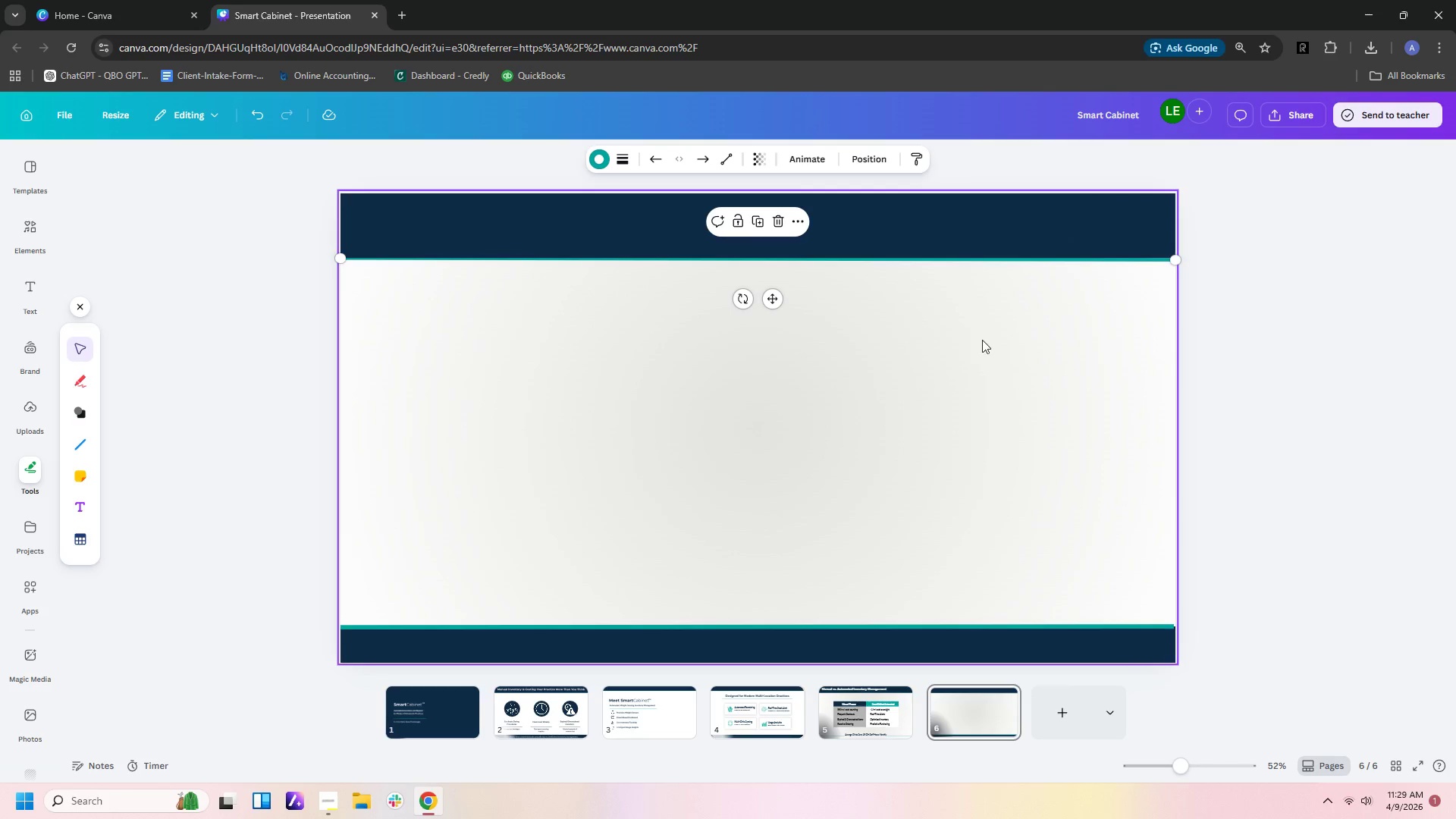 
left_click([1012, 344])
 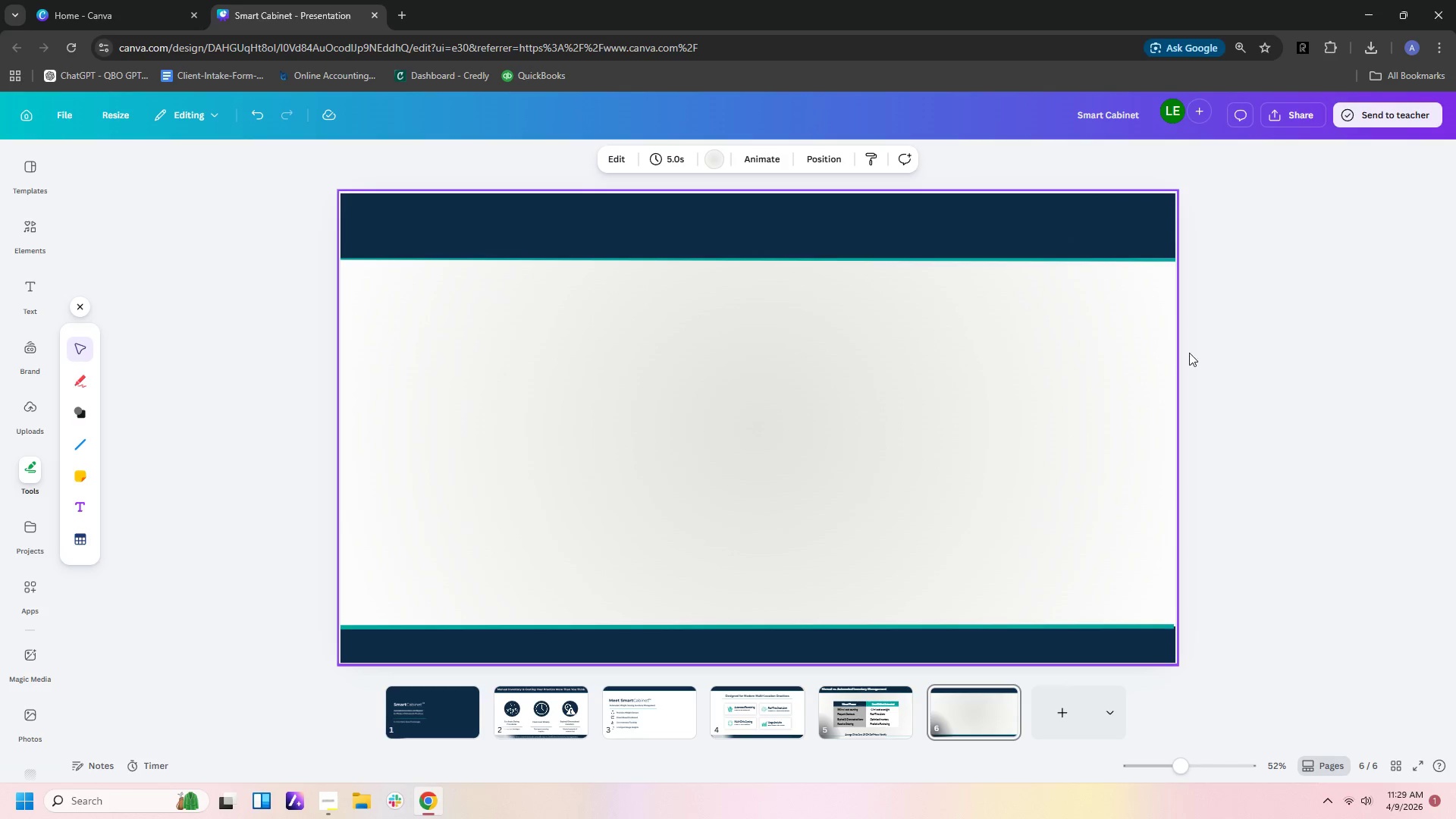 
left_click([1260, 353])
 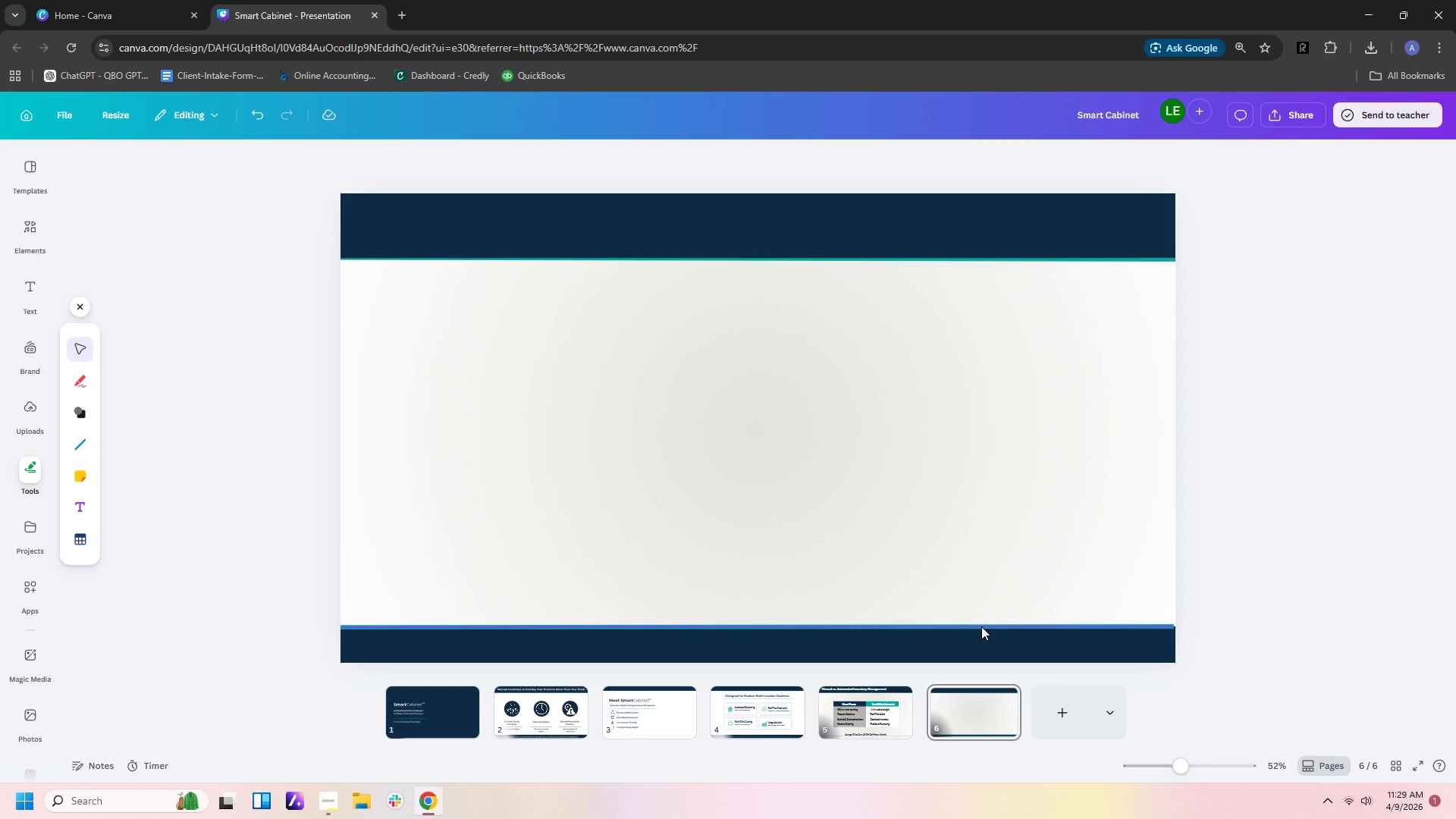 
wait(5.55)
 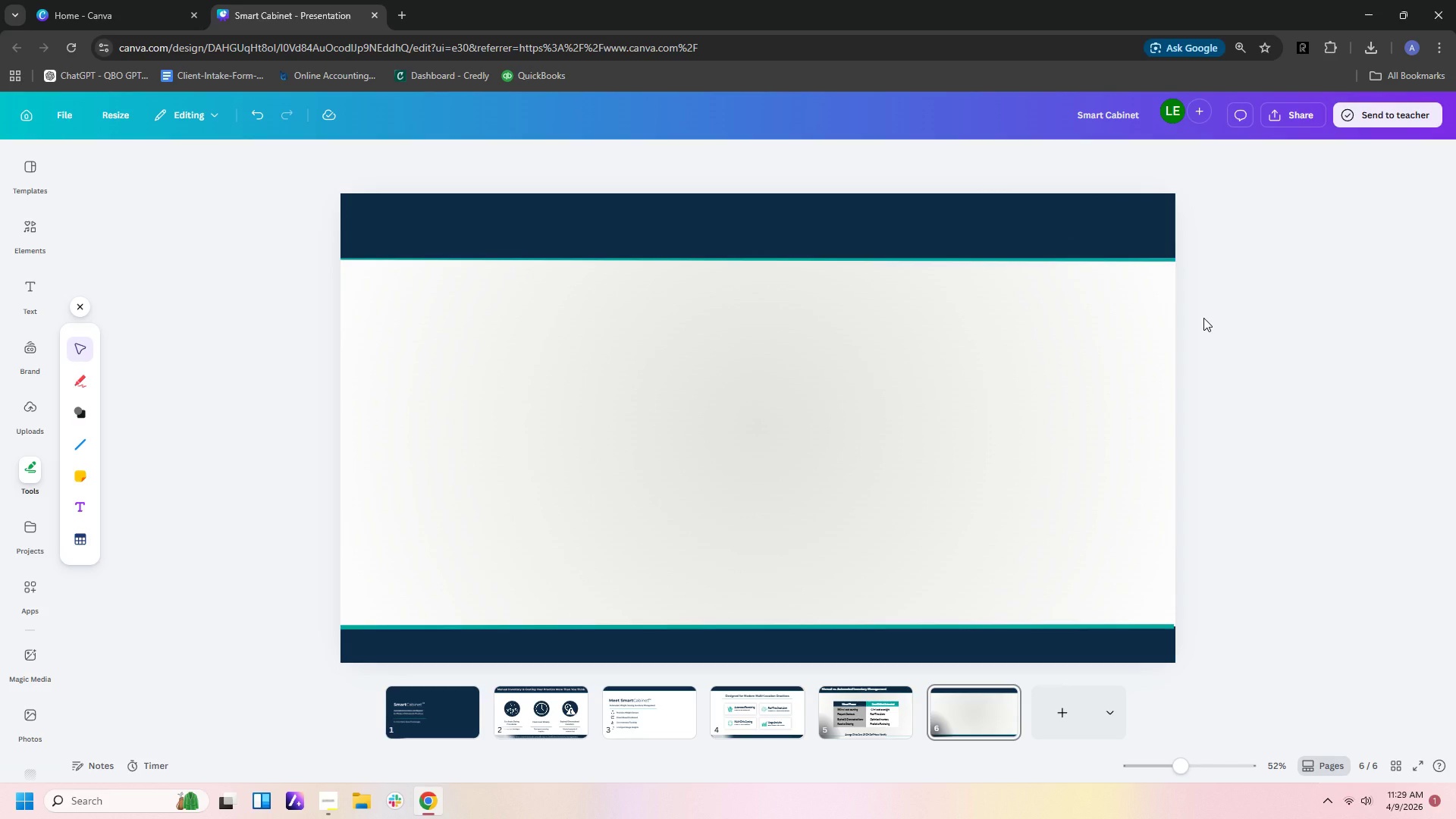 
left_click([981, 626])
 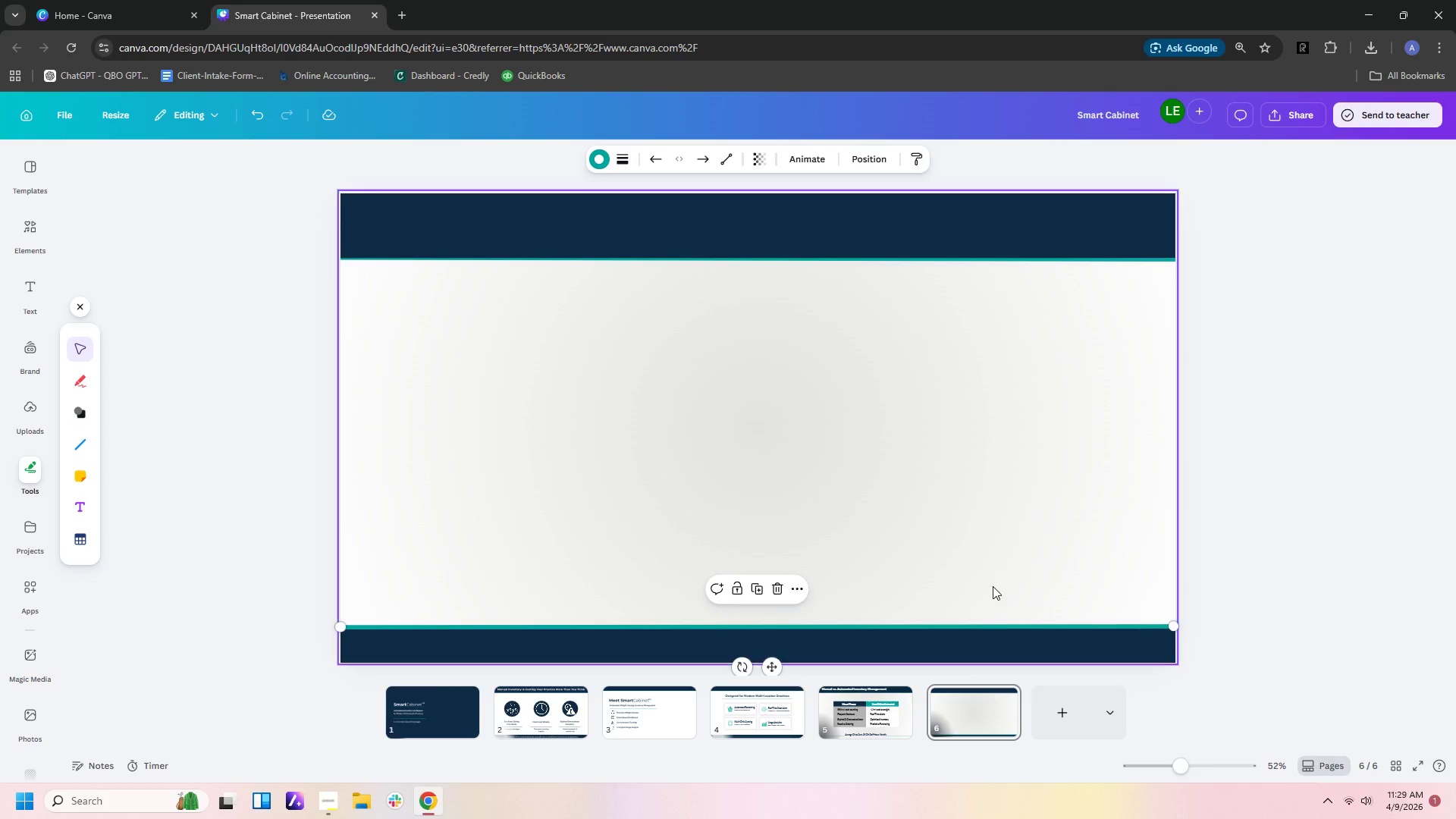 
left_click([994, 577])
 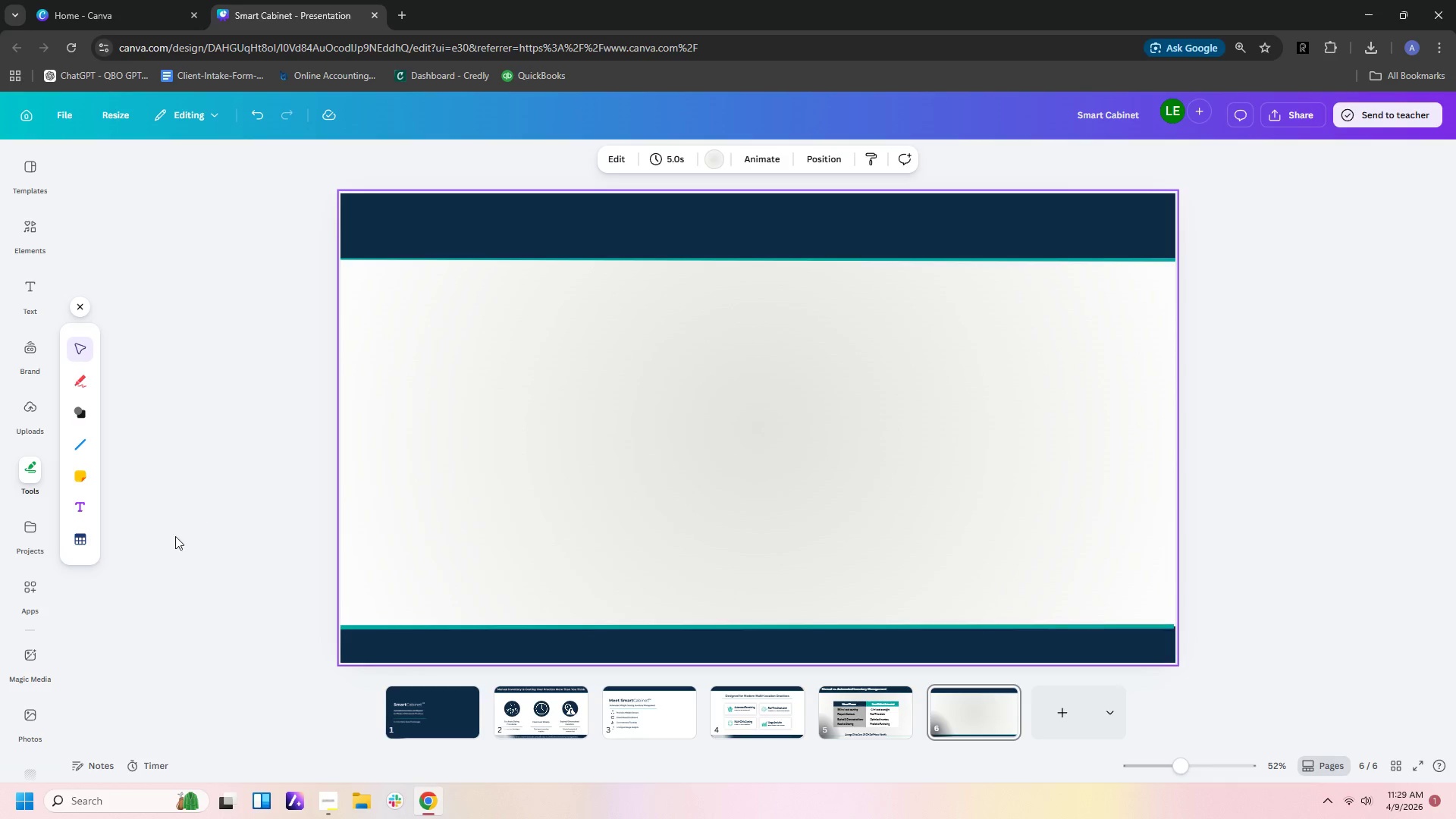 
left_click([74, 507])
 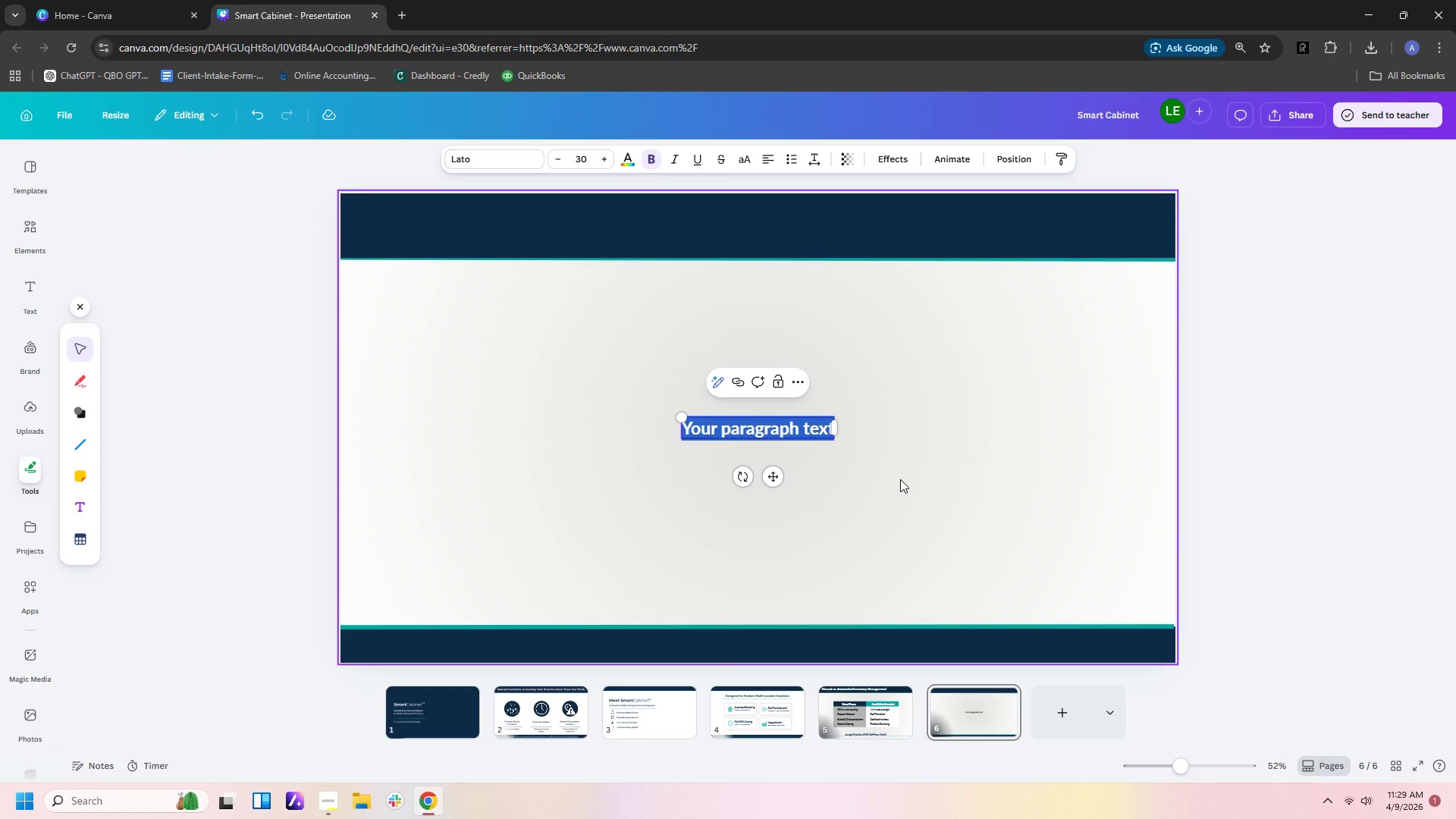 
type(A Smarter Investe)
key(Backspace)
type(ment With Measure)
key(Backspace)
type(able Retunr)
key(Backspace)
key(Backspace)
type(rns)
 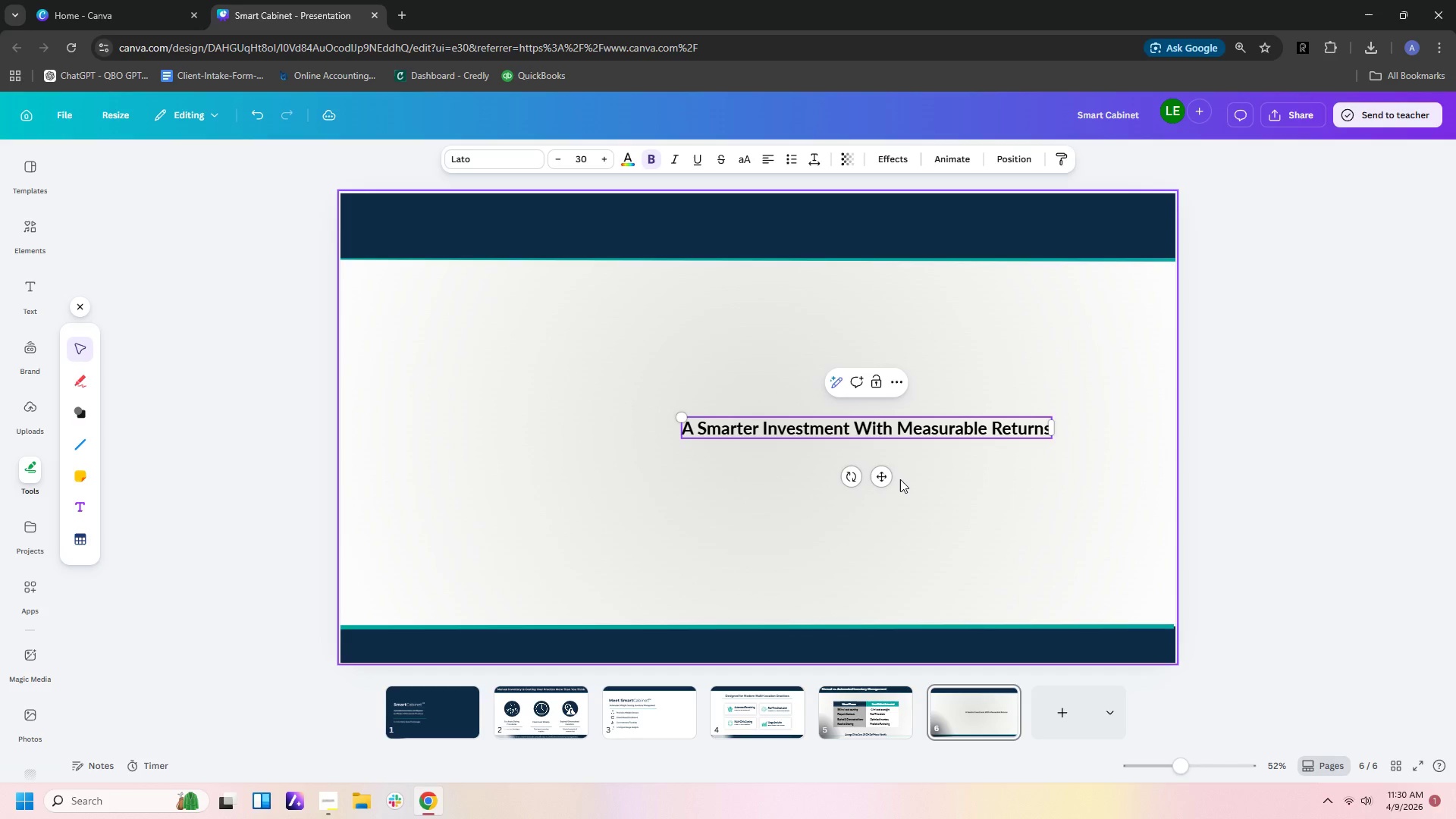 
wait(6.38)
 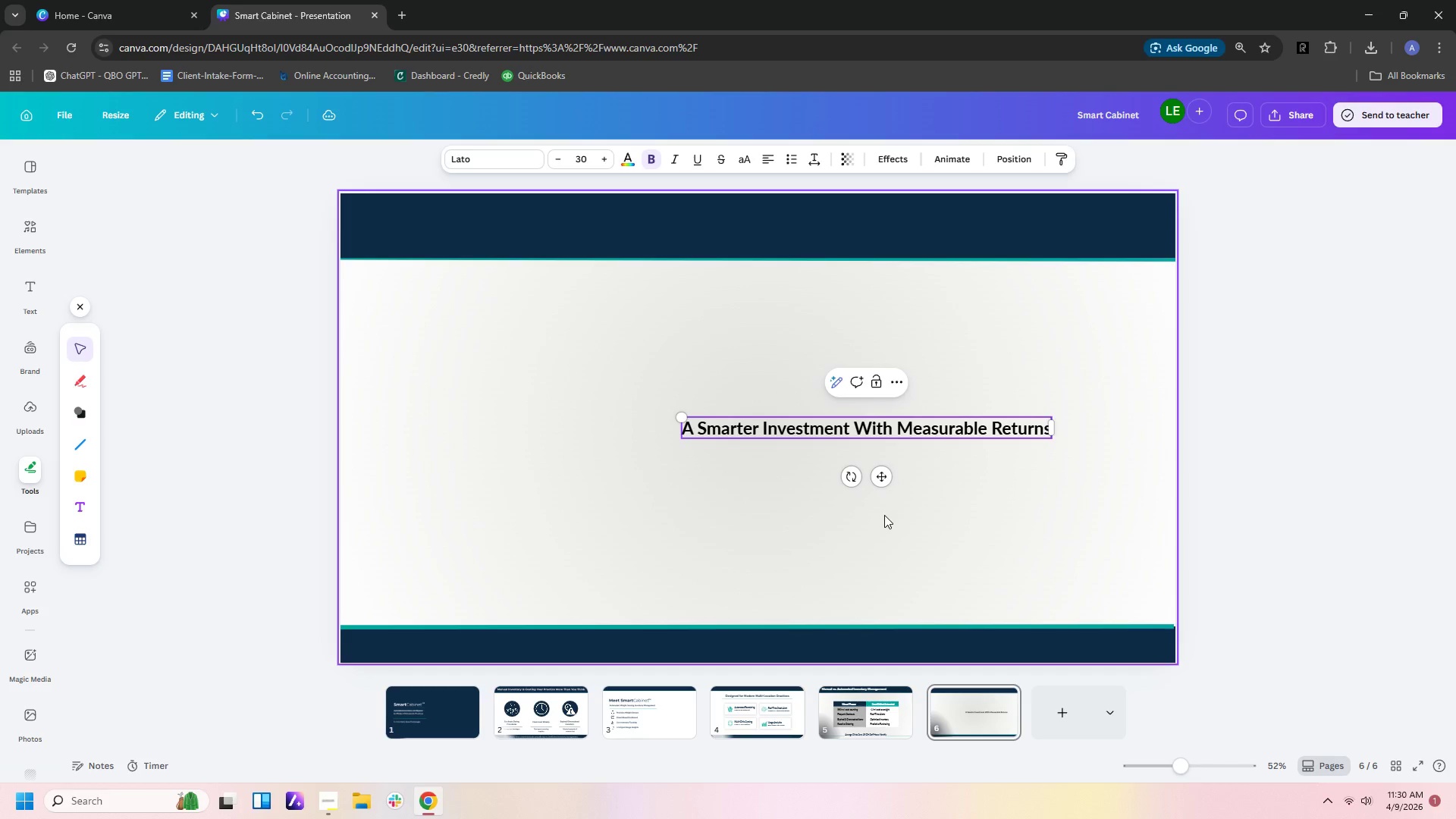 
left_click([981, 446])
 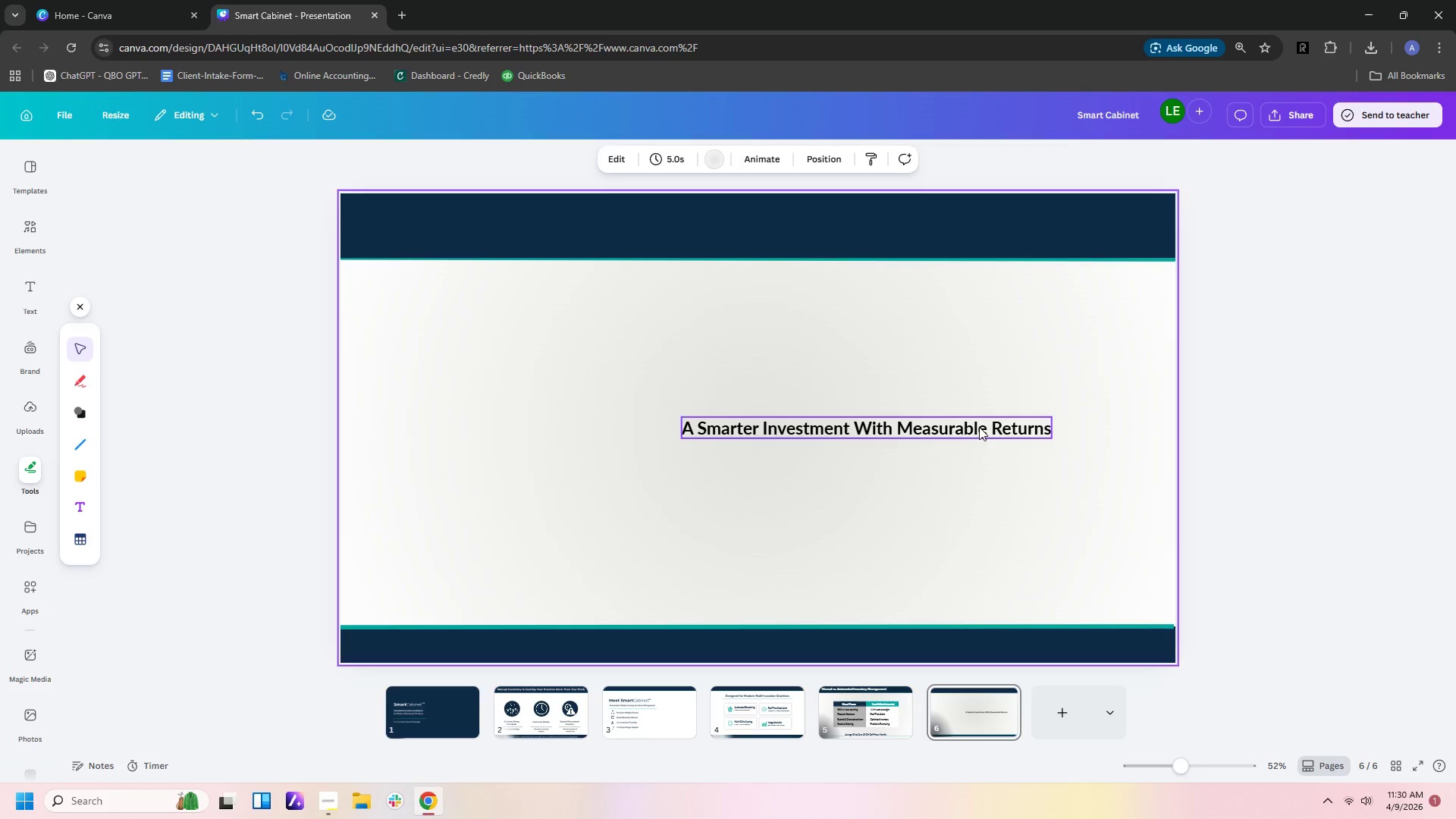 
left_click_drag(start_coordinate=[979, 427], to_coordinate=[846, 221])
 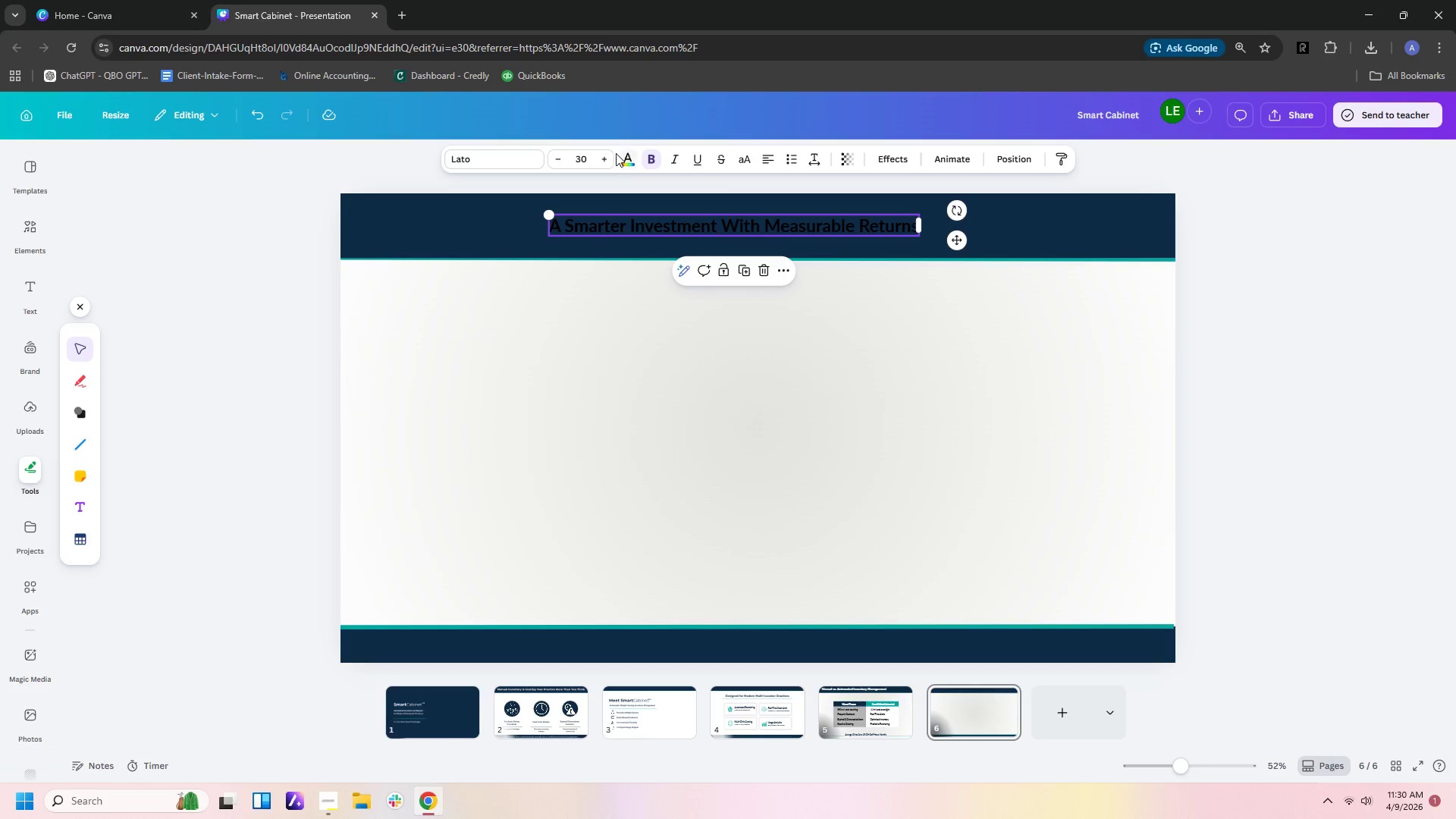 
left_click([625, 154])
 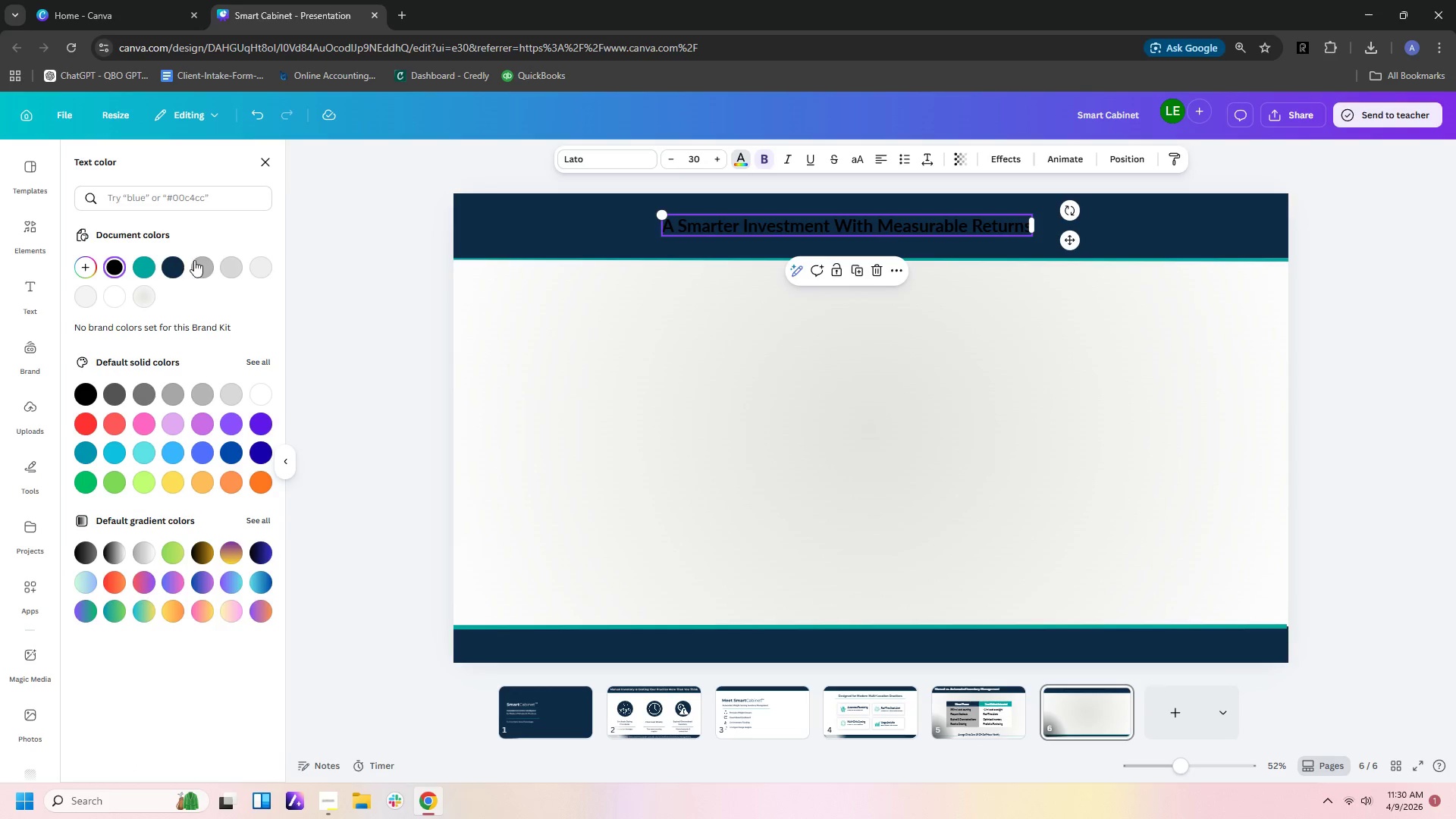 
left_click([120, 301])
 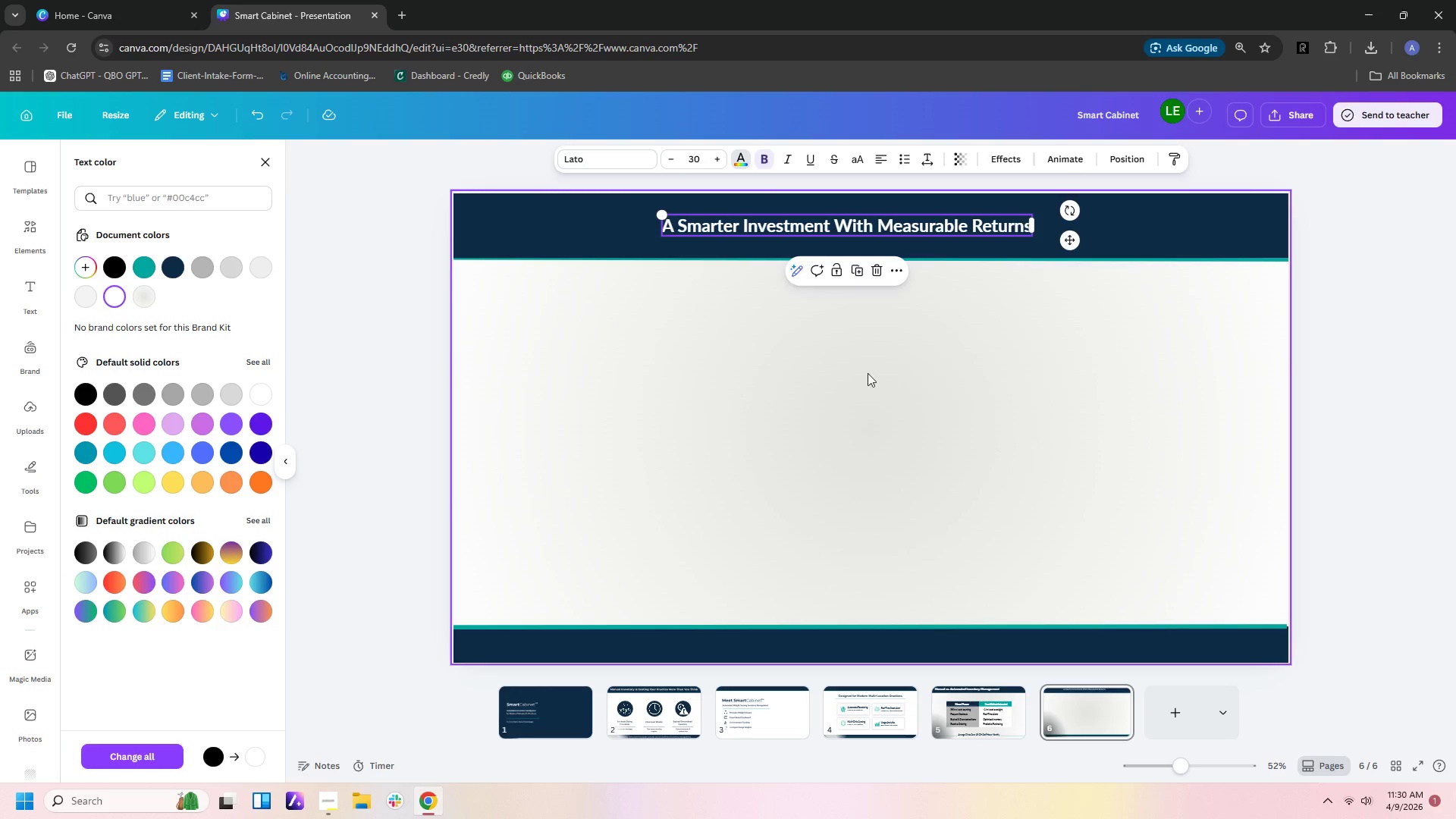 
left_click([928, 393])
 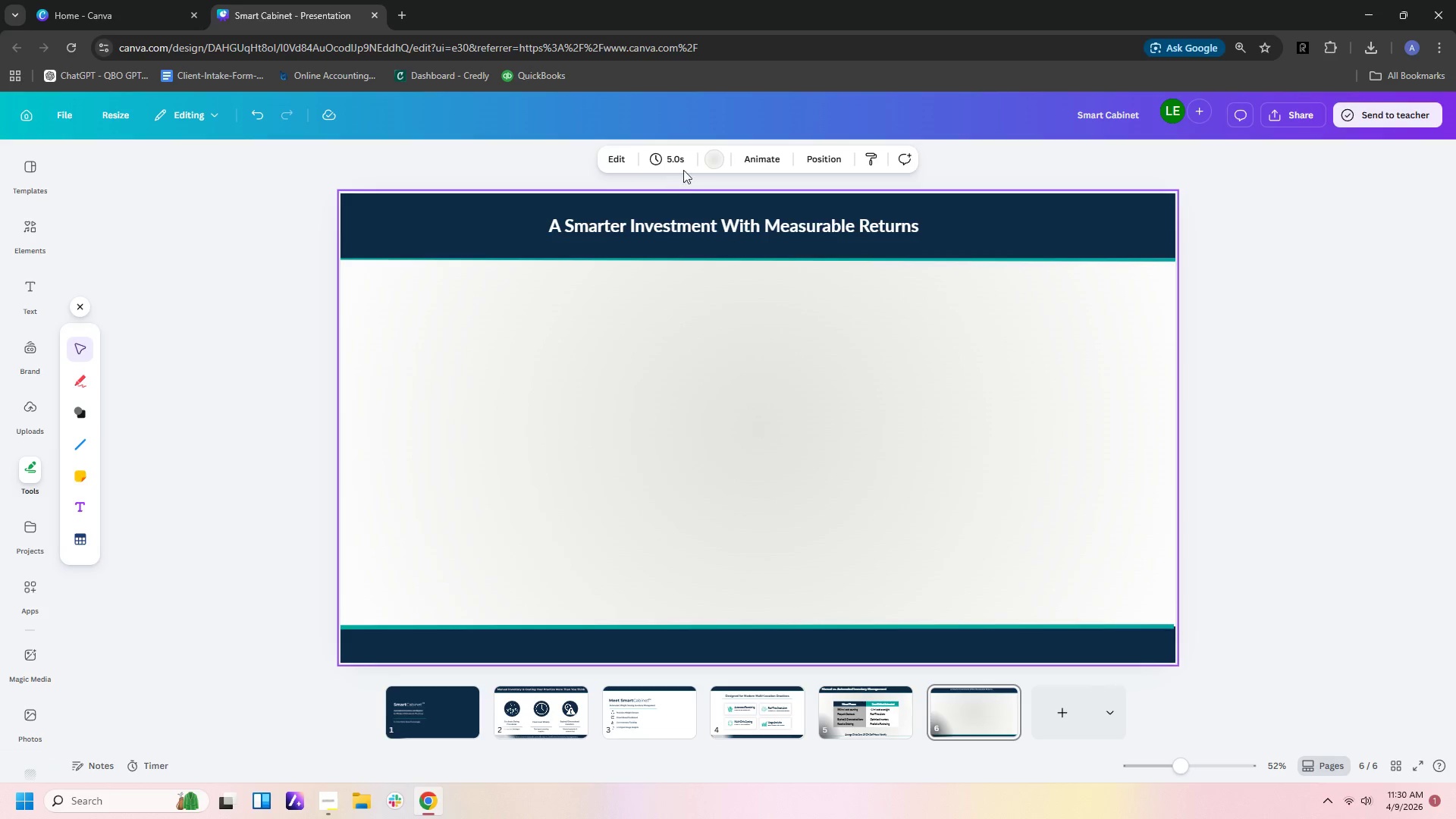 
left_click_drag(start_coordinate=[704, 165], to_coordinate=[708, 163])
 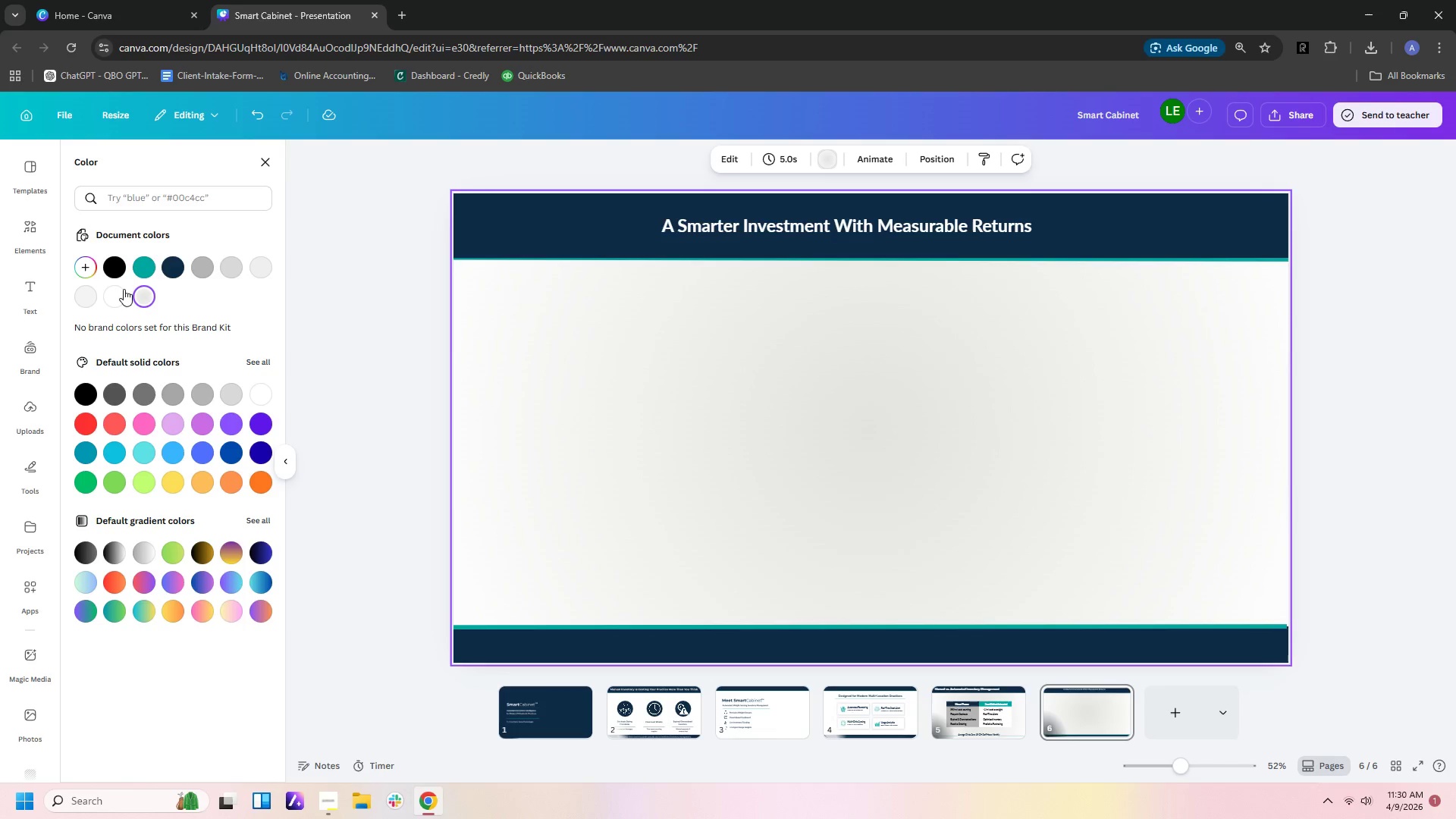 
left_click([115, 290])
 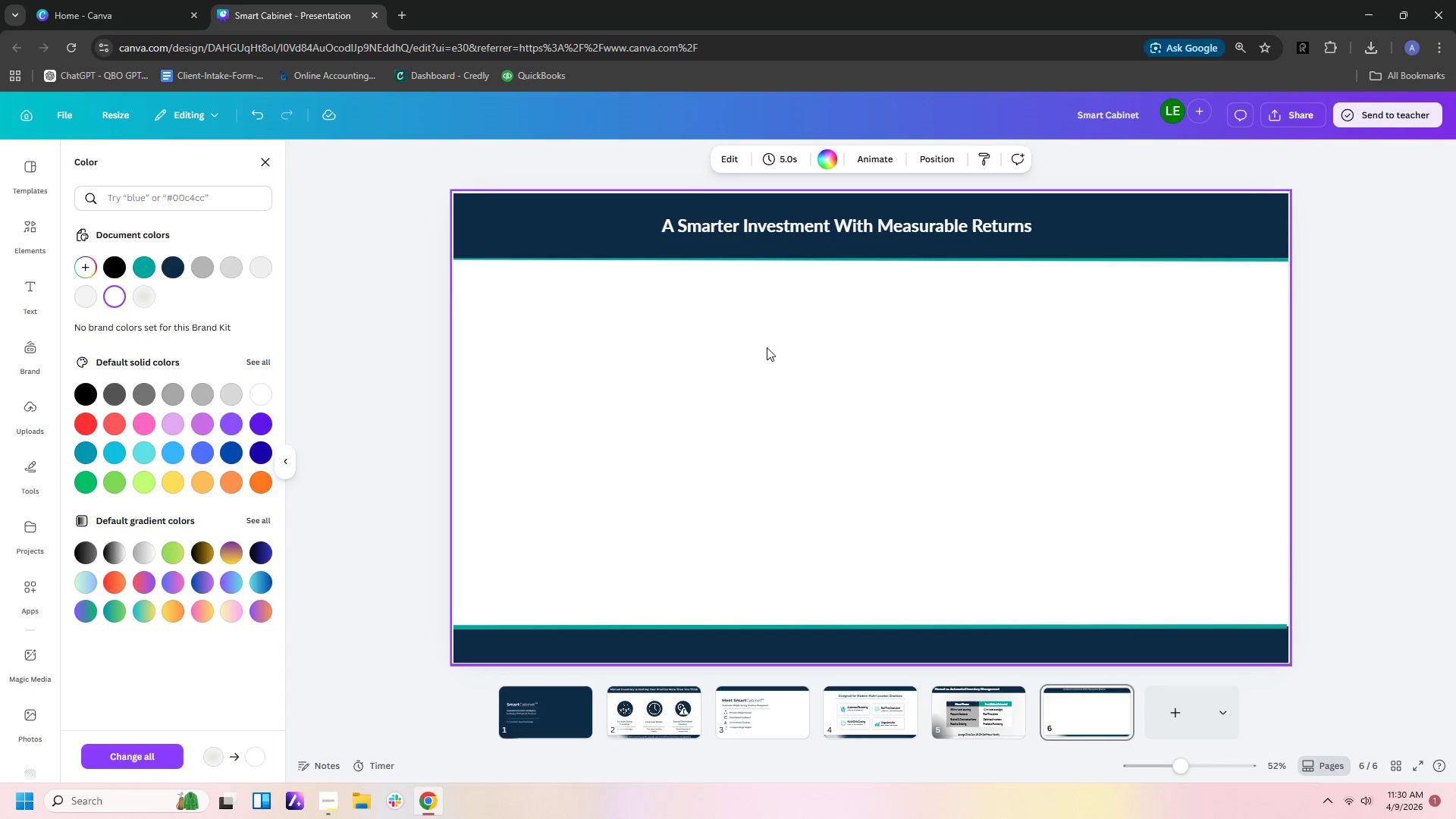 
left_click([920, 381])
 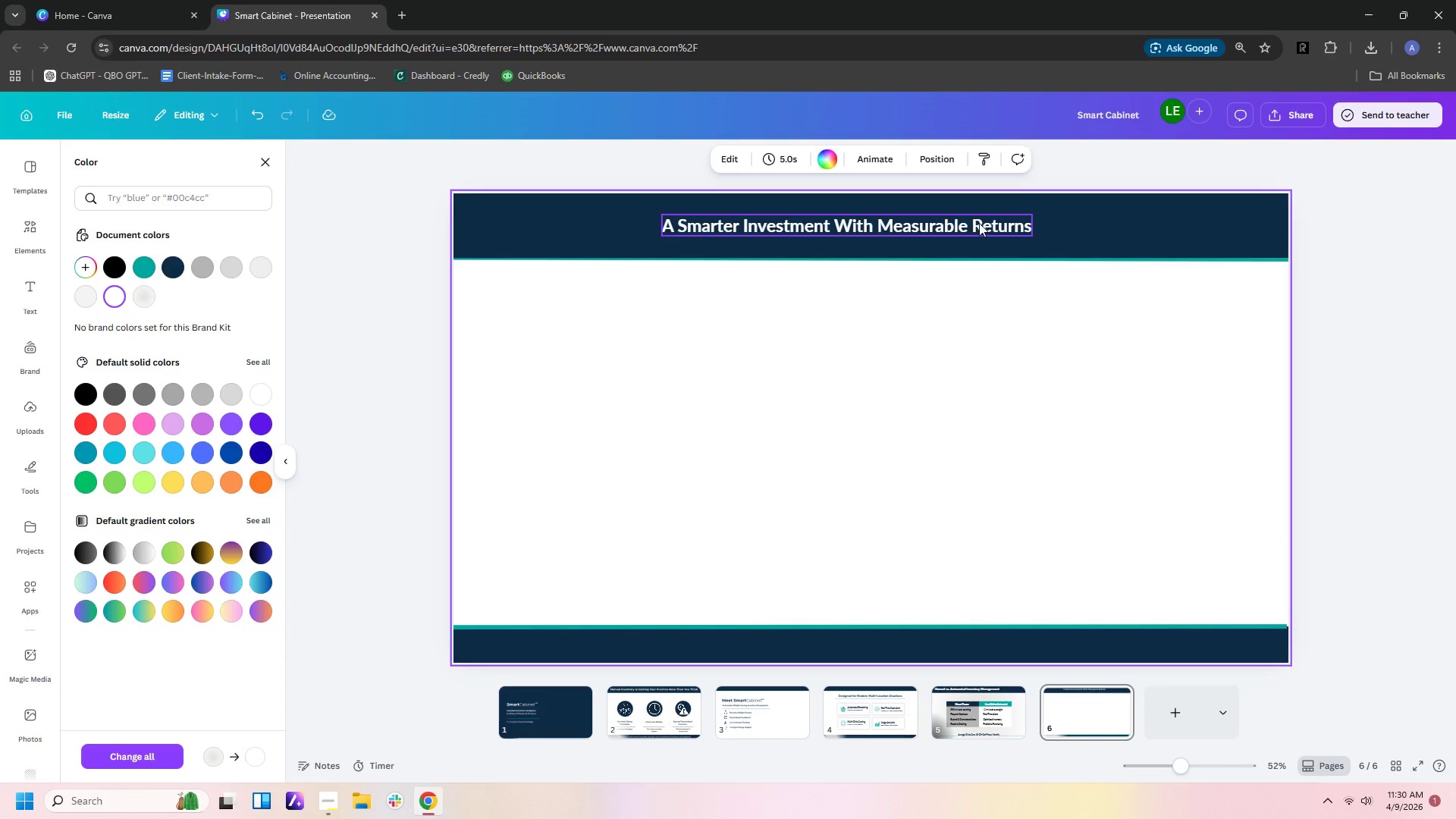 
left_click([979, 222])
 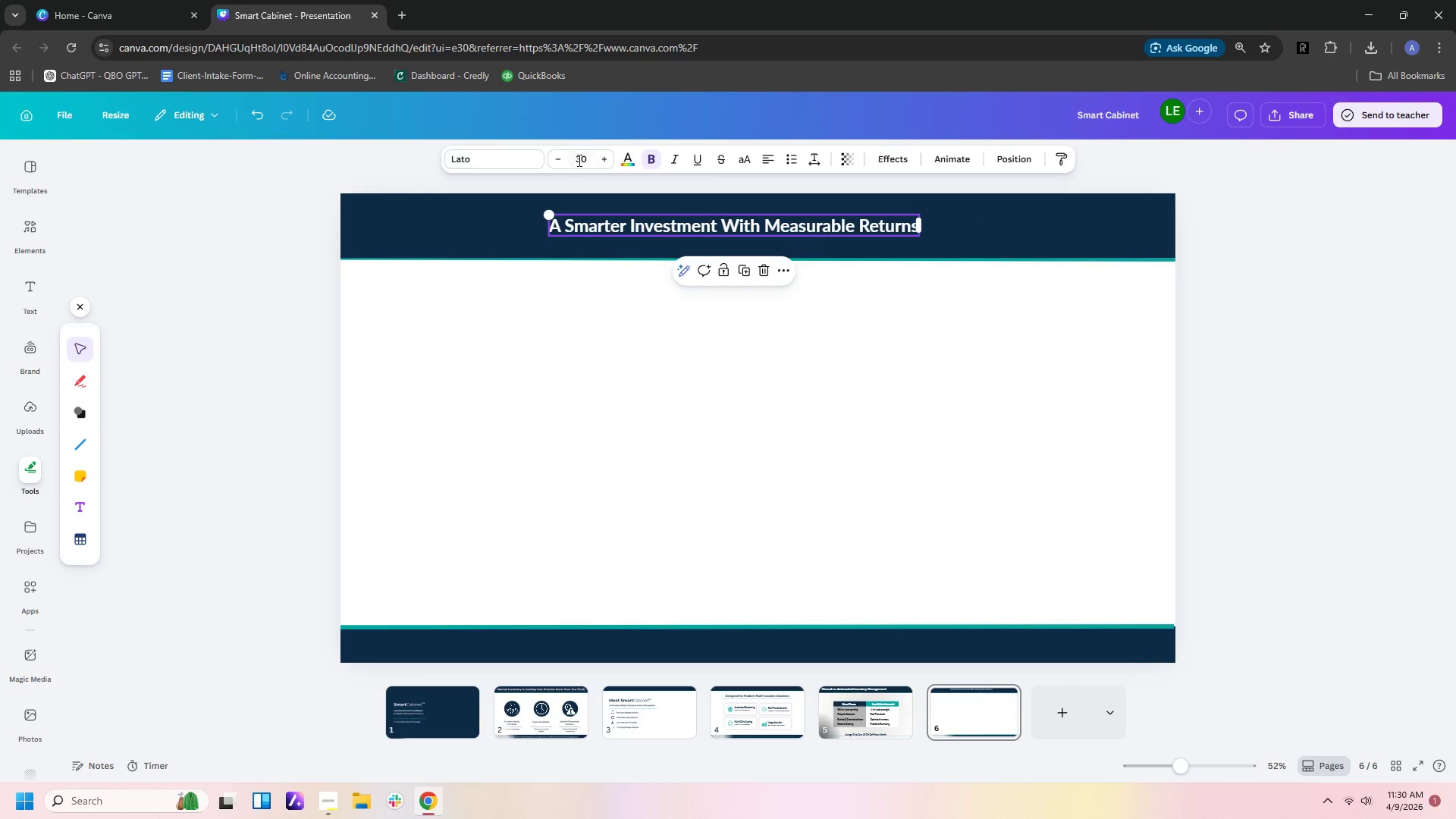 
left_click([582, 158])
 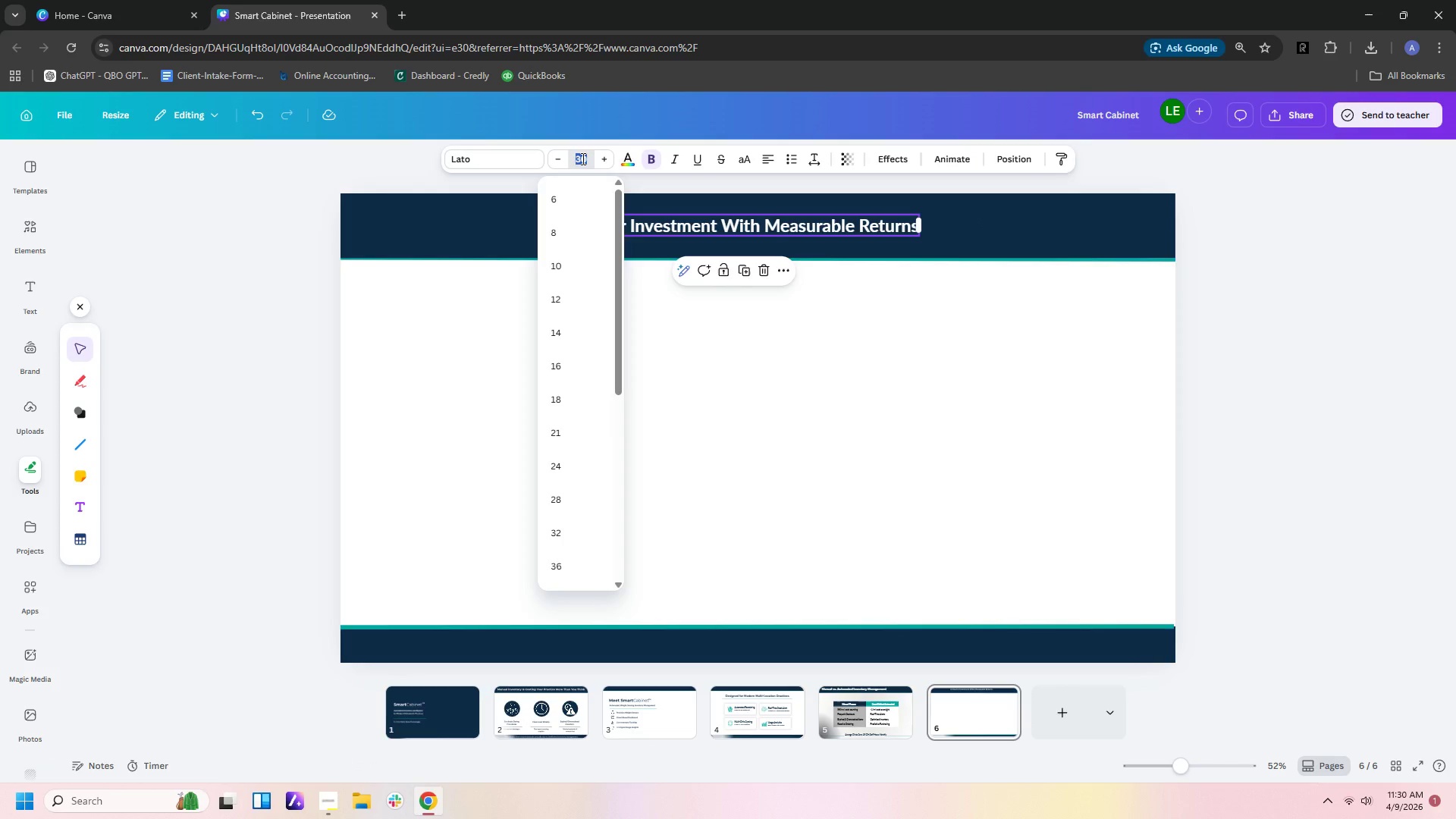 
key(Numpad4)
 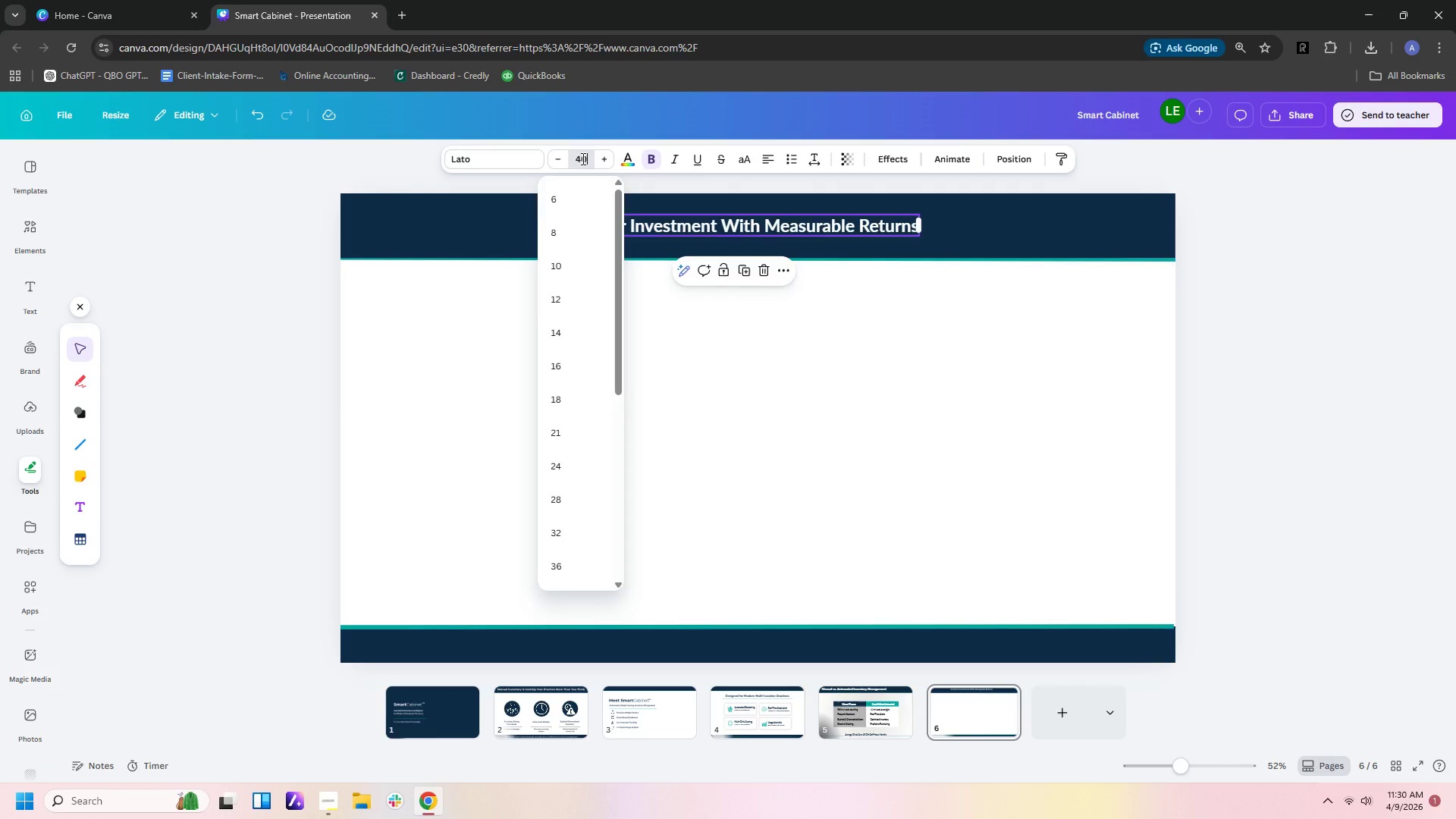 
key(Numpad0)
 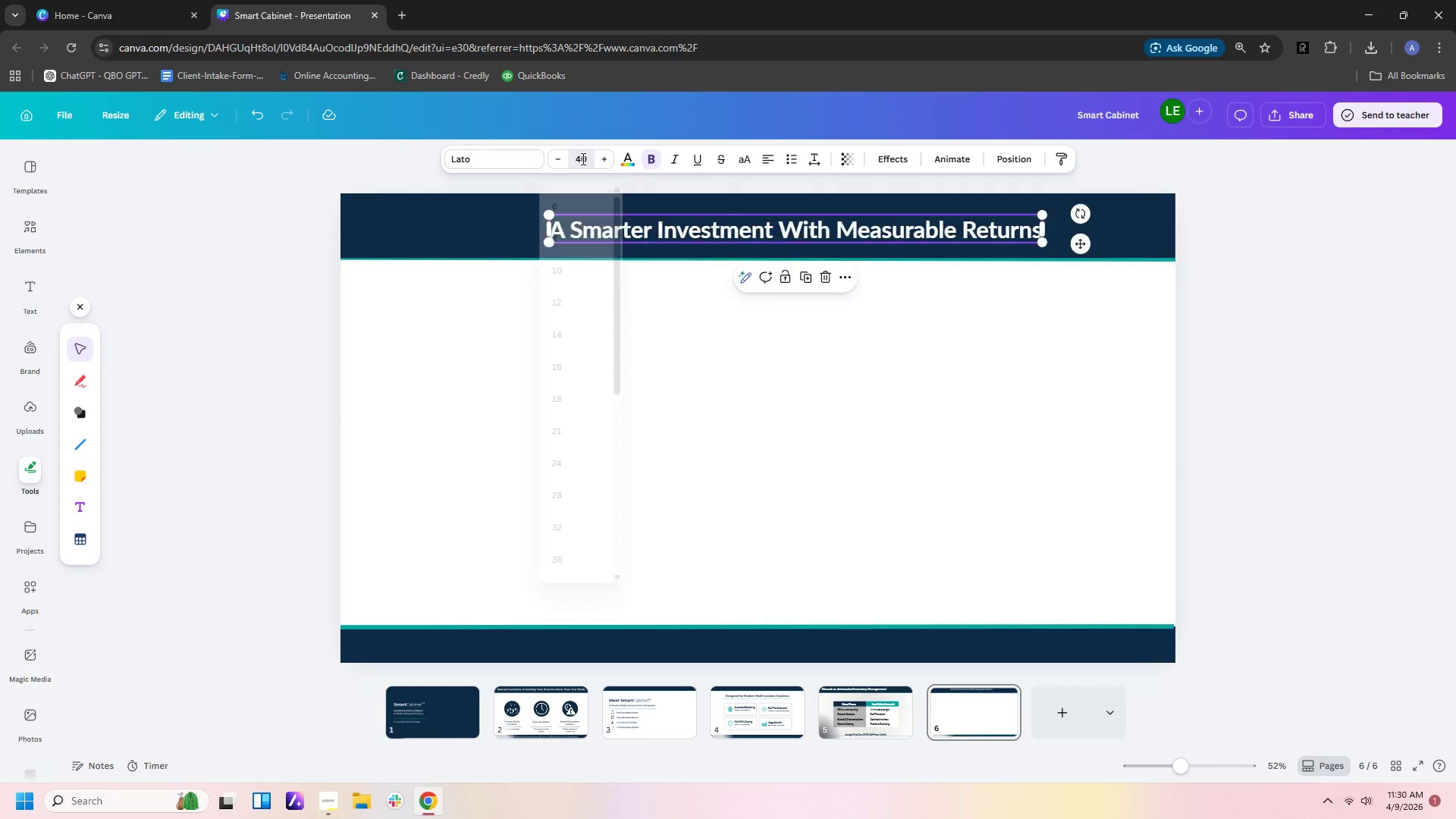 
key(NumpadEnter)
 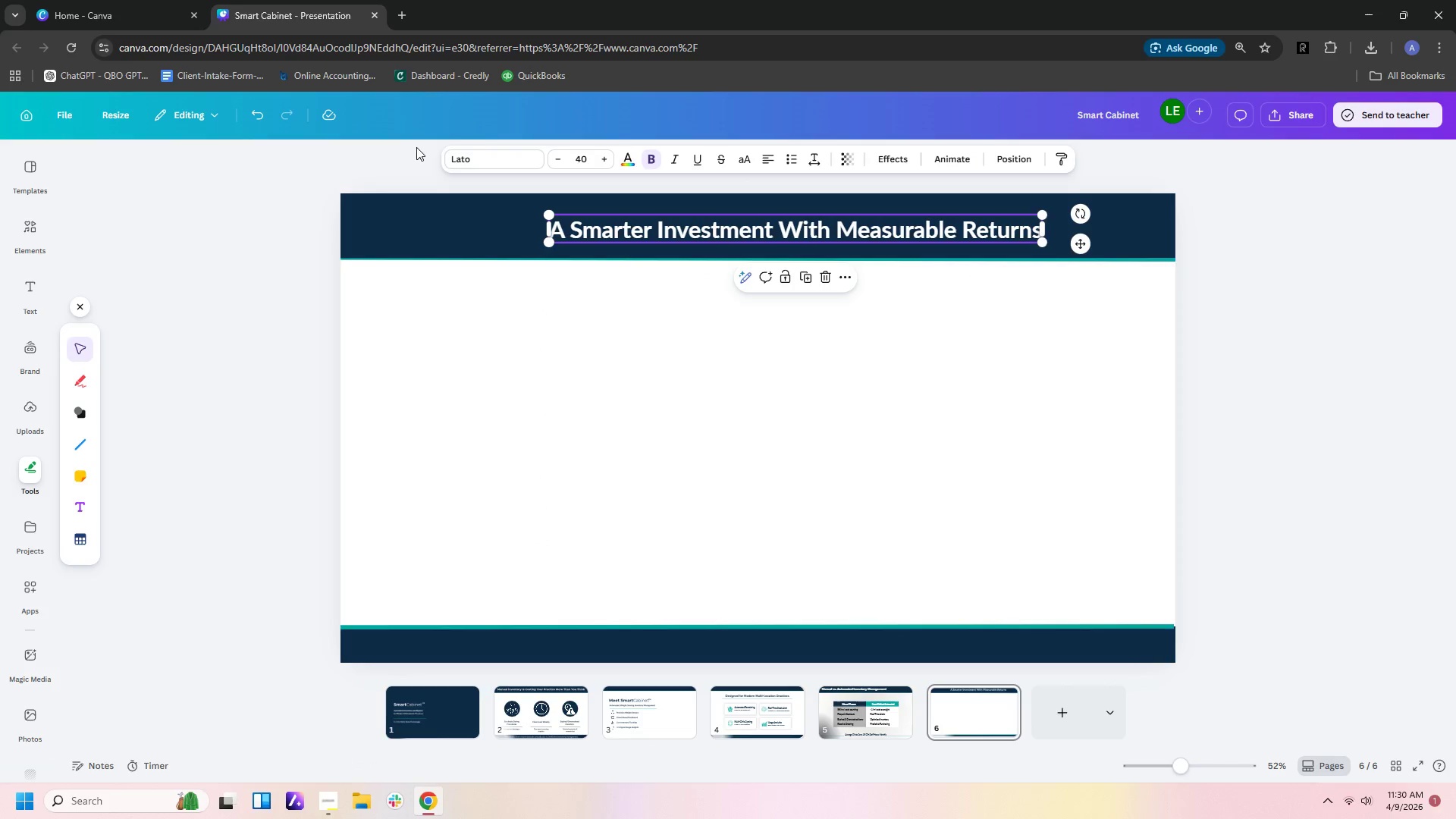 
left_click([463, 157])
 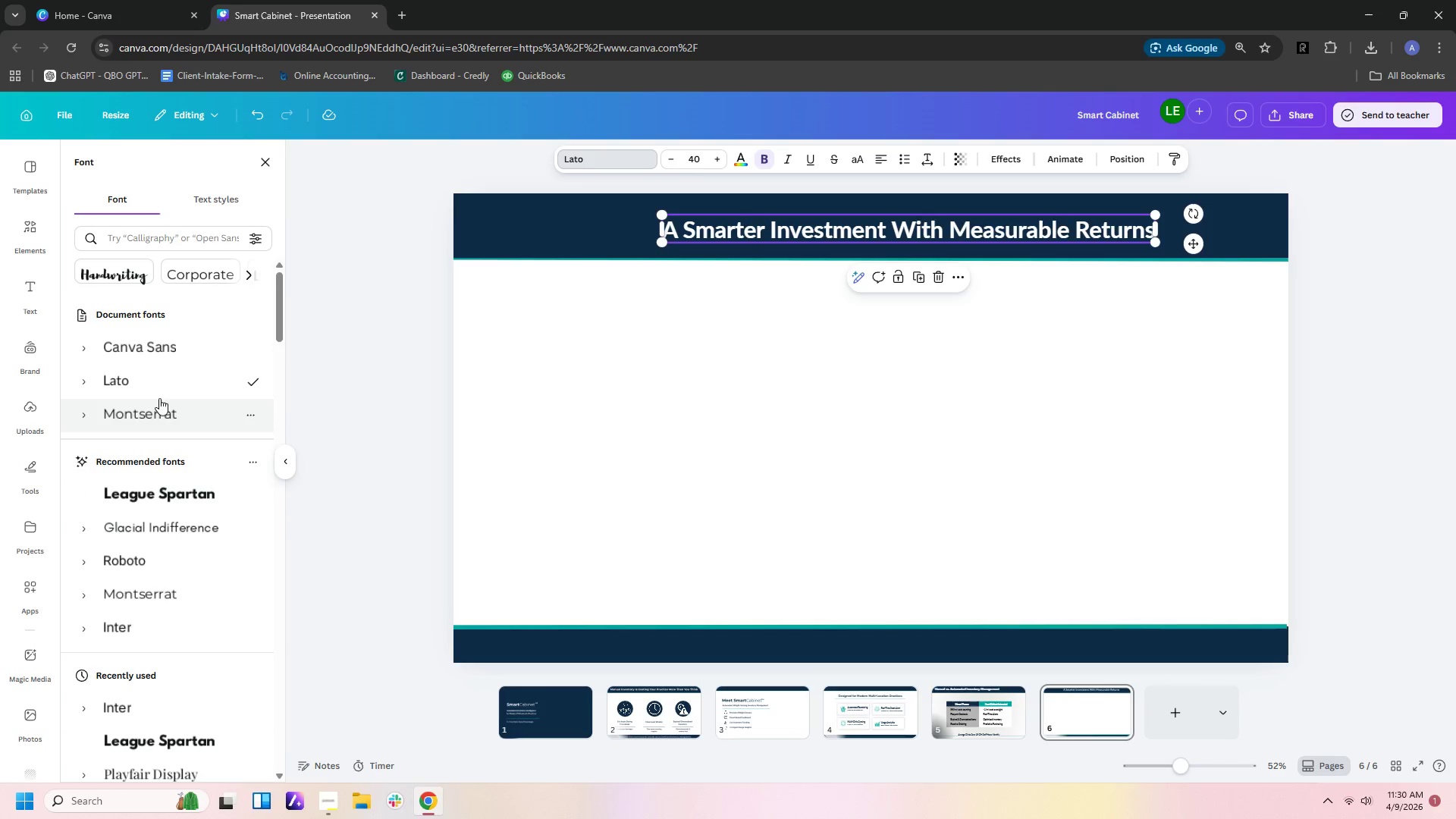 
left_click([159, 411])
 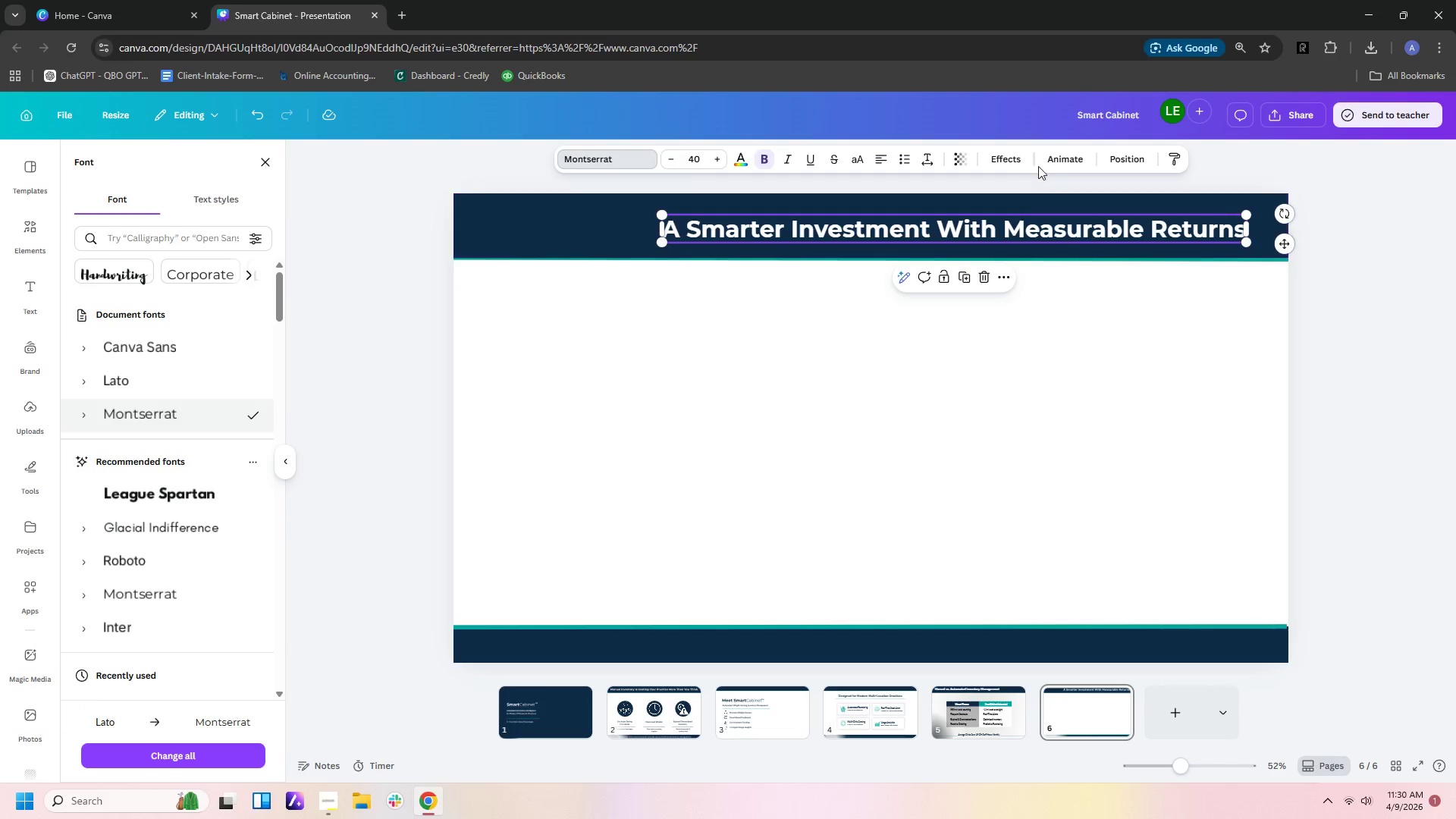 
left_click([1103, 160])
 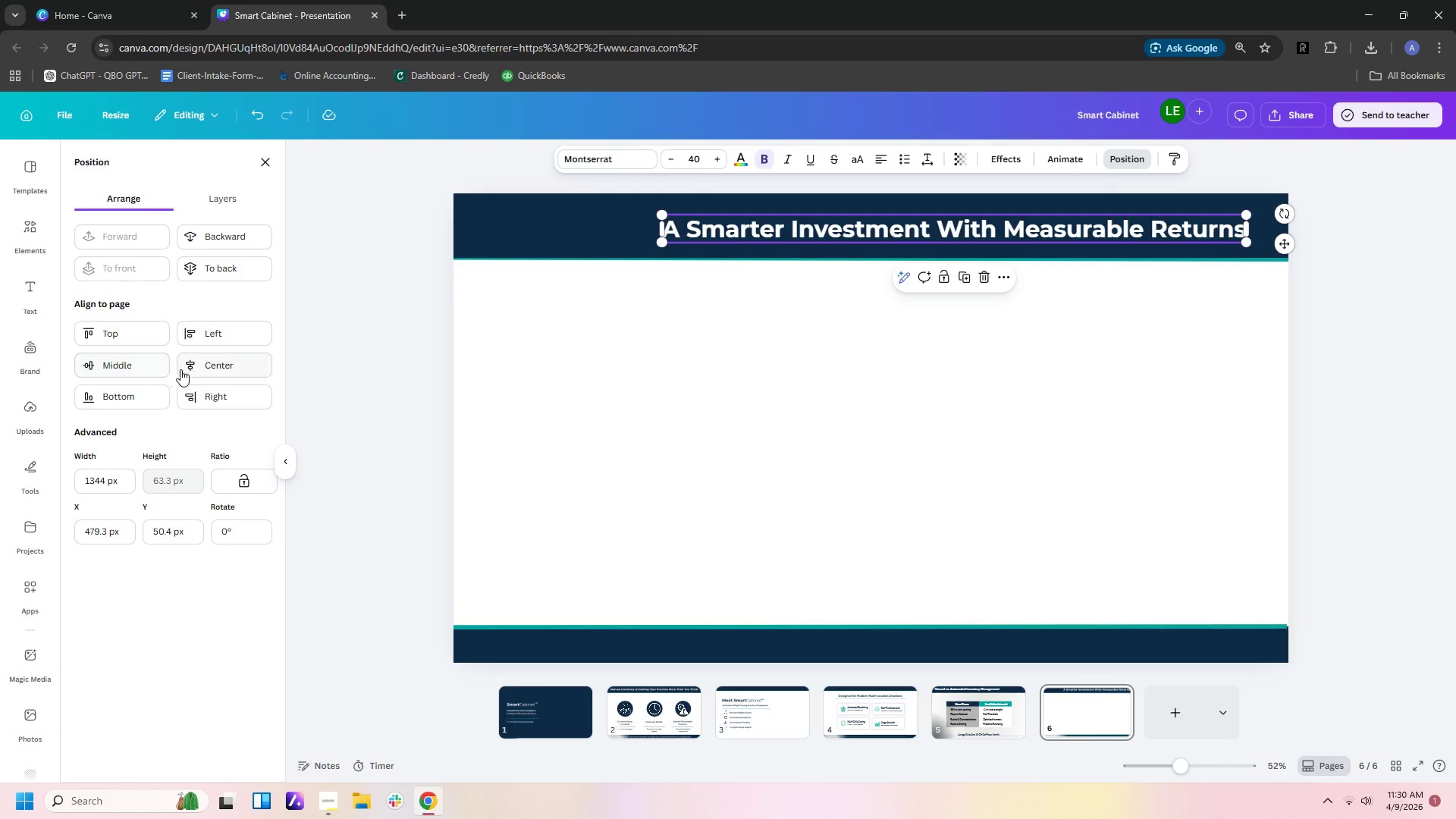 
left_click([203, 368])
 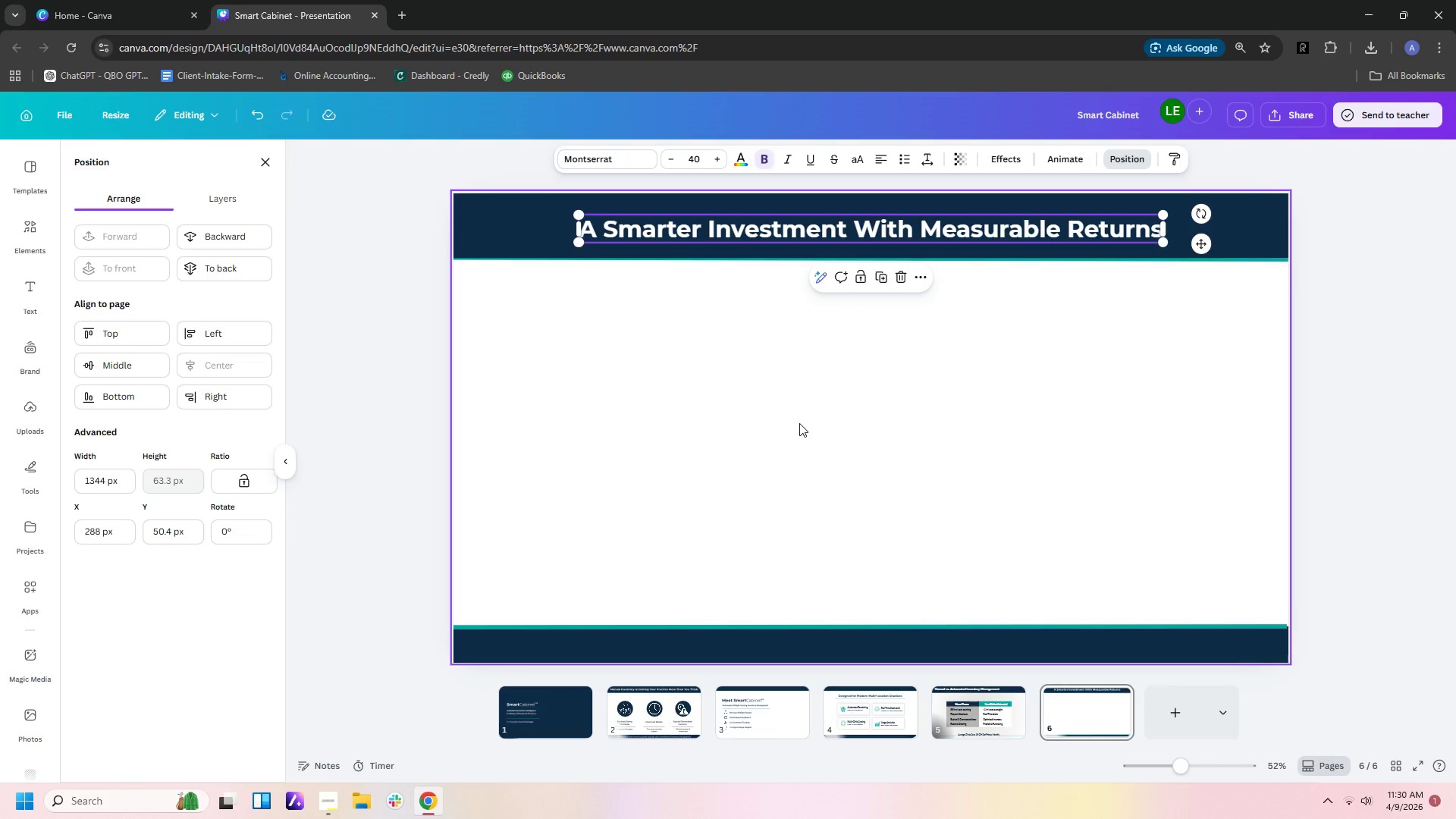 
left_click([820, 423])
 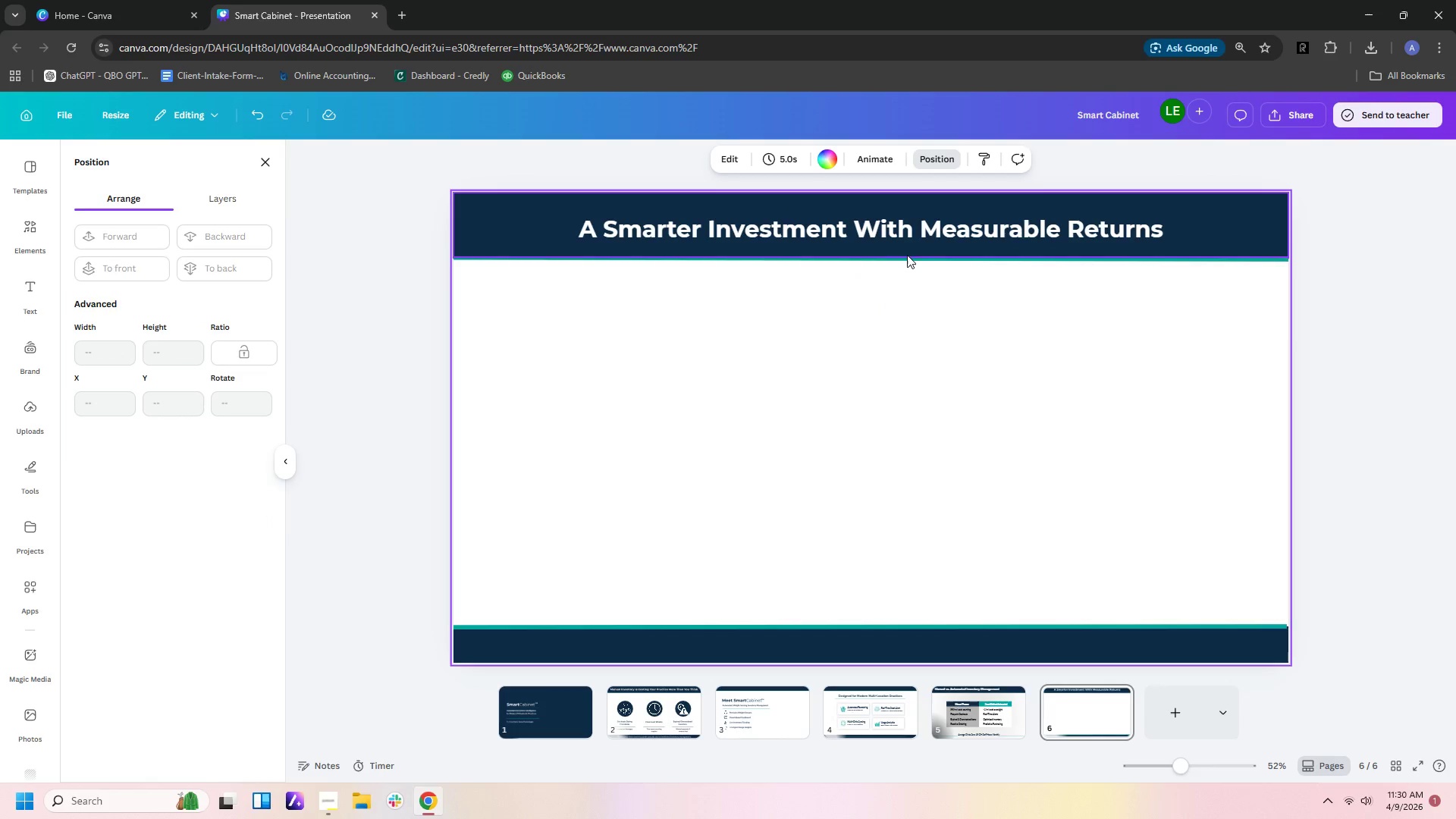 
left_click_drag(start_coordinate=[913, 235], to_coordinate=[915, 243])
 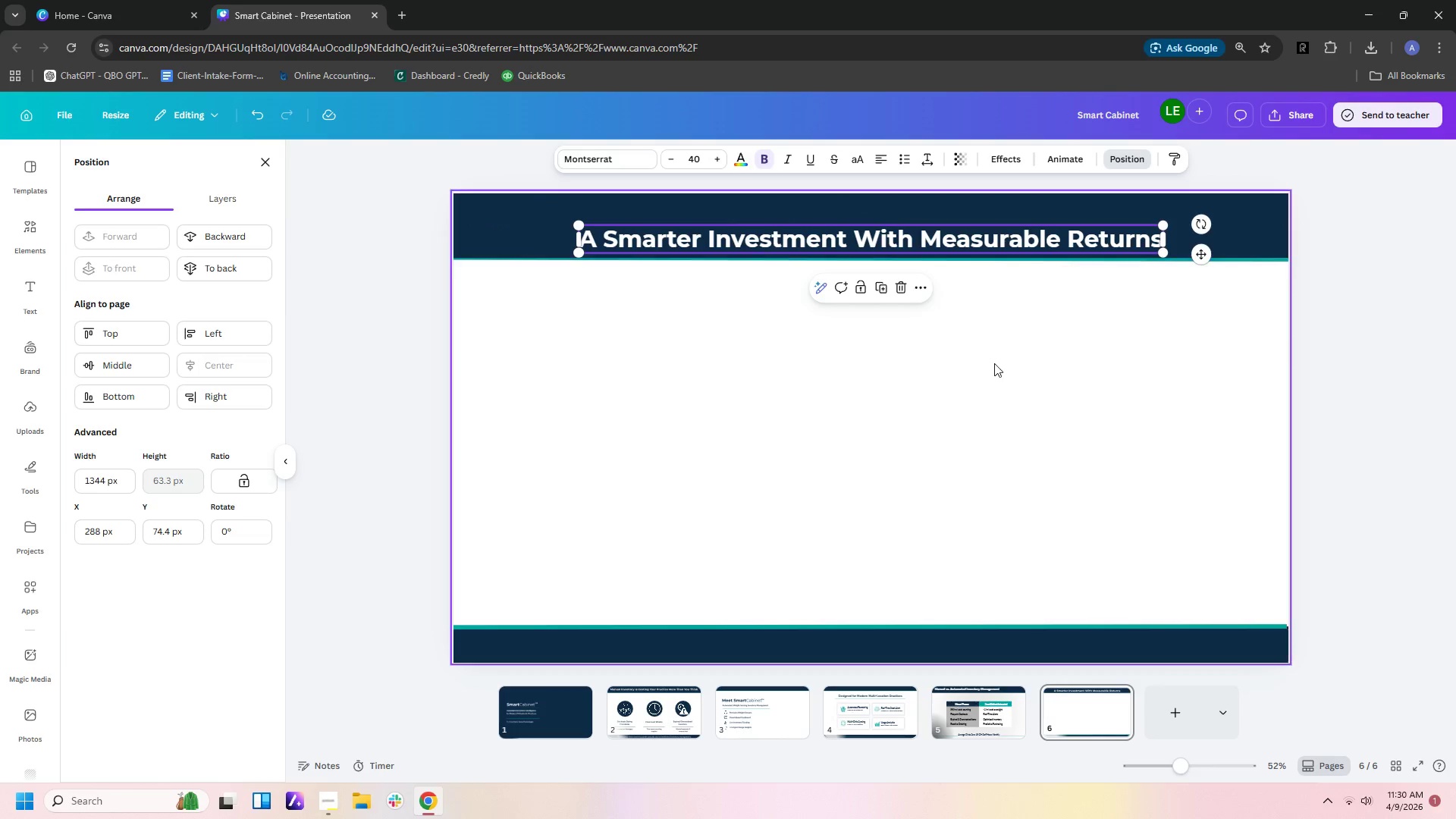 
left_click([994, 363])
 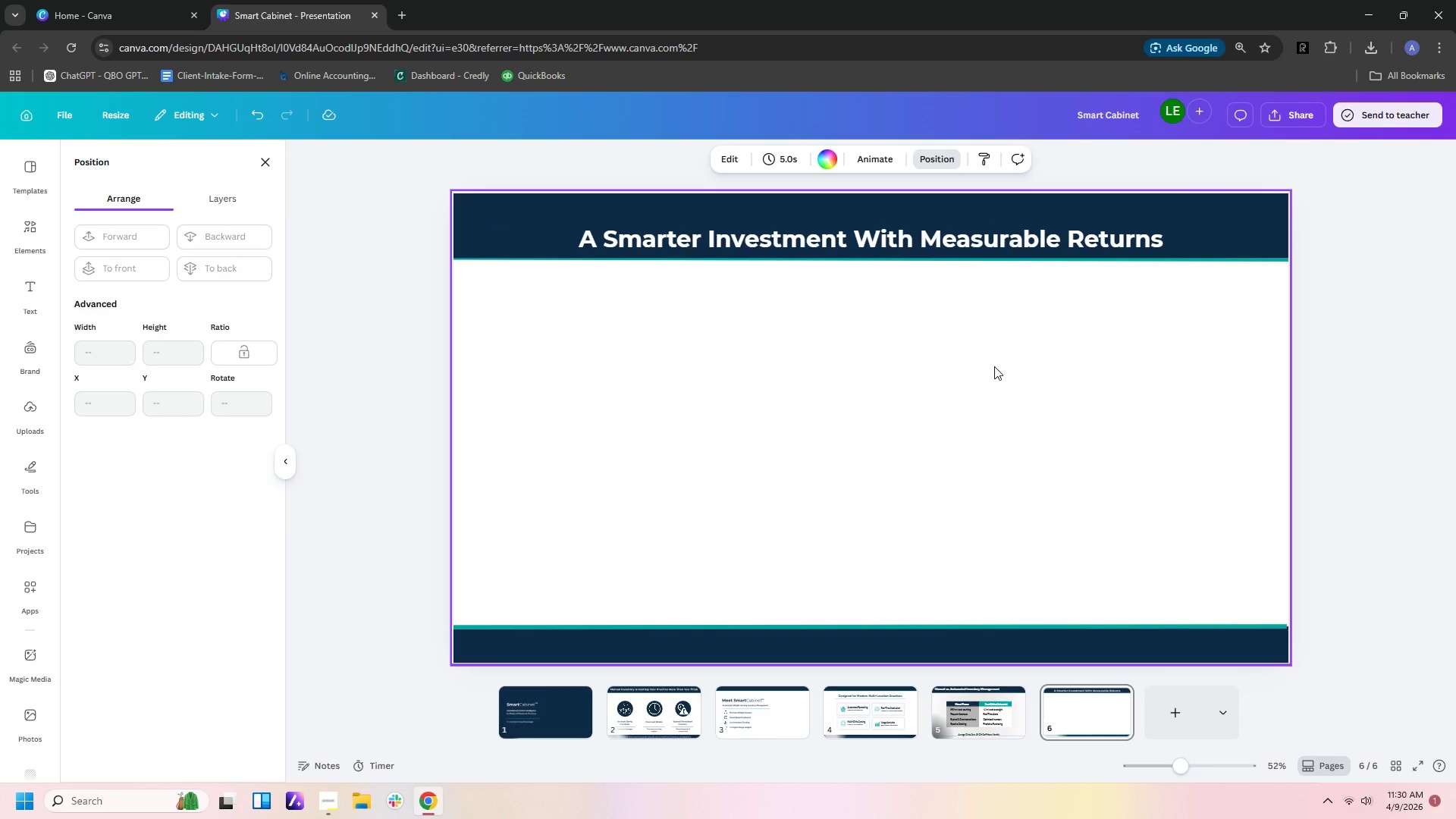 
left_click([994, 366])
 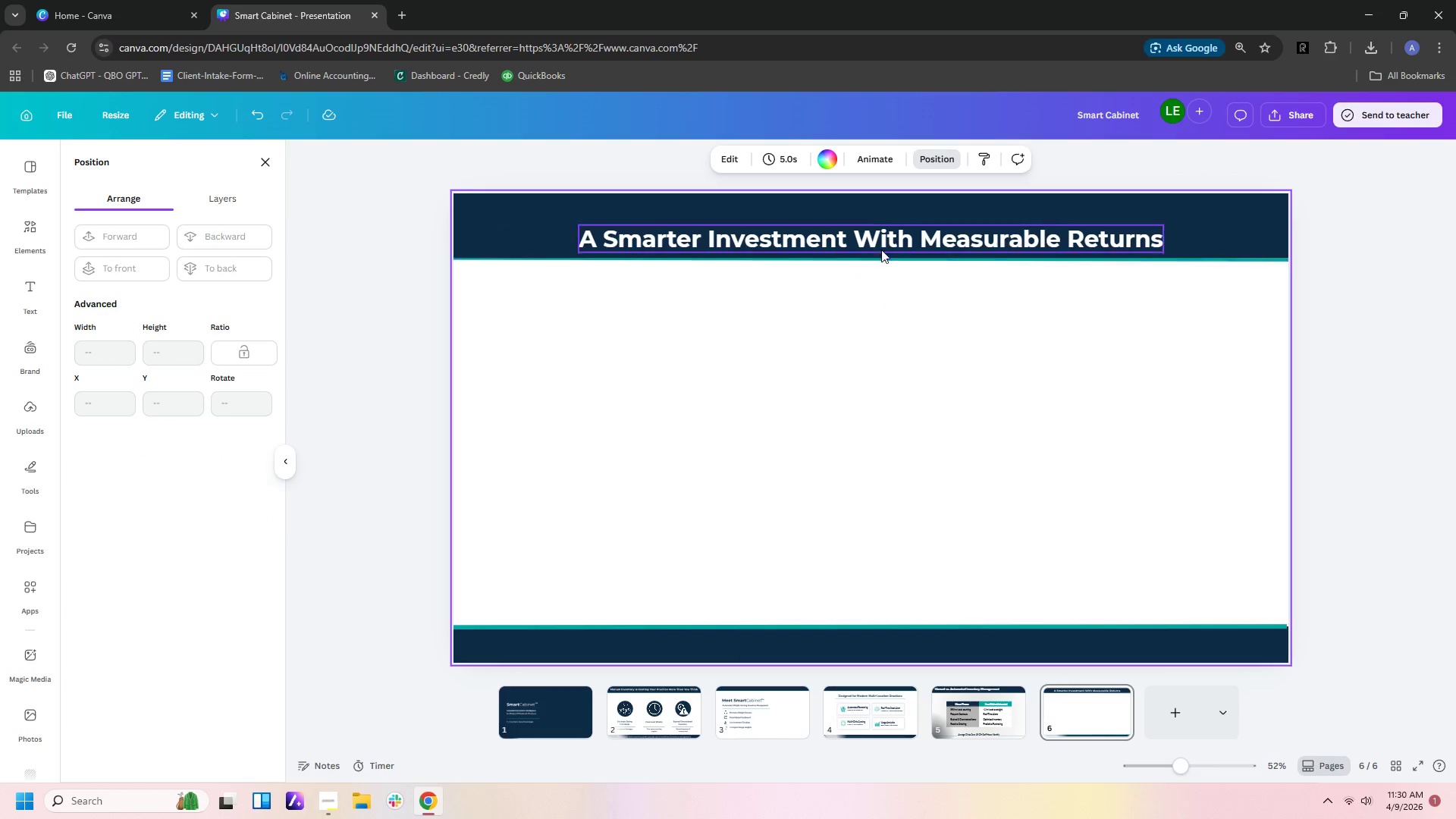 
left_click([880, 246])
 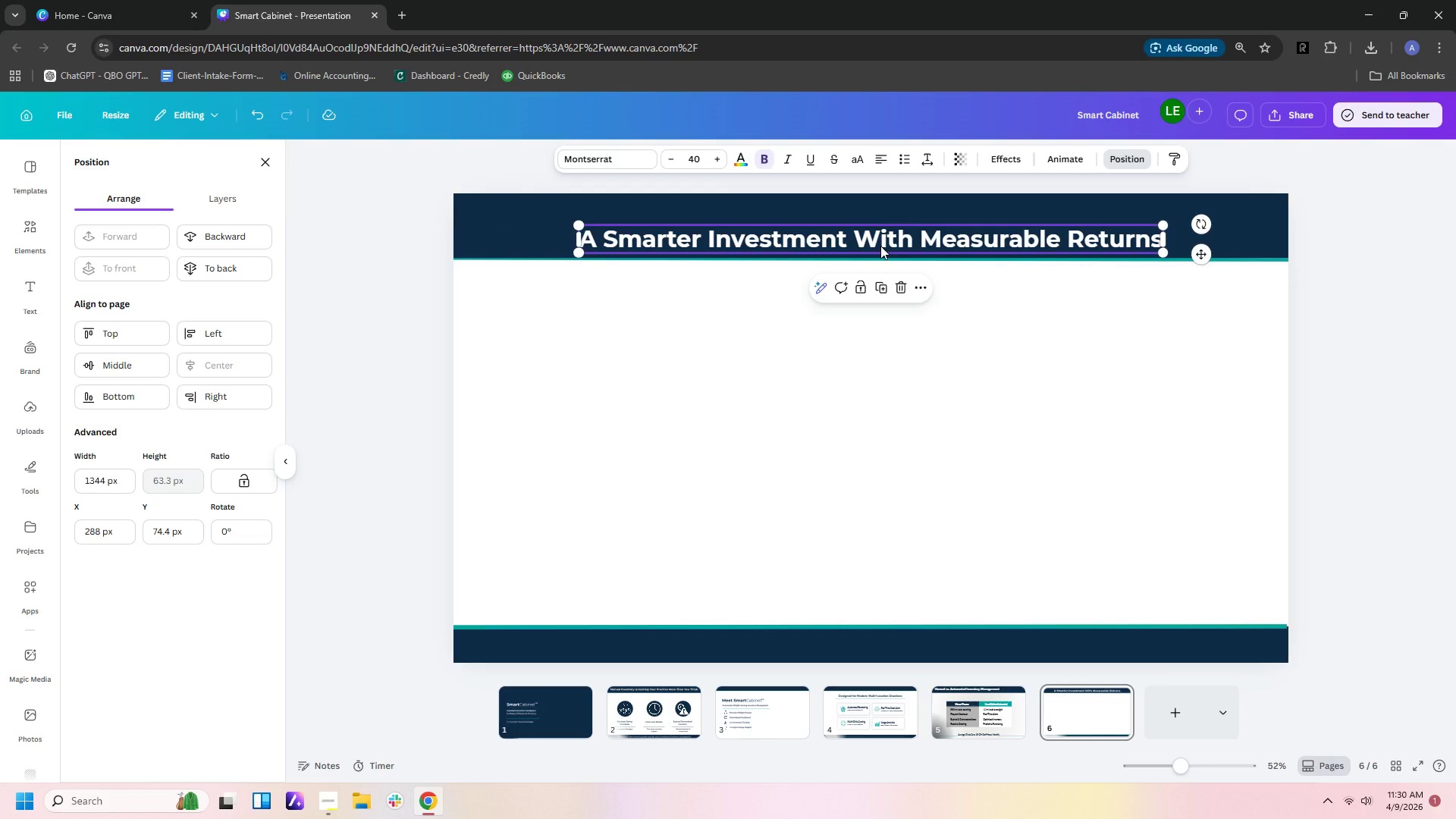 
key(Control+C)
 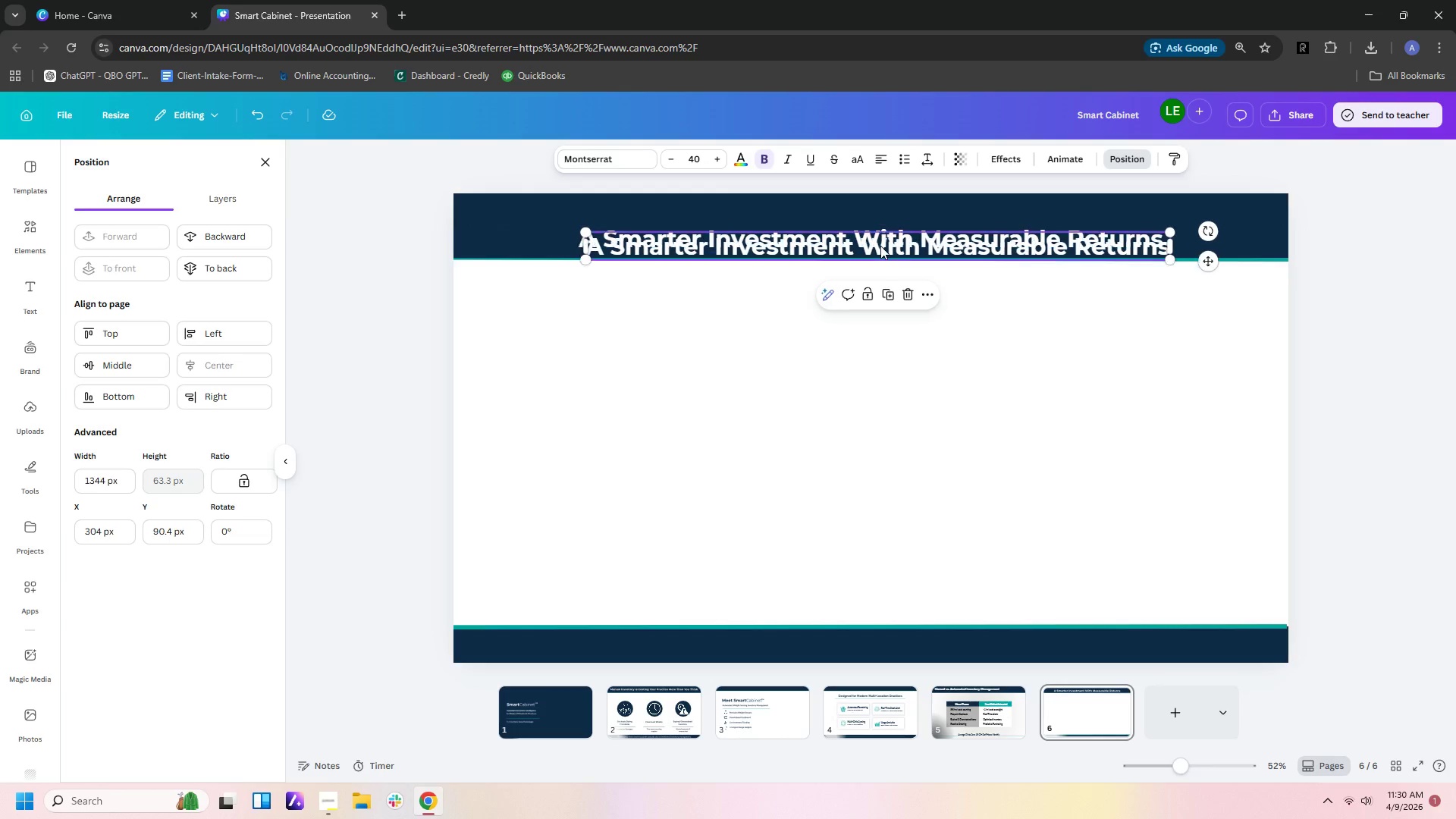 
key(Control+V)
 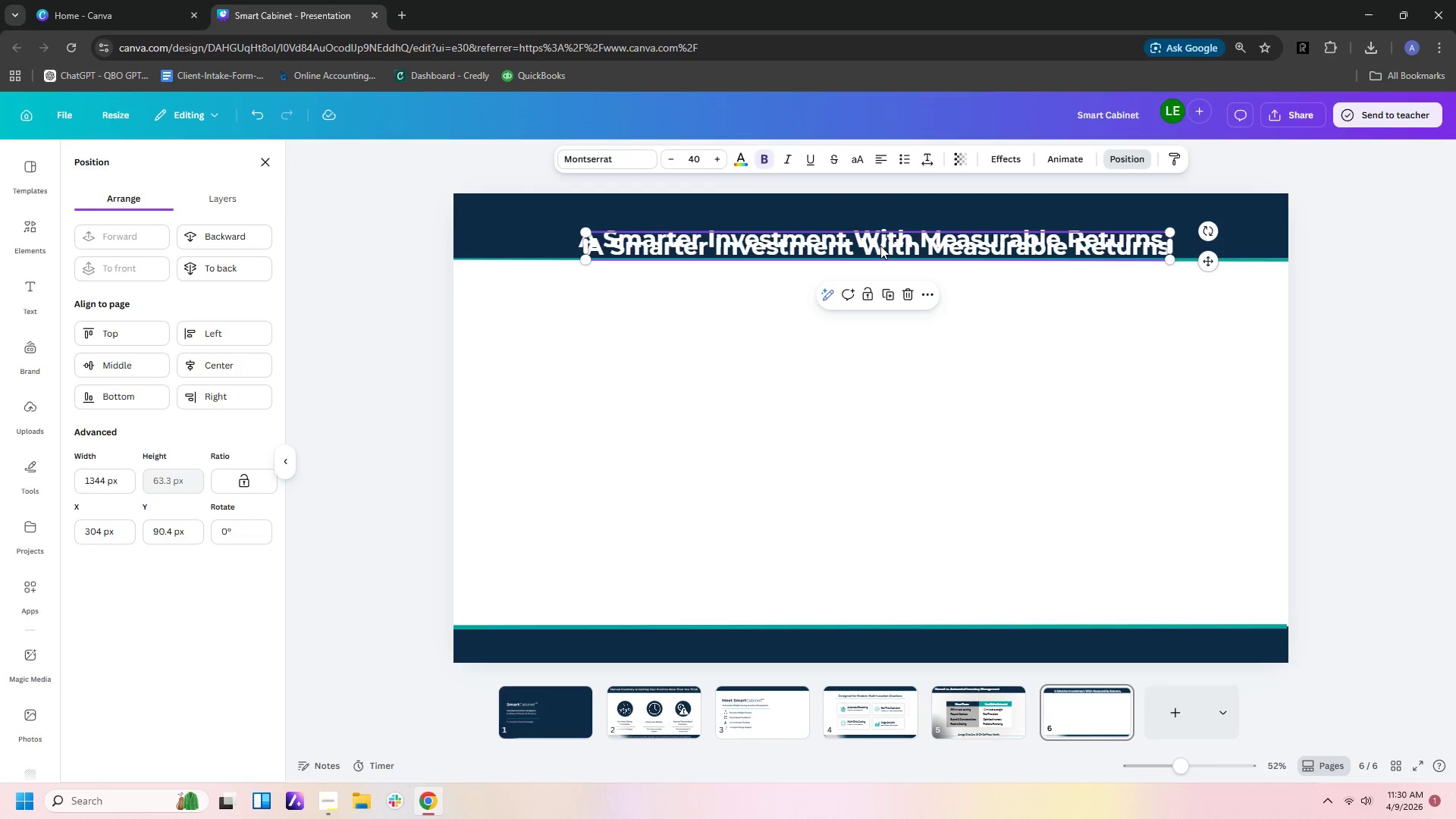 
left_click_drag(start_coordinate=[880, 246], to_coordinate=[859, 643])
 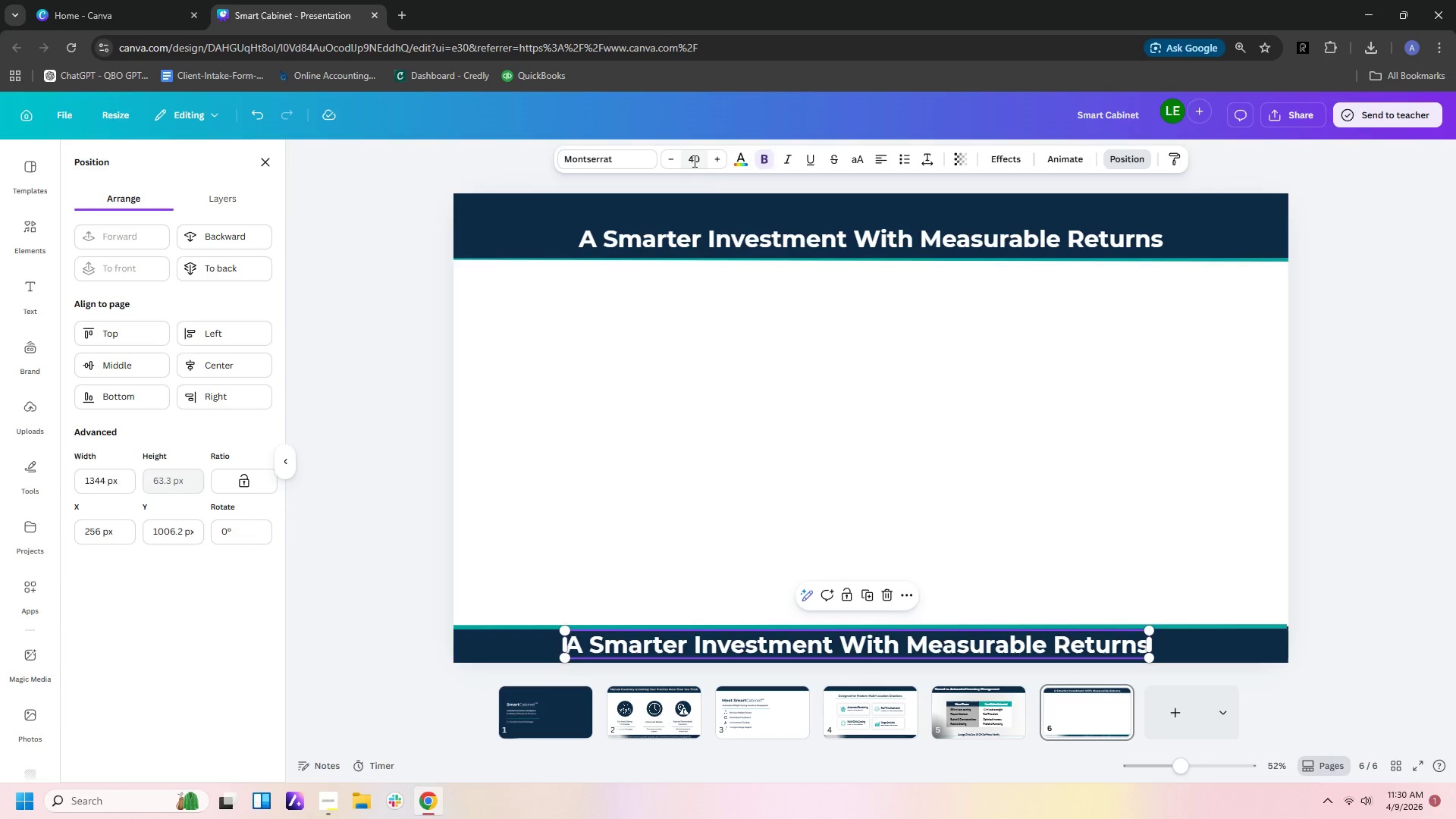 
left_click([702, 158])
 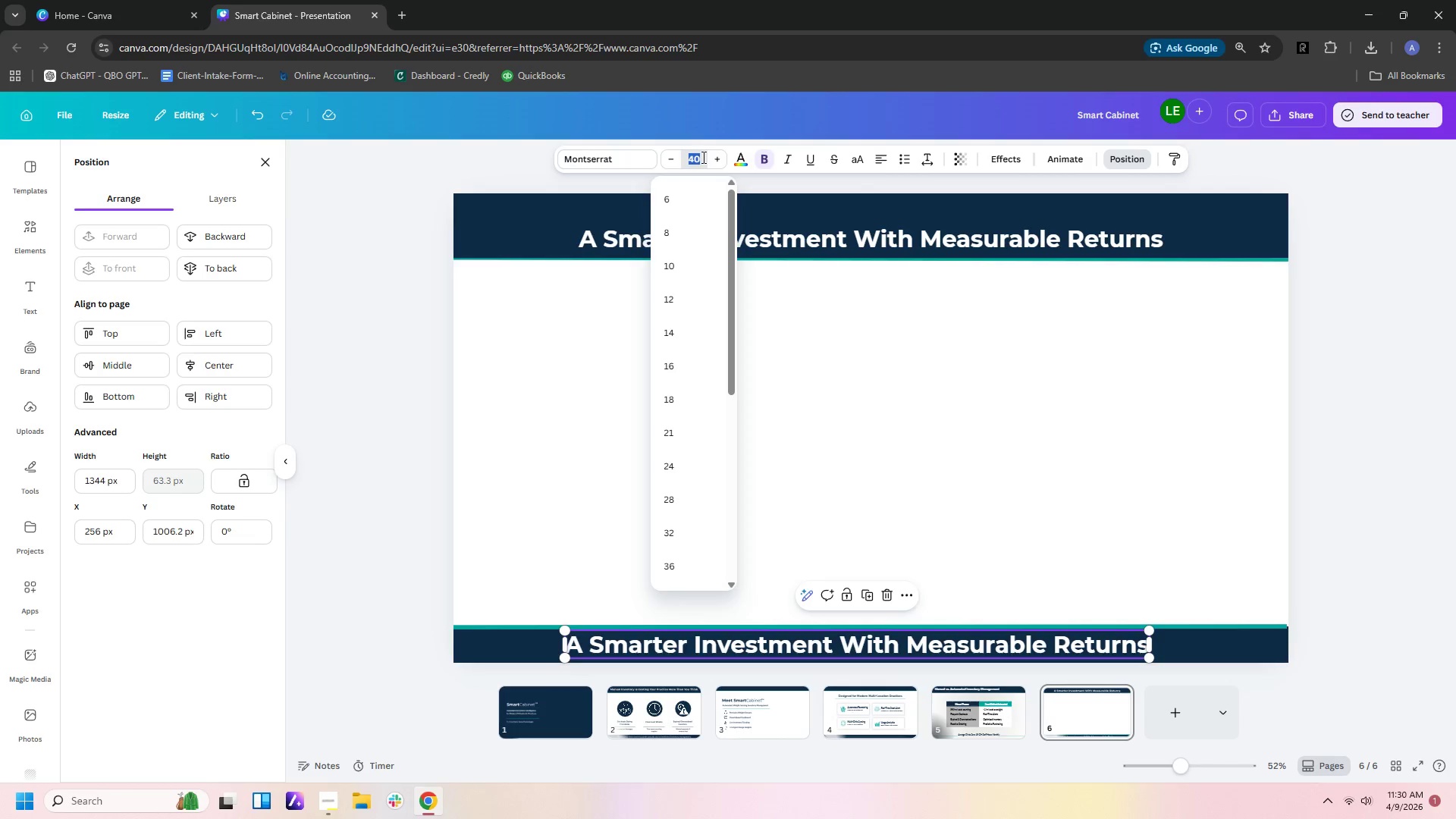 
key(Numpad3)
 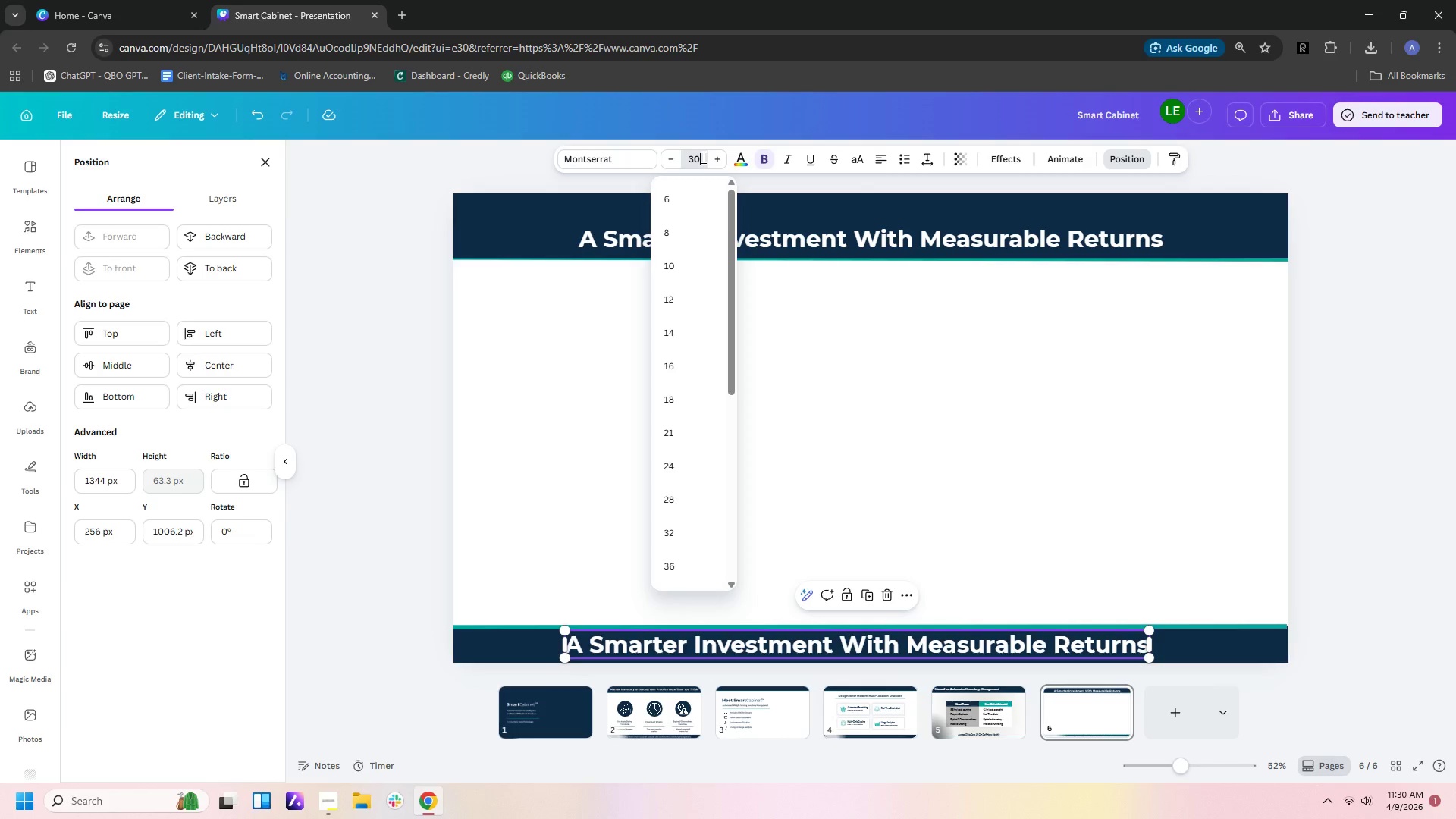 
key(Numpad0)
 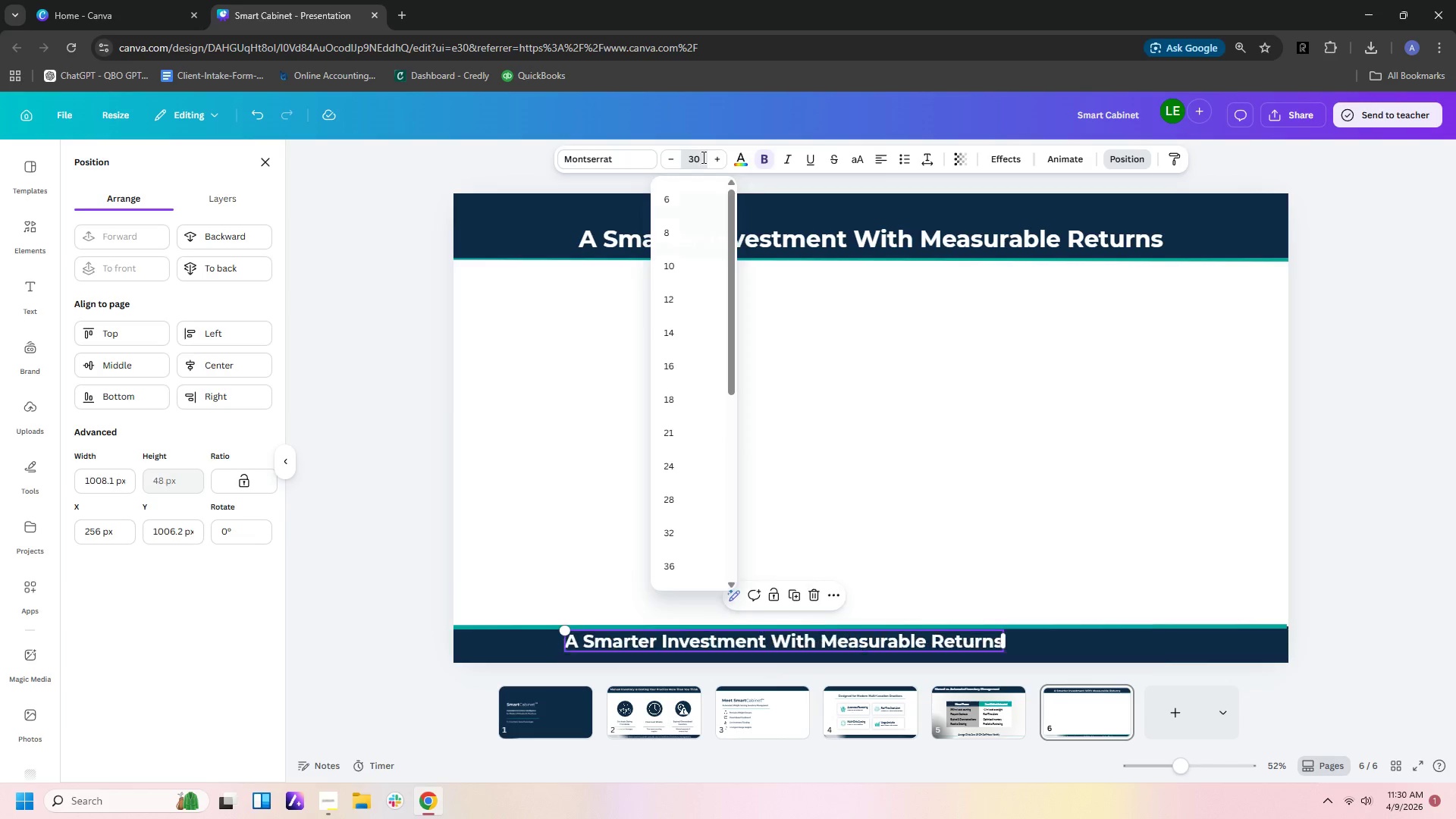 
key(NumpadEnter)
 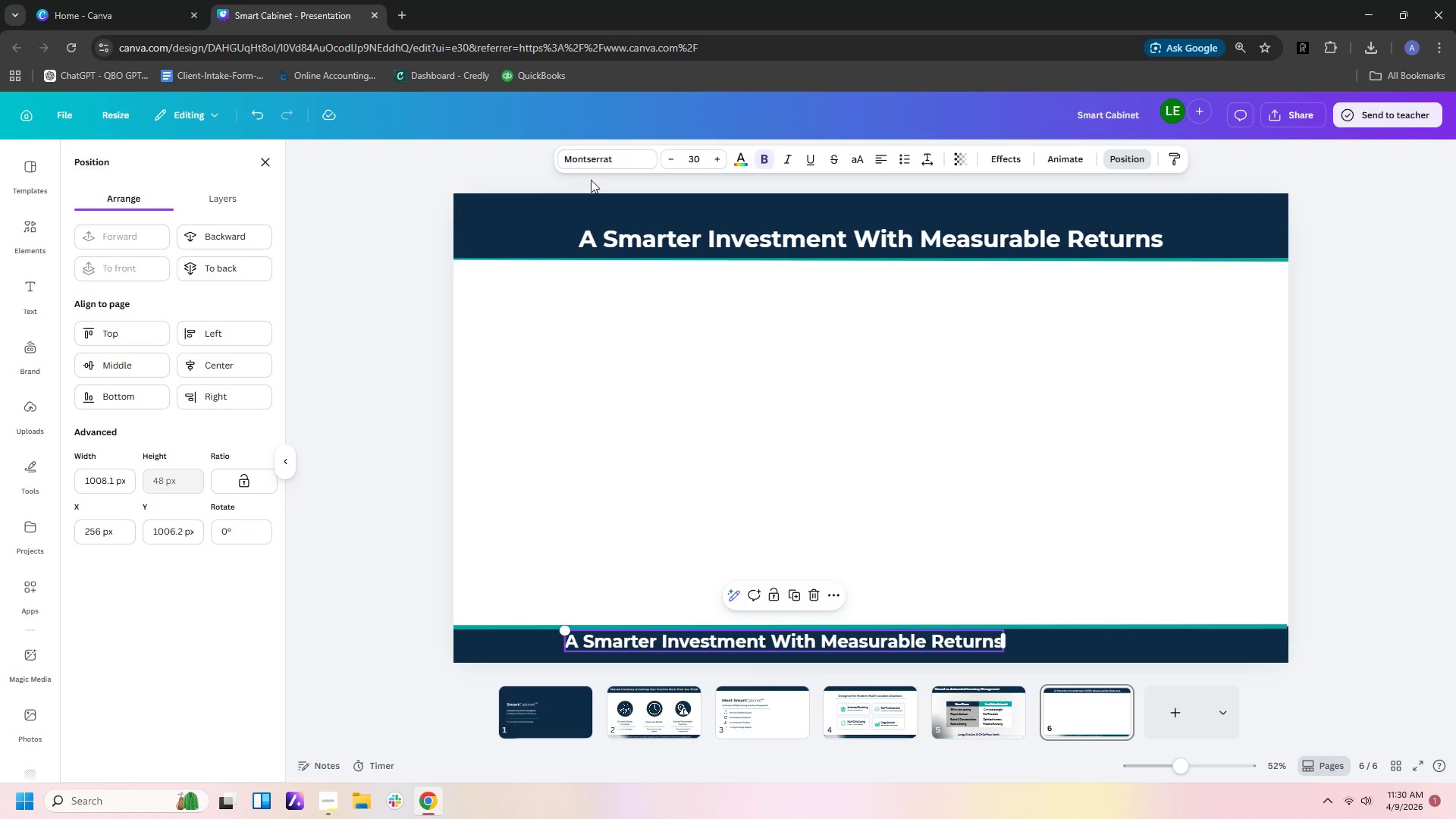 
left_click([597, 161])
 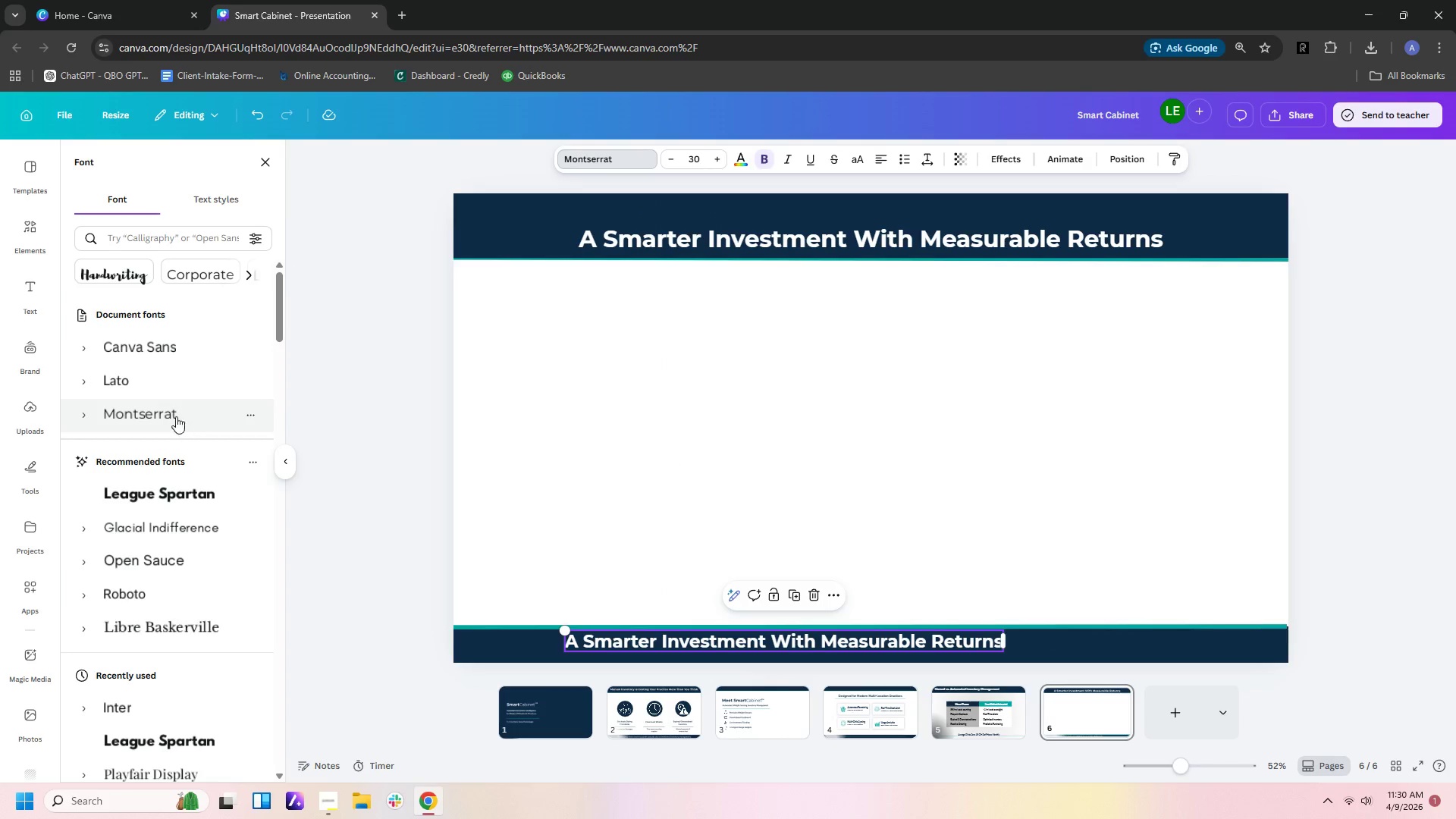 
left_click([171, 383])
 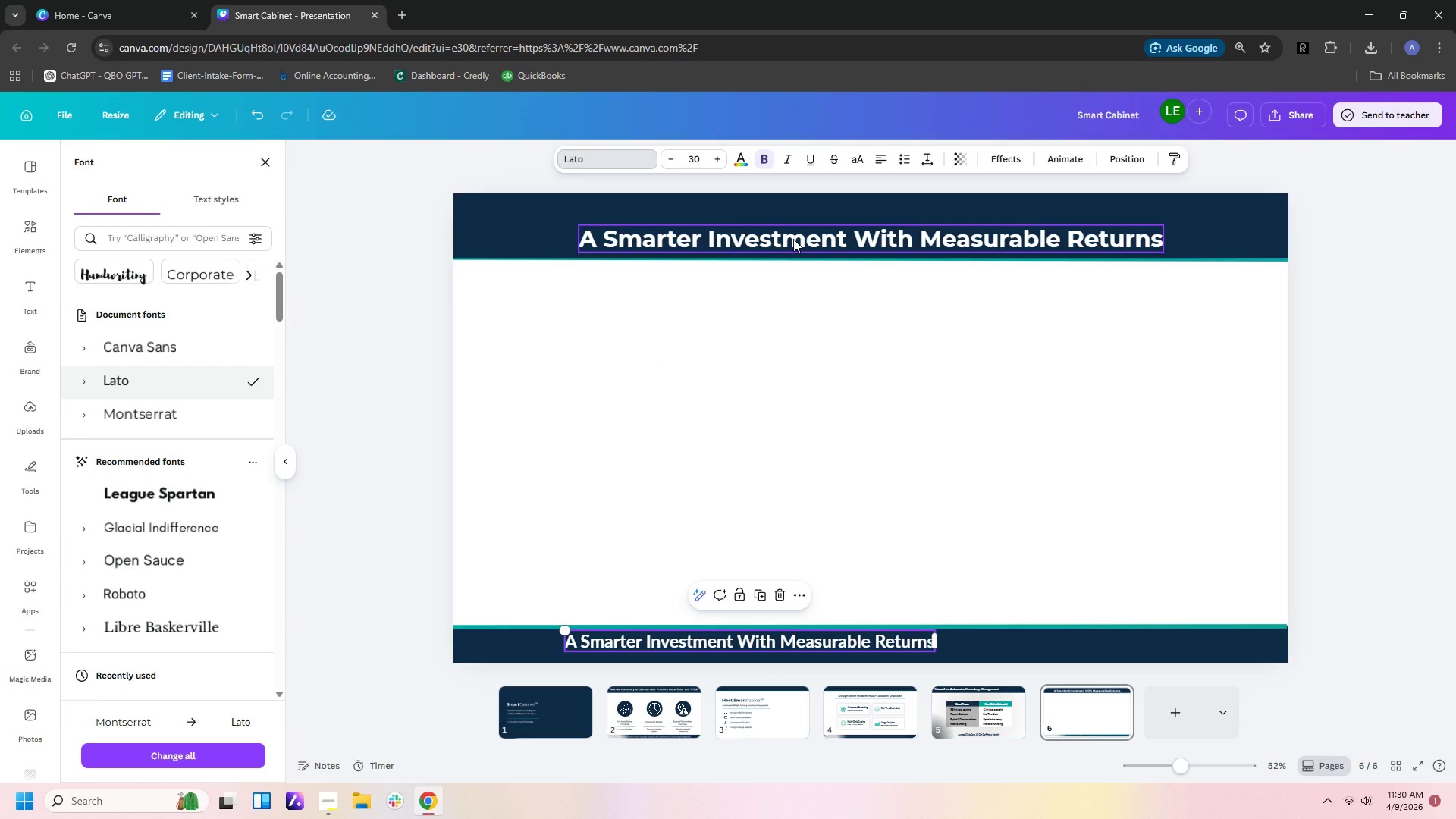 
wait(5.34)
 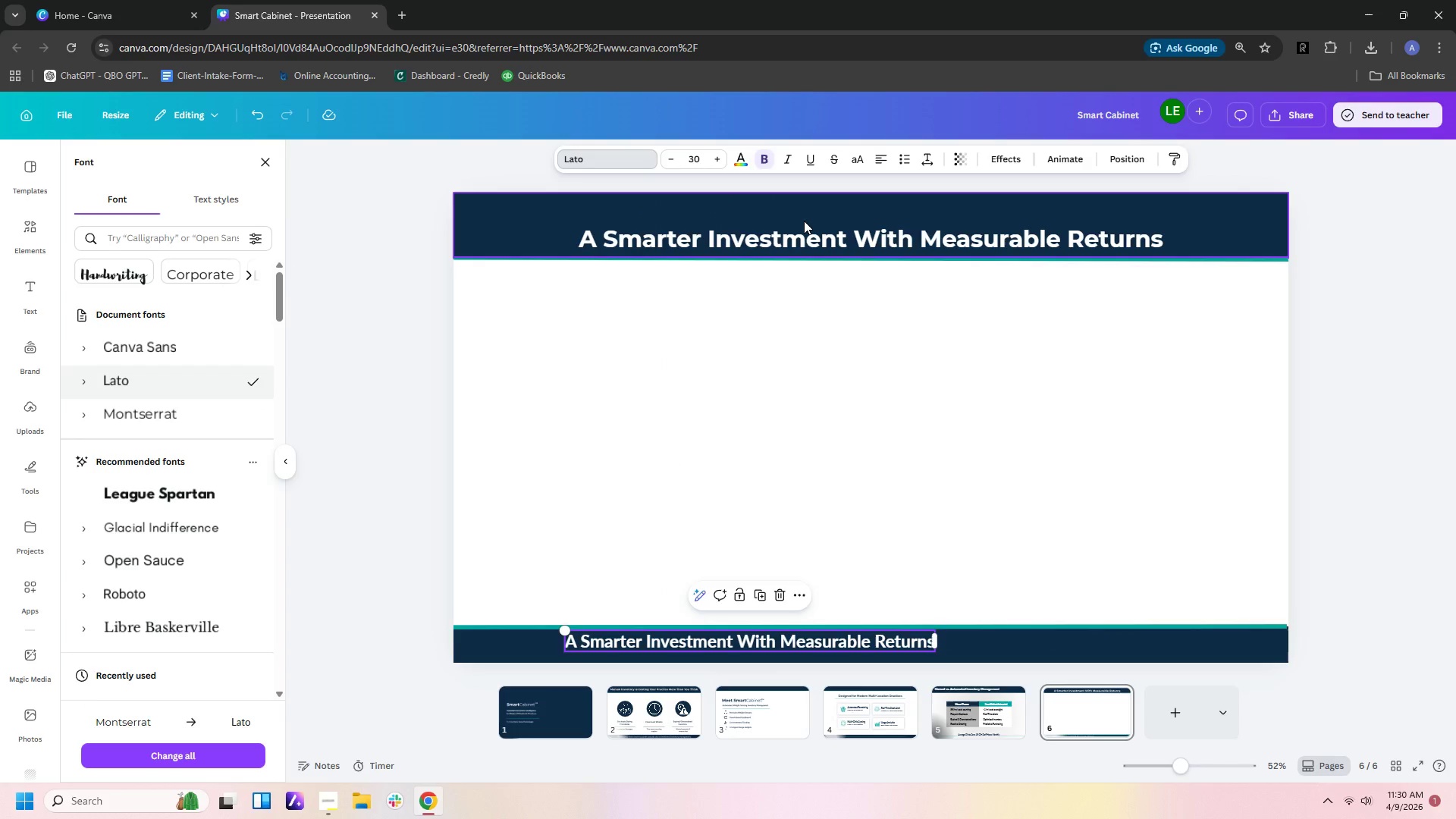 
double_click([808, 642])
 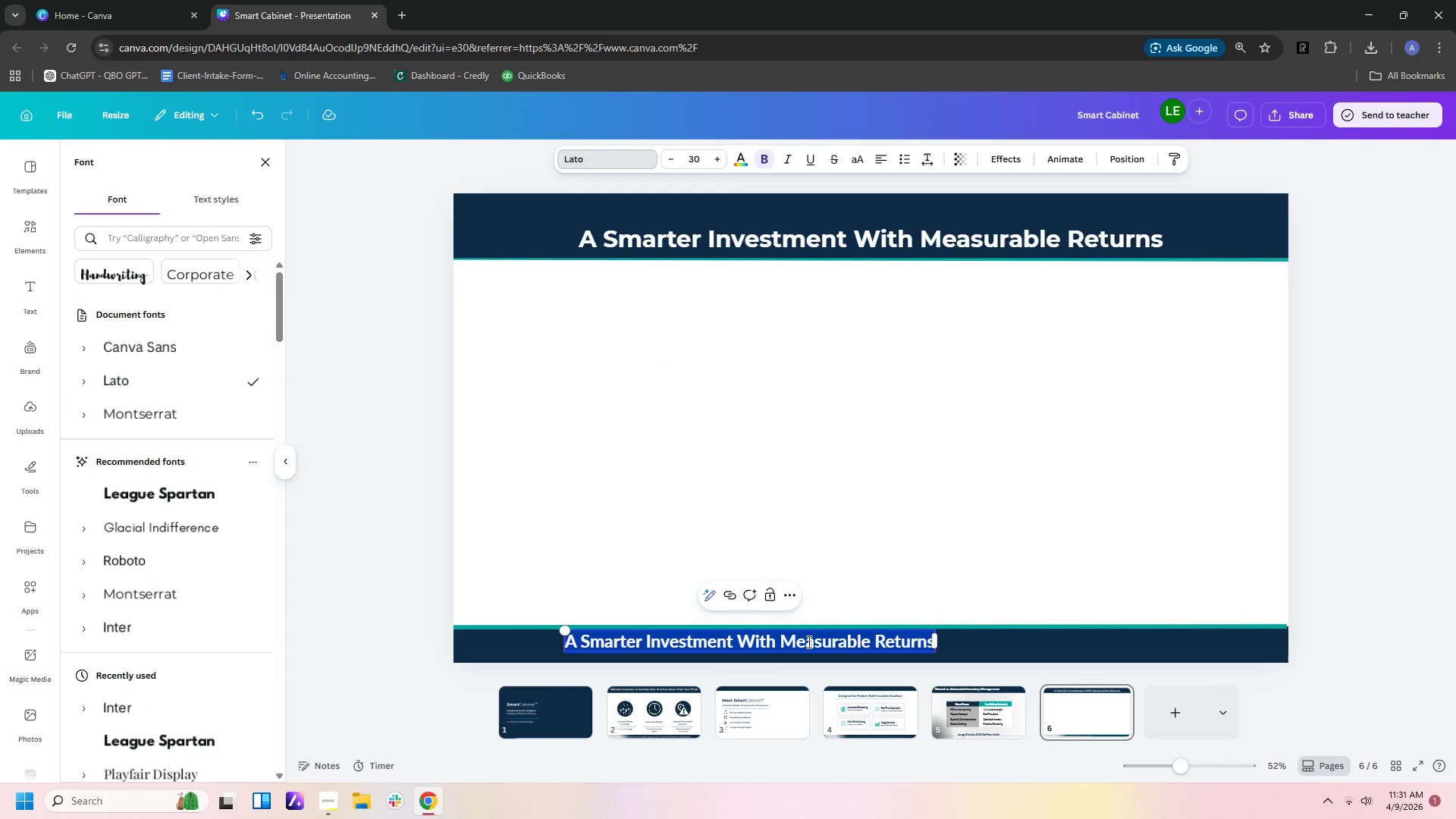 
type(MolarMetric SmartCabint)
key(Backspace)
type(et helps orthodontic practices reduce waste )
key(Backspace)
type(, save time, and stay fully -)
key(Backspace)
type(stocked -- automatically.)
 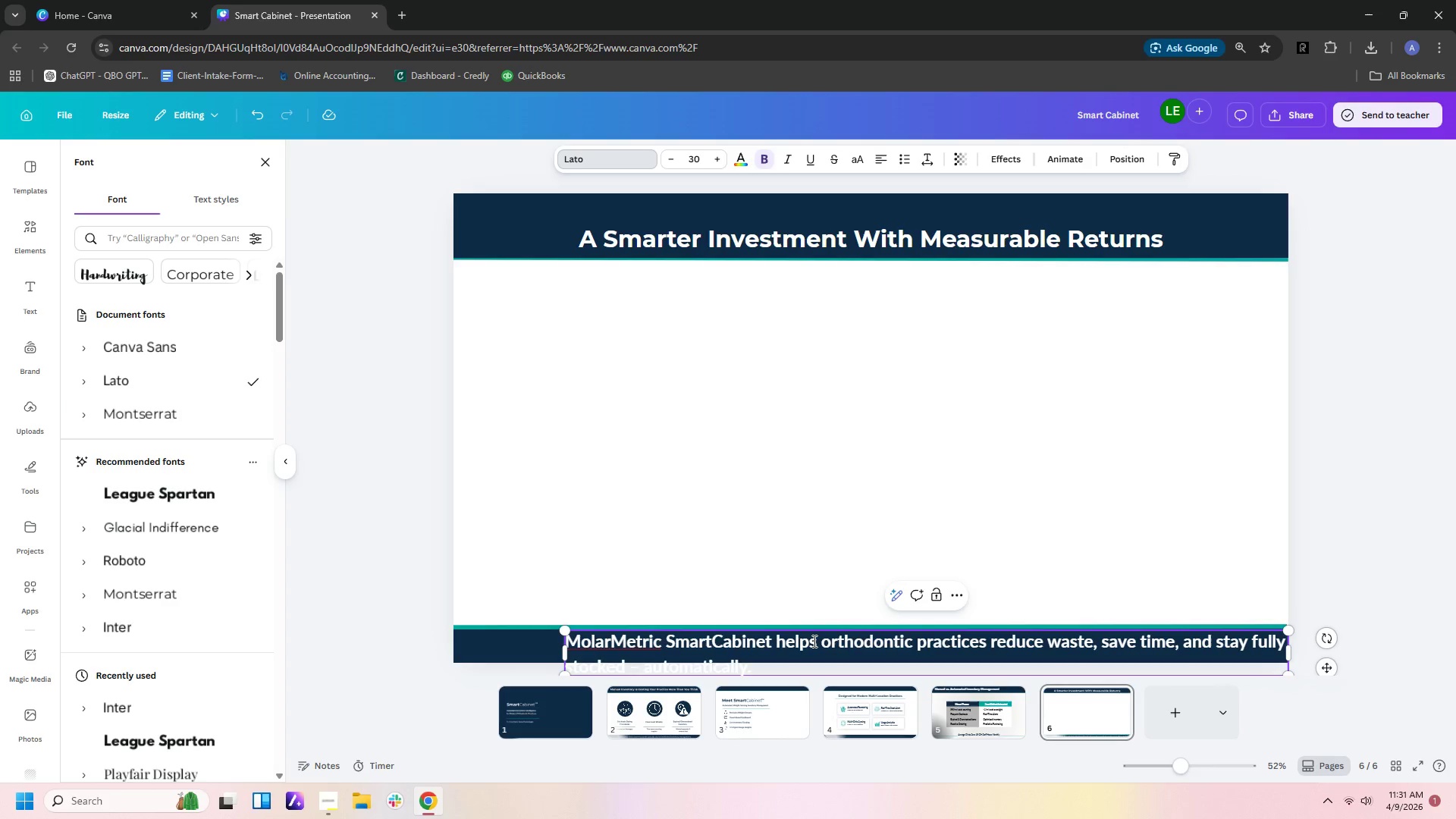 
left_click([502, 645])
 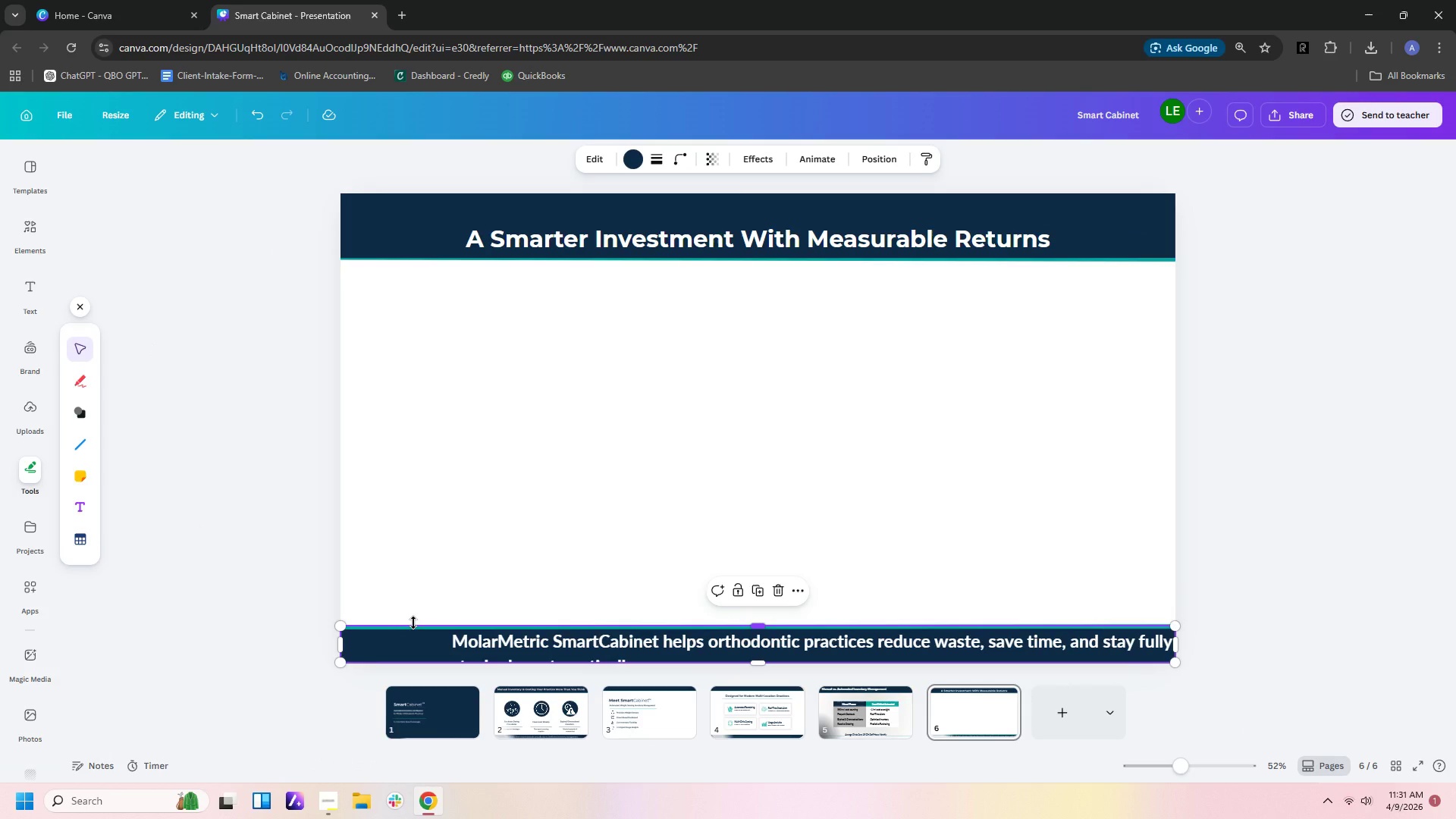 
left_click_drag(start_coordinate=[413, 623], to_coordinate=[423, 589])
 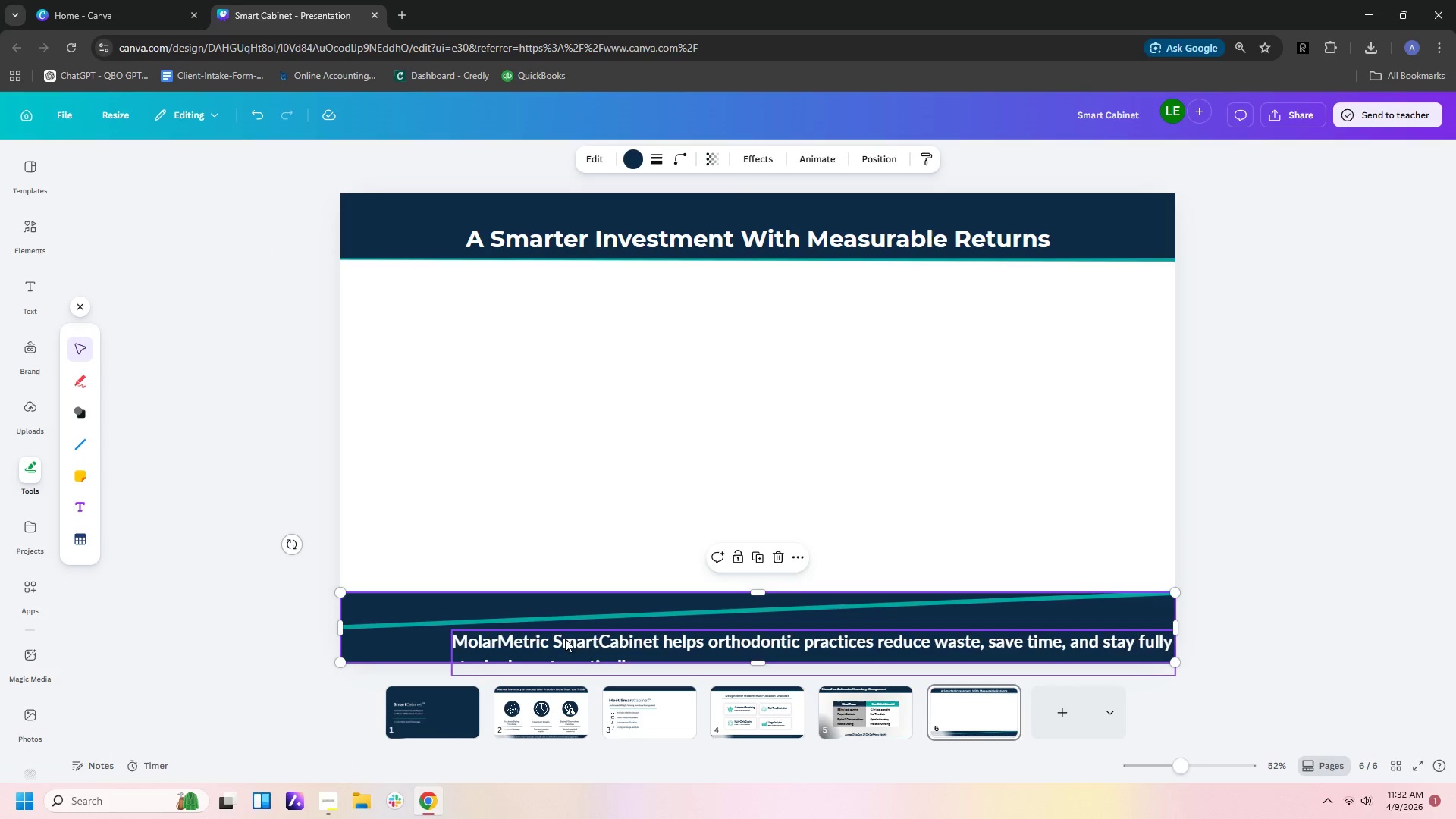 
left_click_drag(start_coordinate=[598, 639], to_coordinate=[592, 639])
 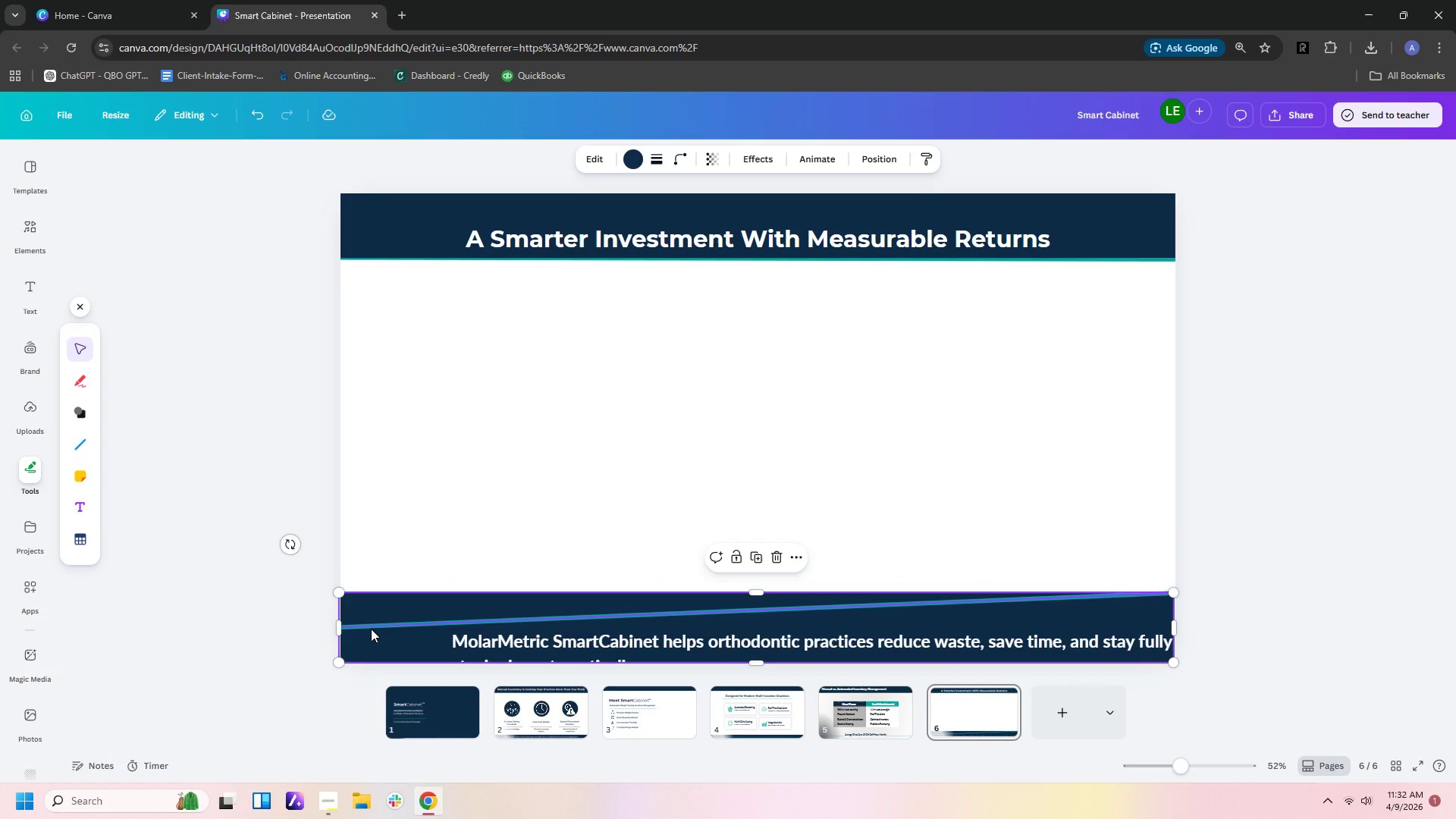 
left_click([371, 629])
 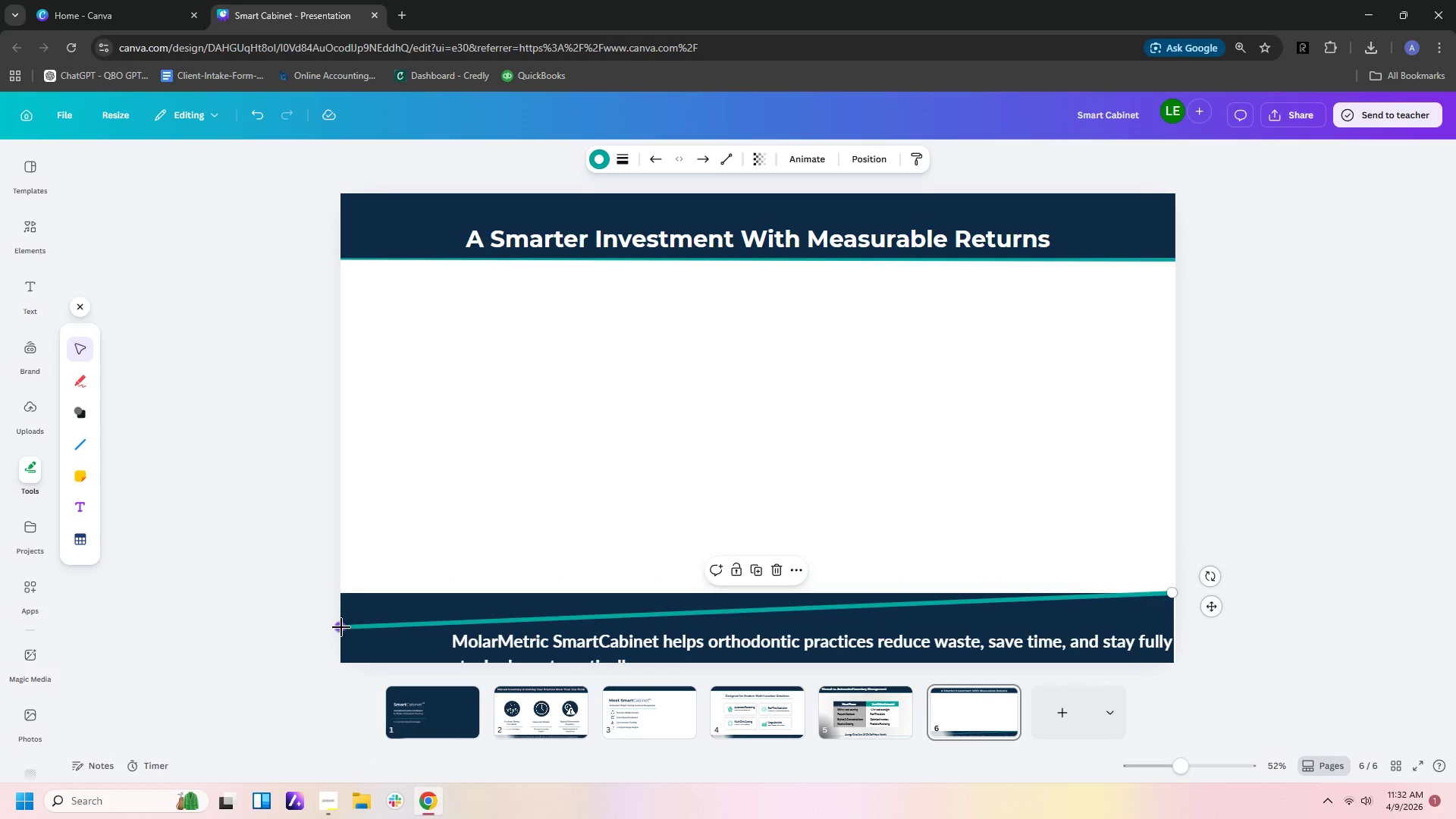 
left_click_drag(start_coordinate=[340, 627], to_coordinate=[339, 599])
 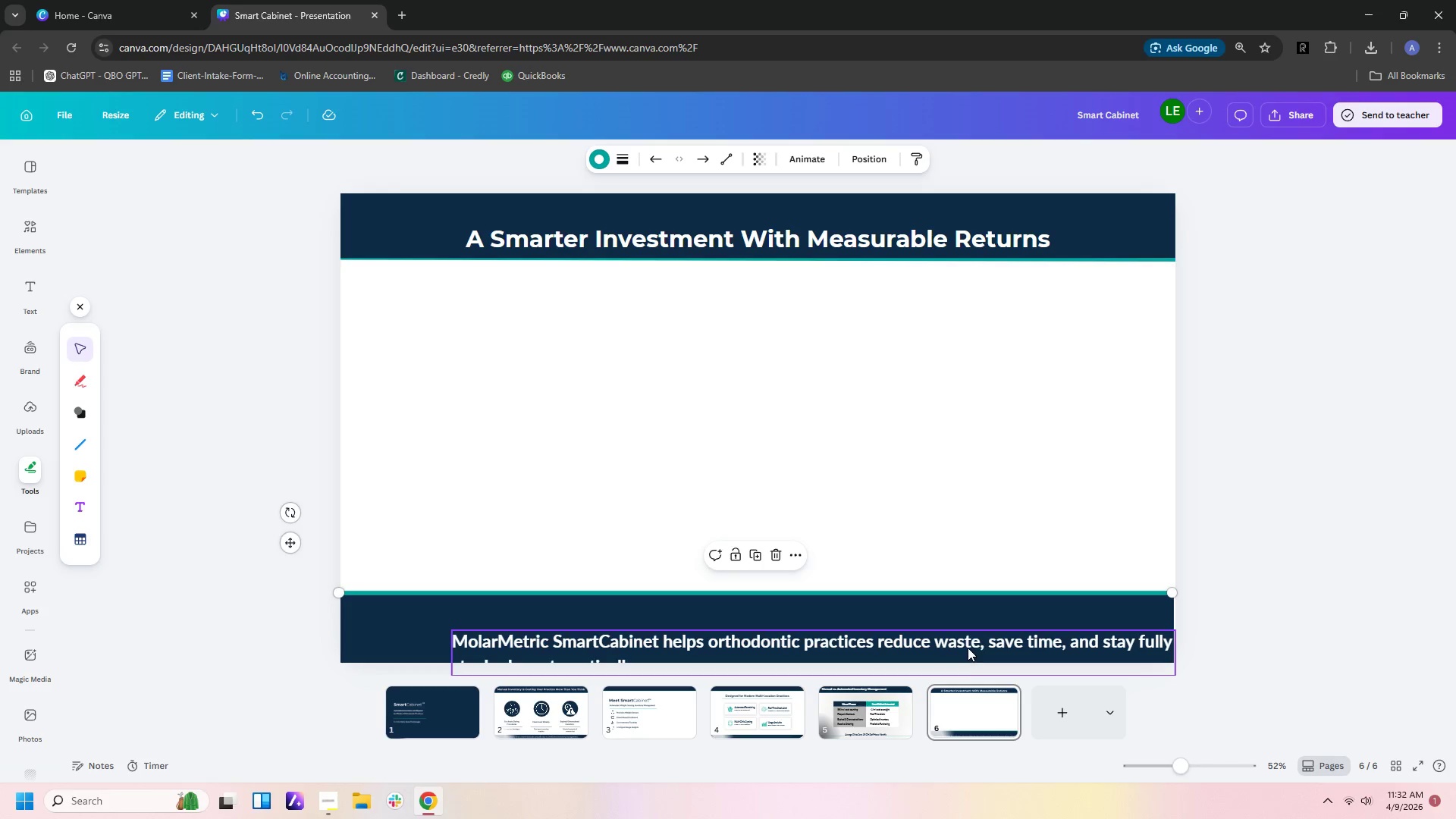 
left_click_drag(start_coordinate=[968, 643], to_coordinate=[913, 620])
 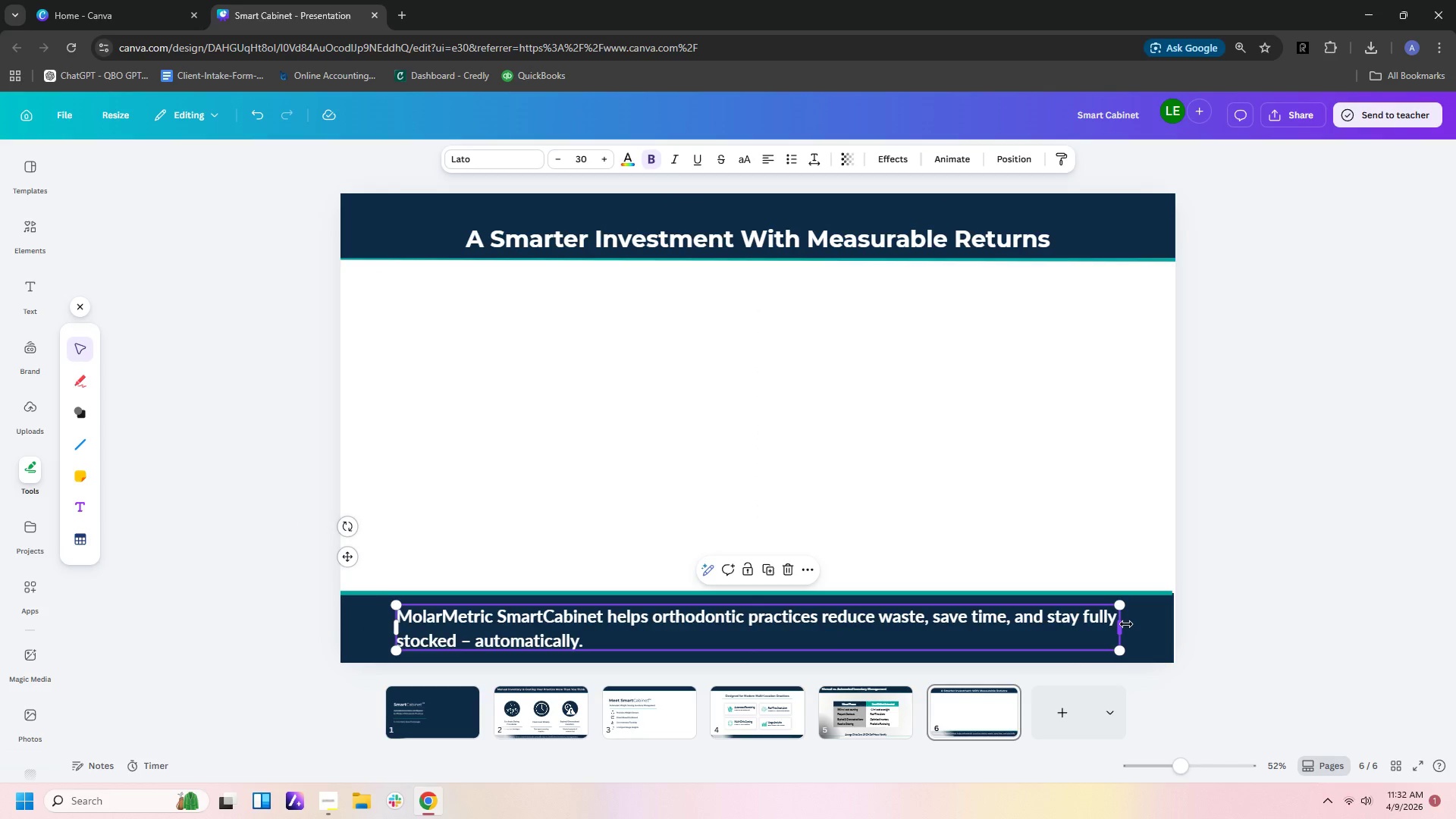 
left_click_drag(start_coordinate=[1122, 625], to_coordinate=[1019, 634])
 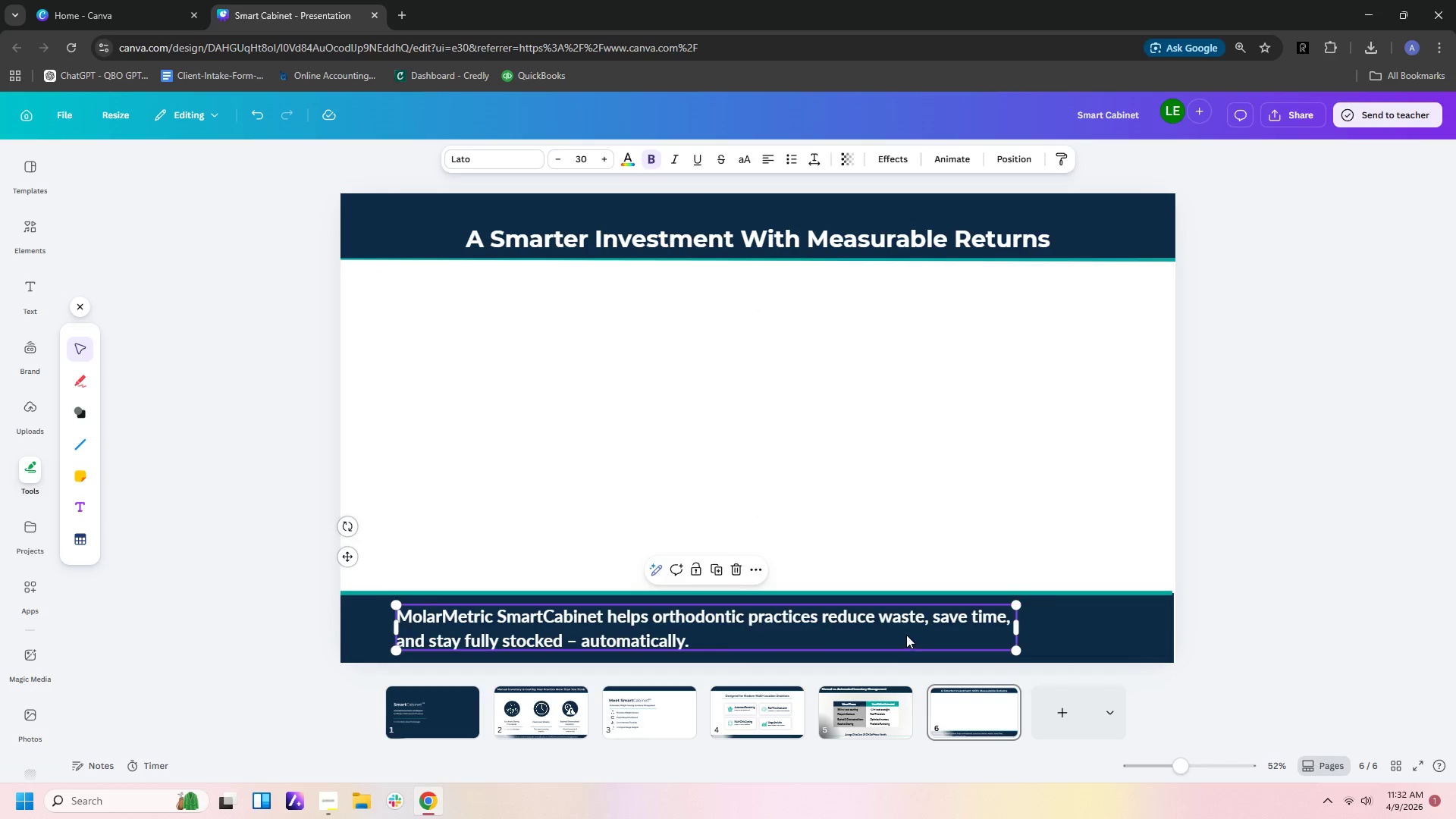 
left_click_drag(start_coordinate=[906, 635], to_coordinate=[947, 635])
 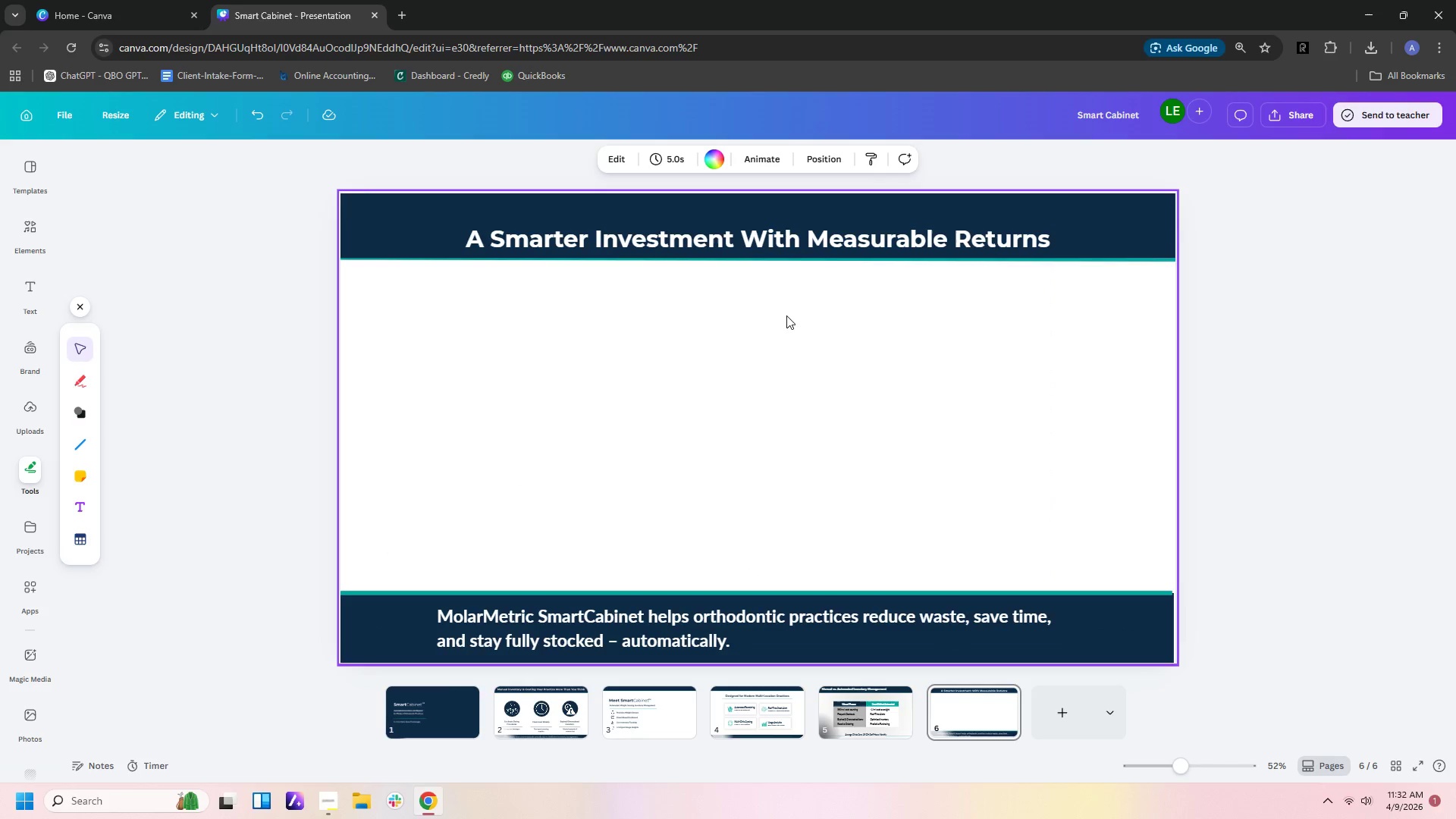 
wait(14.5)
 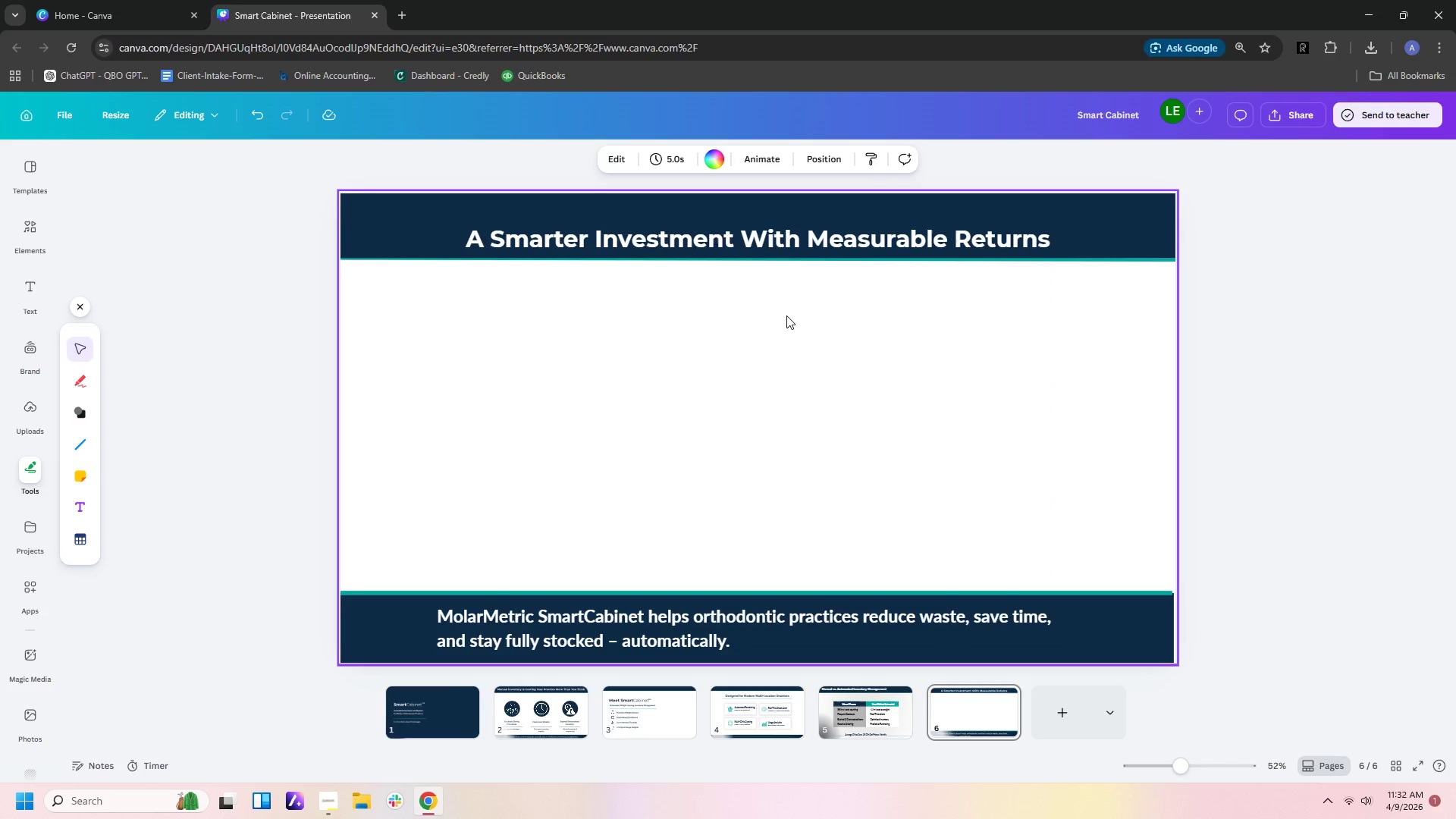 
left_click([75, 413])
 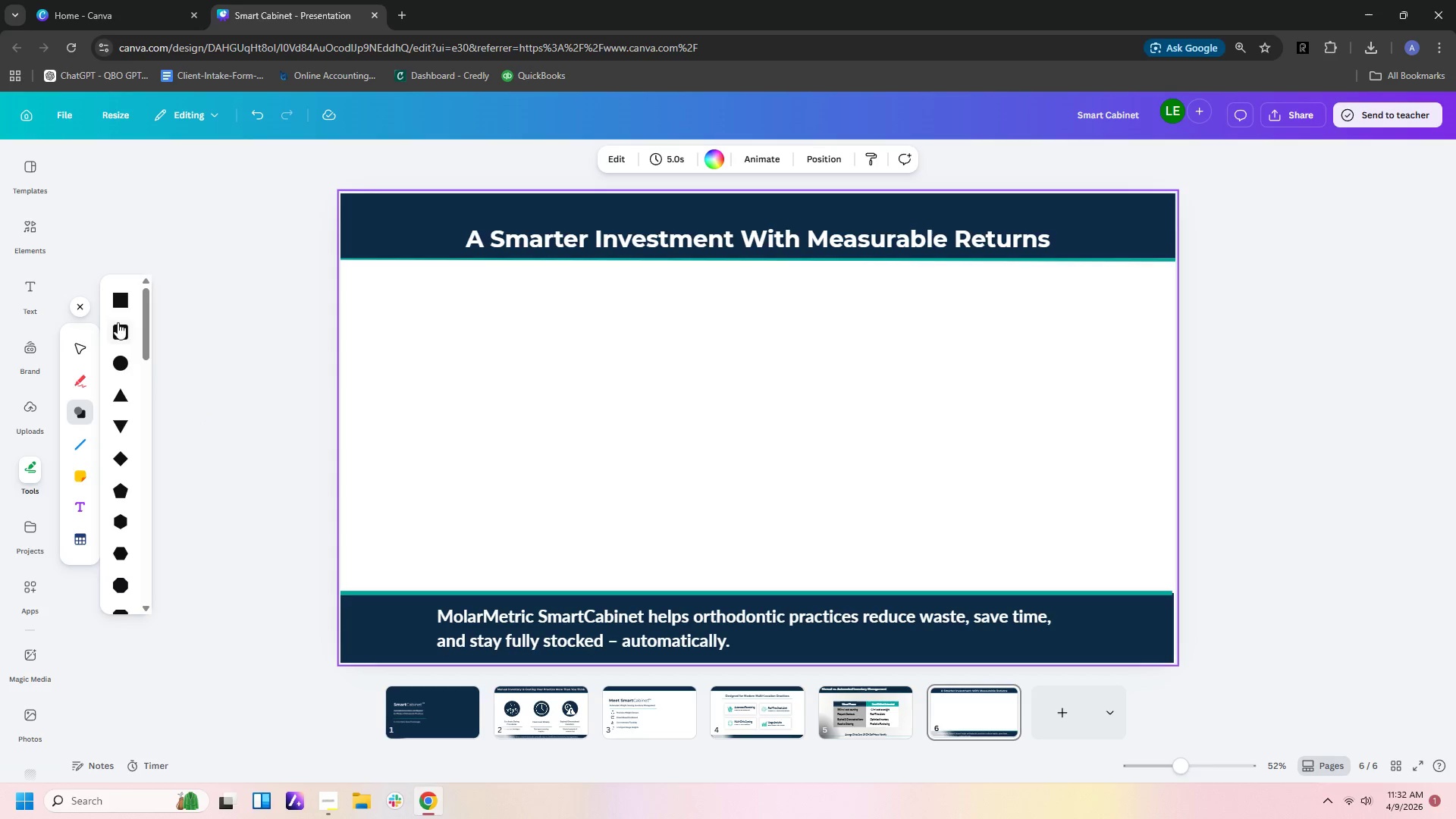 
left_click([117, 308])
 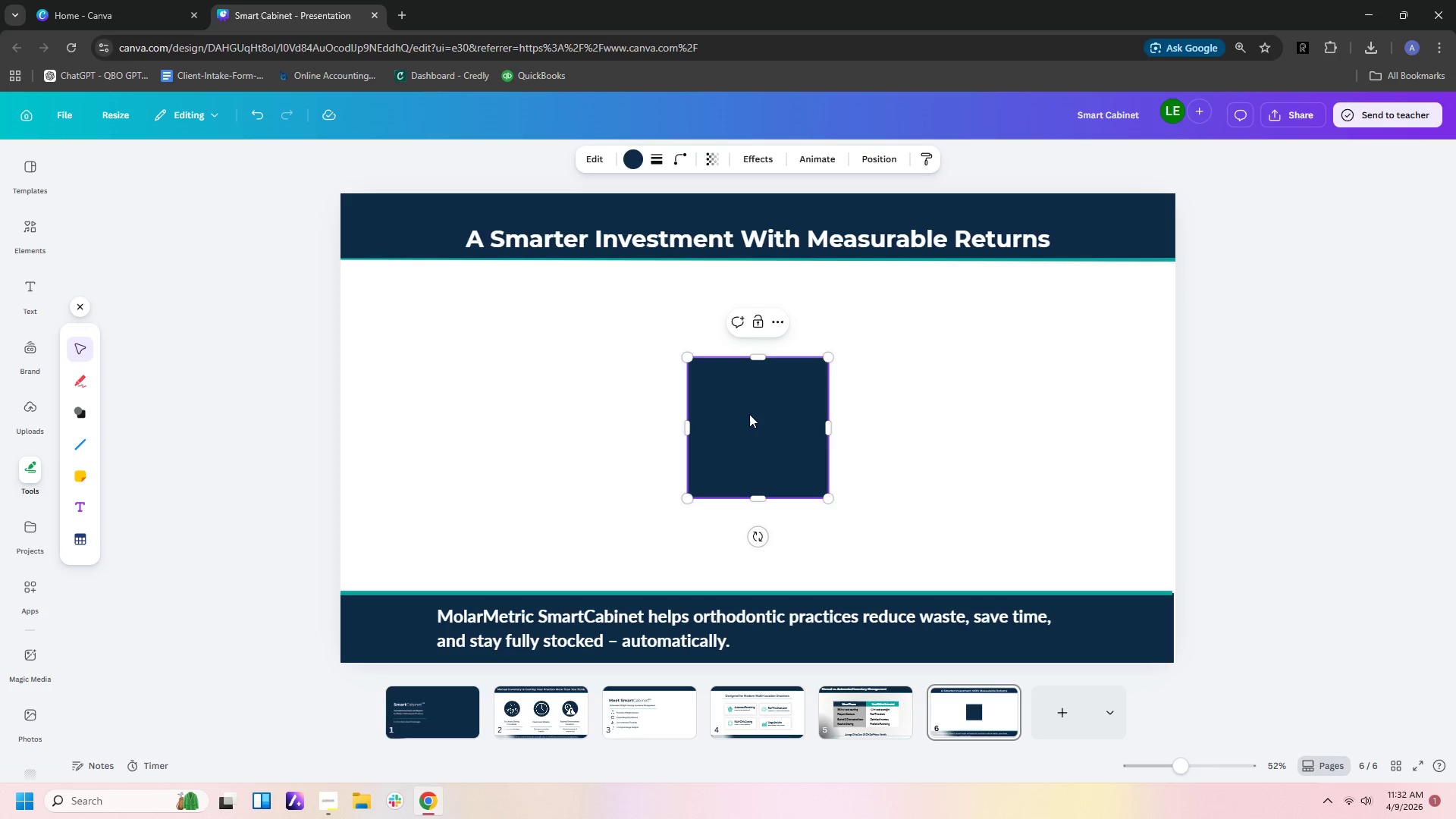 
left_click_drag(start_coordinate=[755, 424], to_coordinate=[516, 404])
 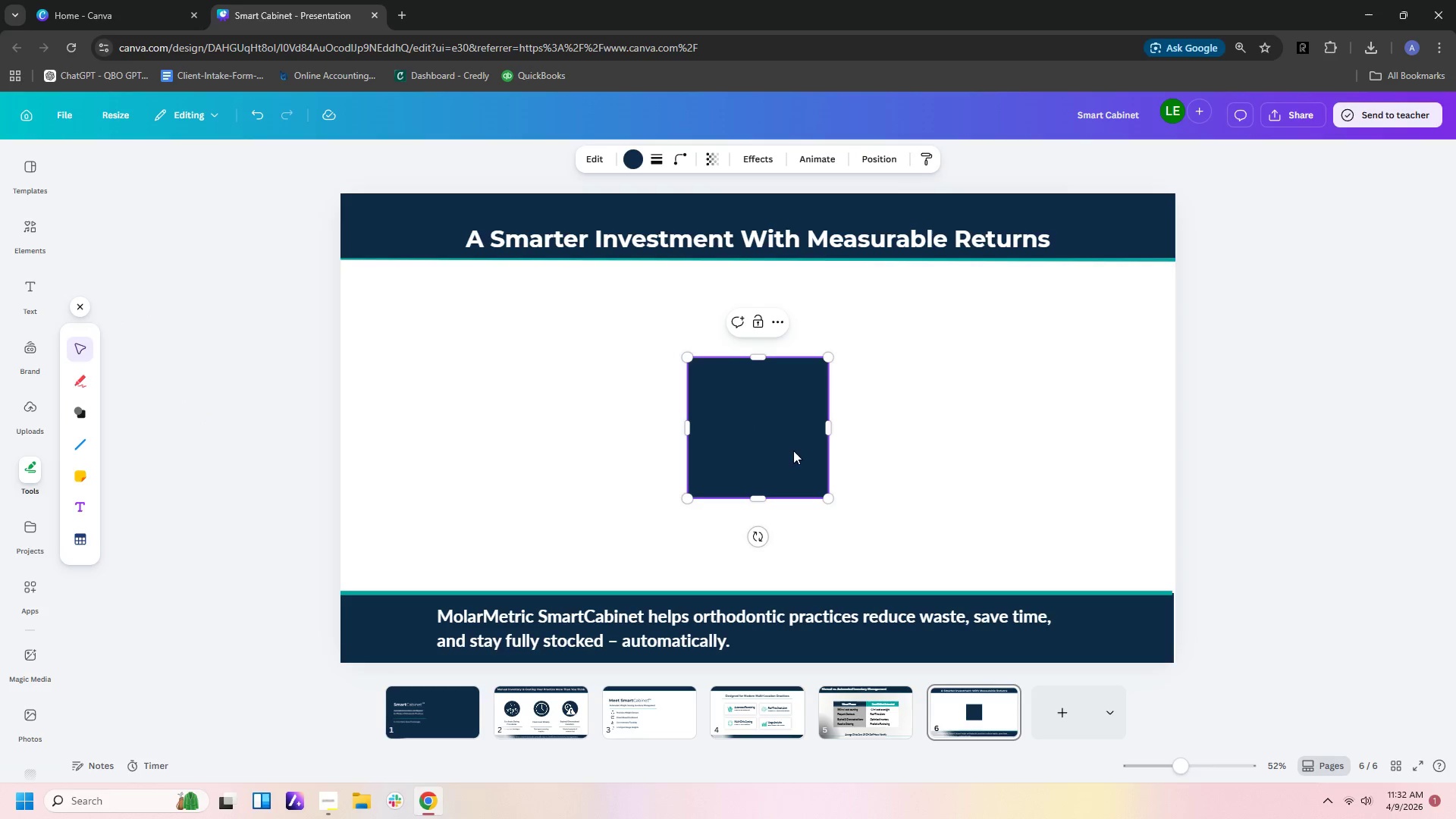 
left_click([933, 475])
 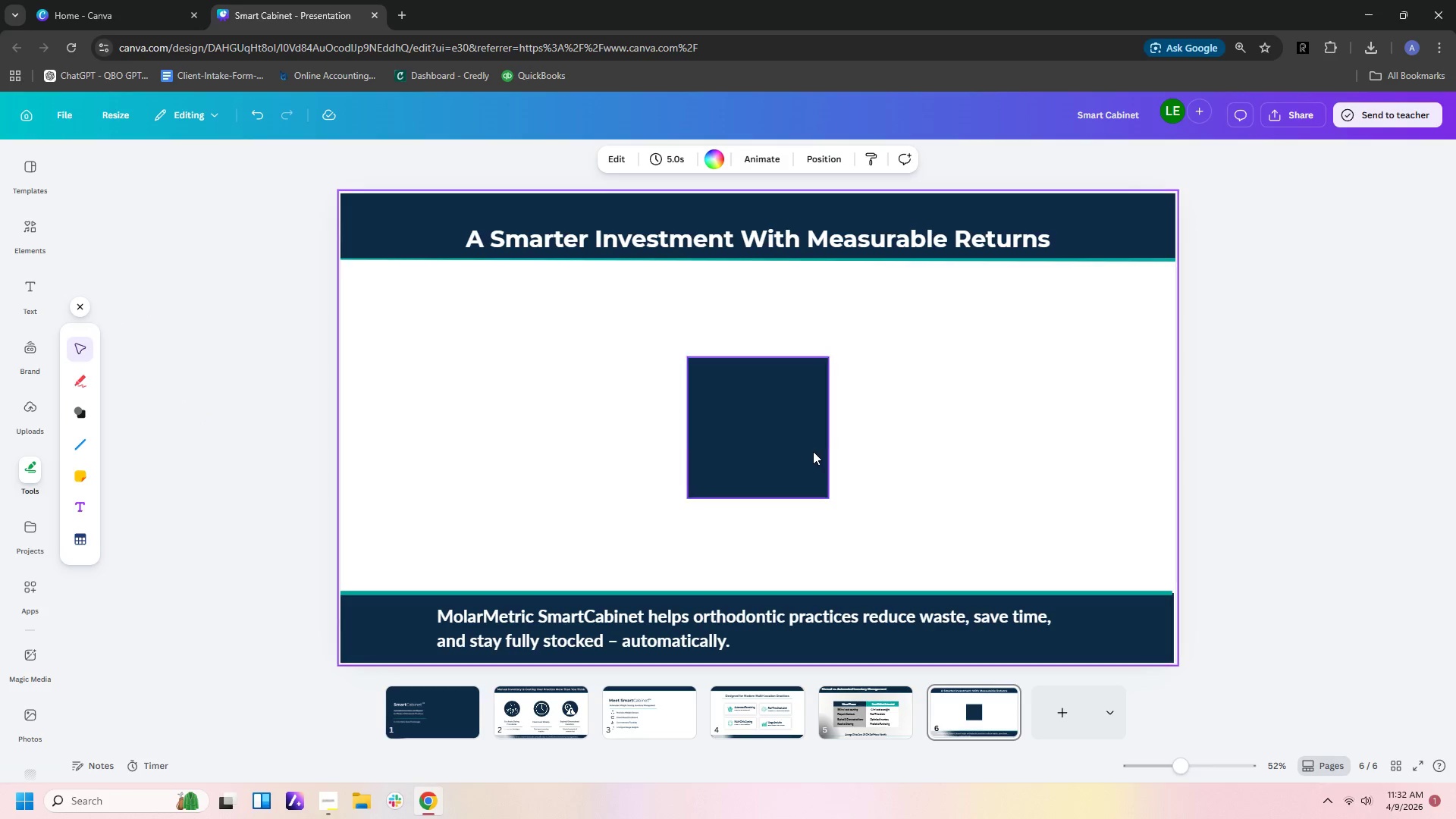 
left_click_drag(start_coordinate=[806, 451], to_coordinate=[570, 435])
 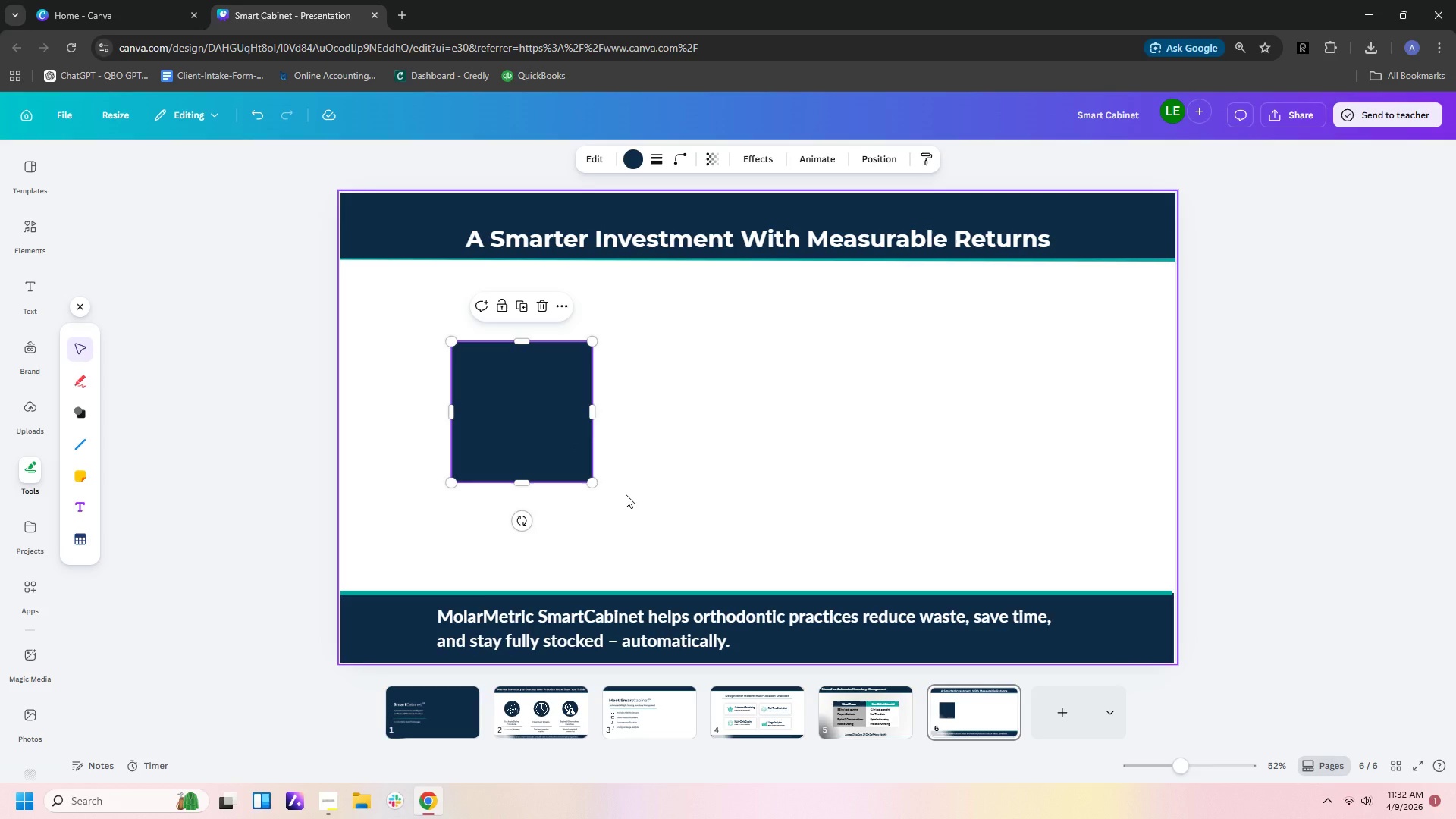 
left_click([626, 494])
 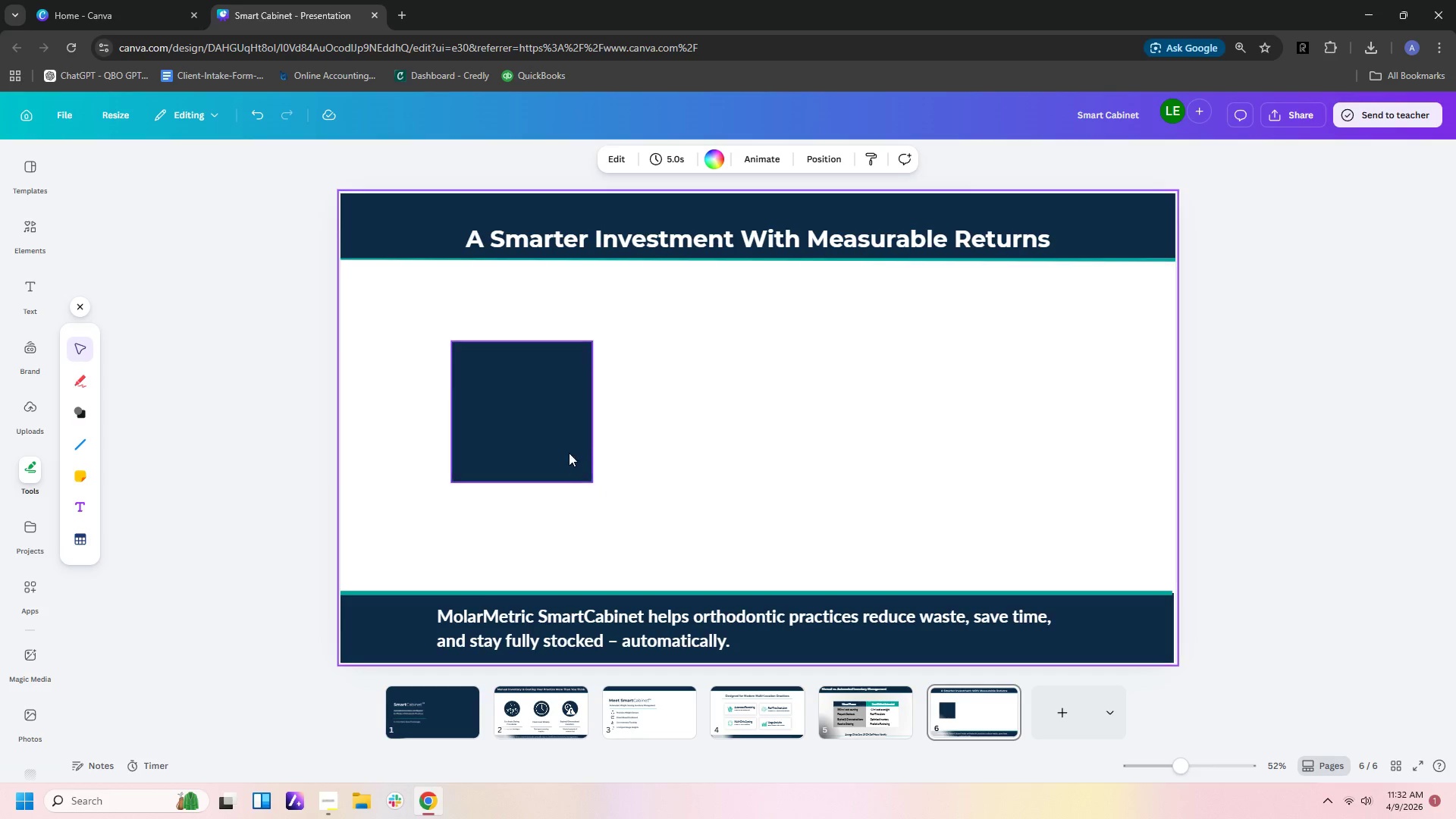 
left_click([564, 441])
 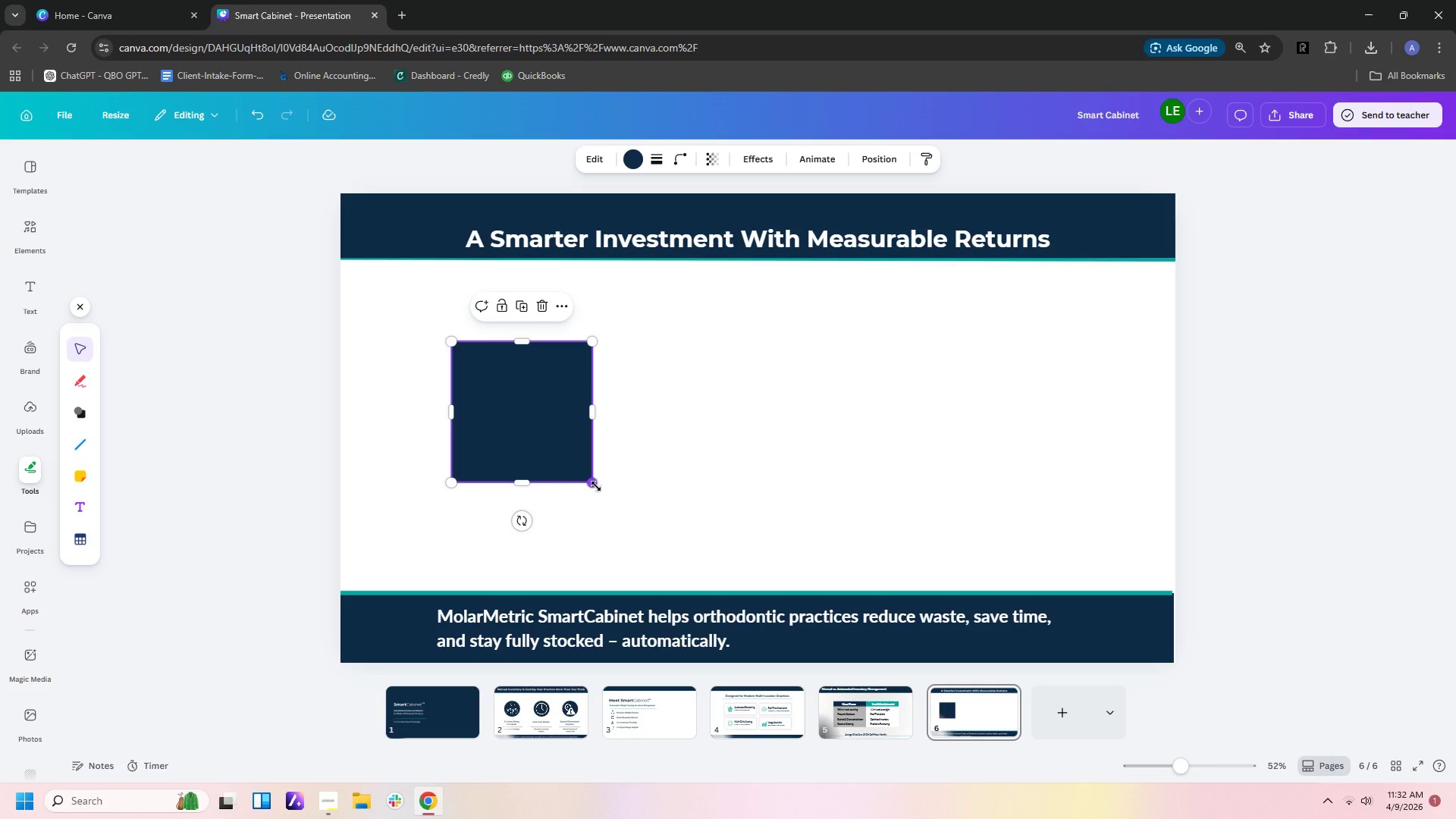 
left_click_drag(start_coordinate=[594, 485], to_coordinate=[645, 536])
 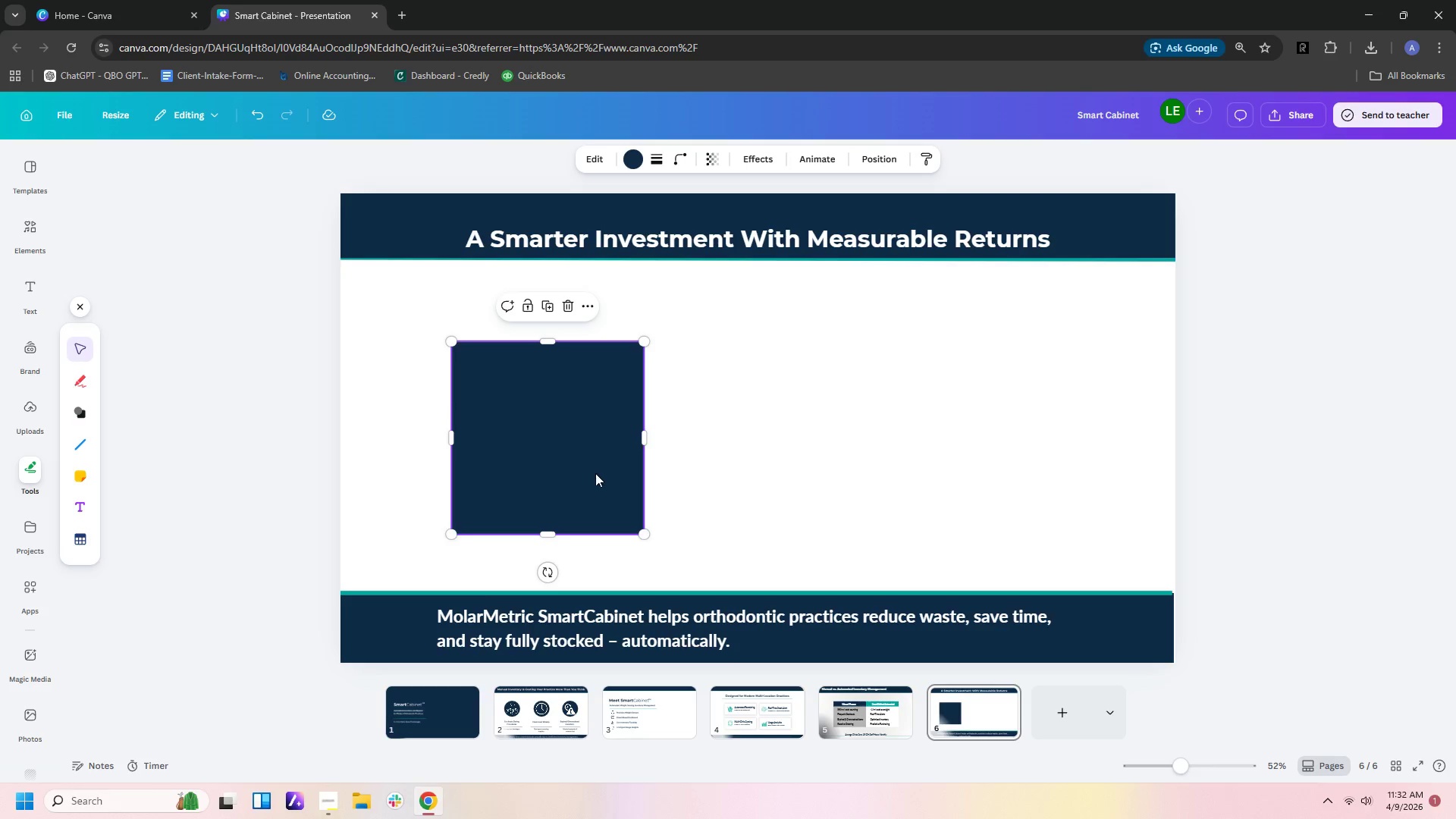 
left_click_drag(start_coordinate=[585, 472], to_coordinate=[560, 451])
 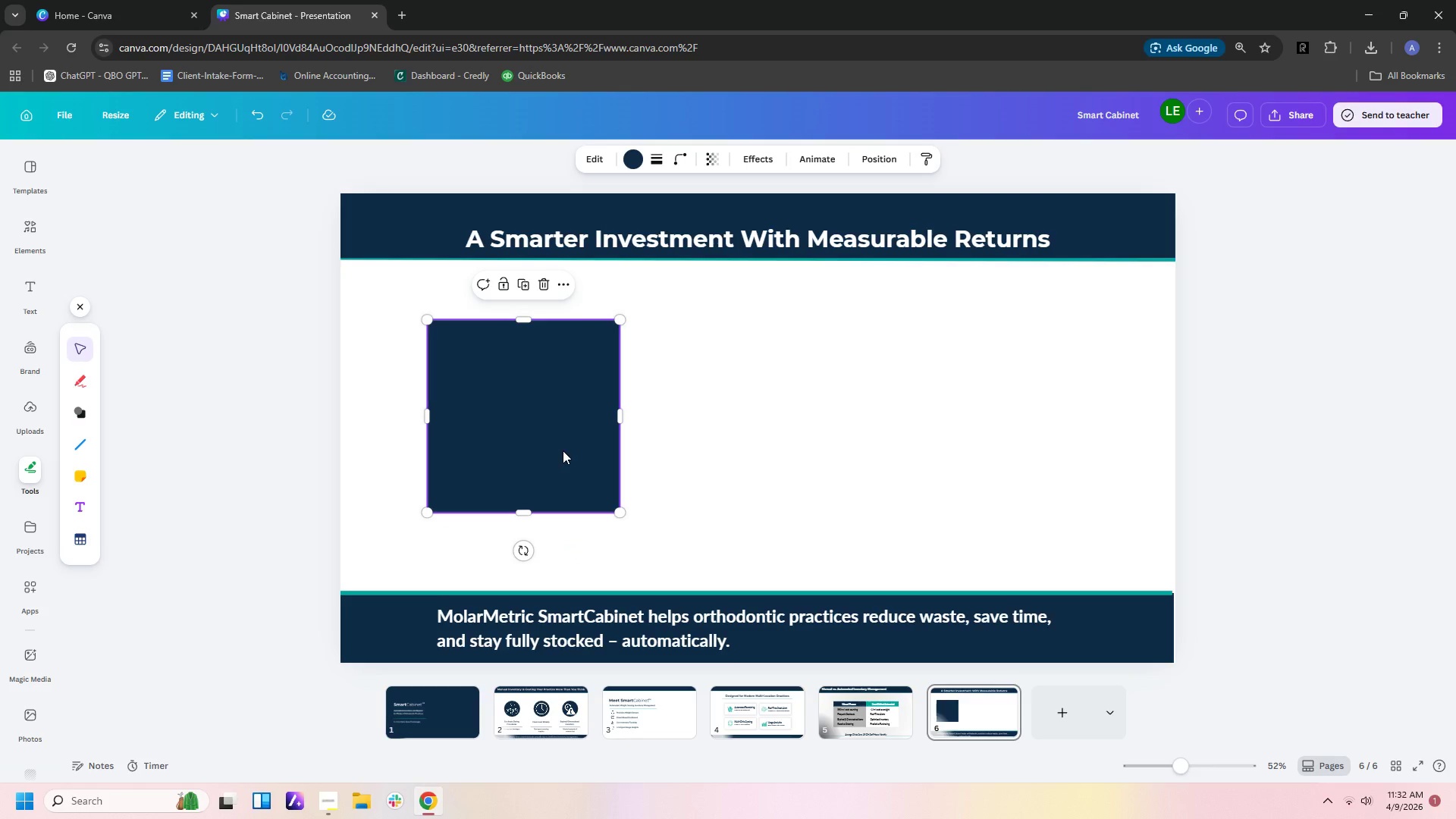 
key(Control+C)
 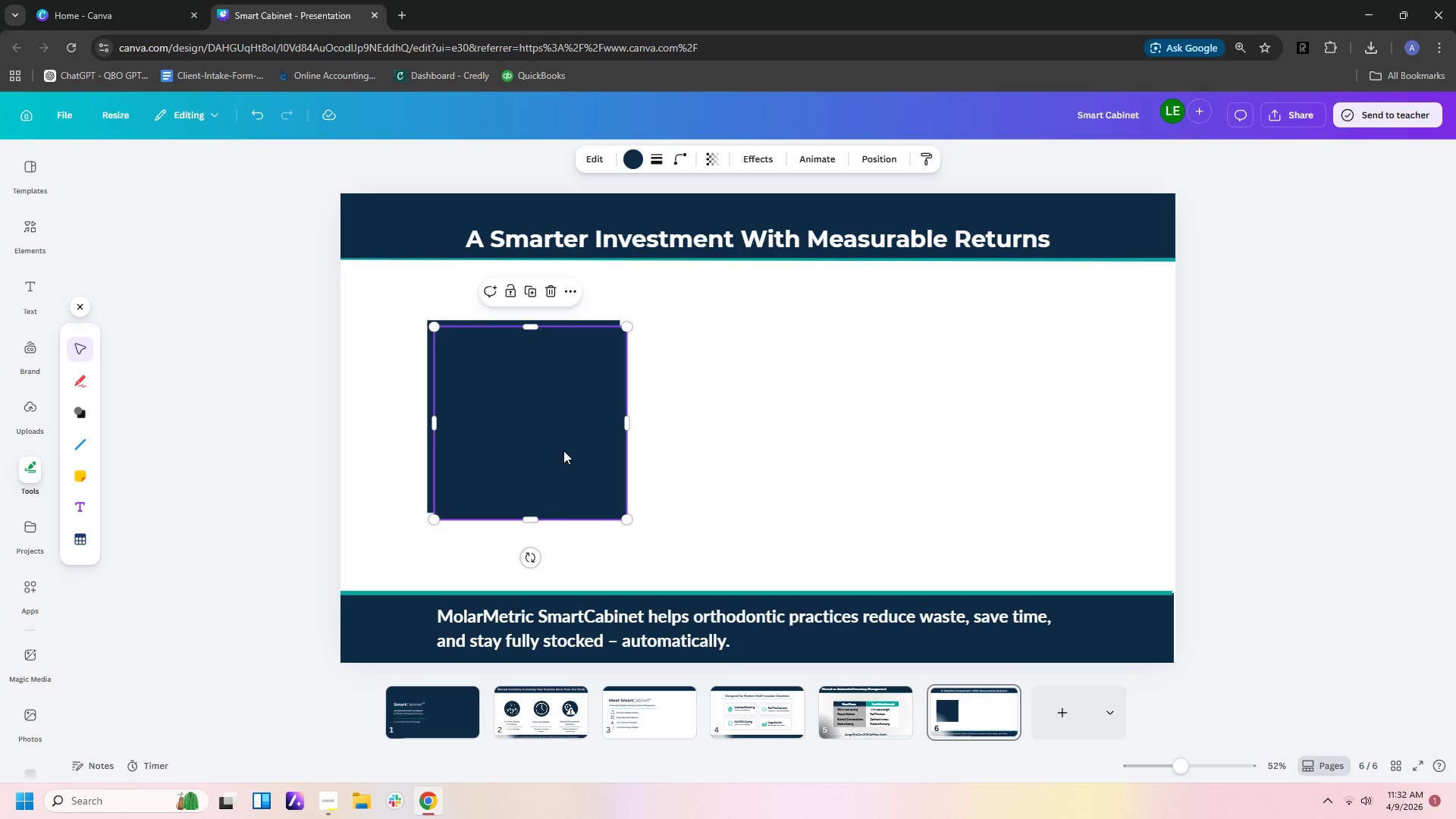 
key(Control+V)
 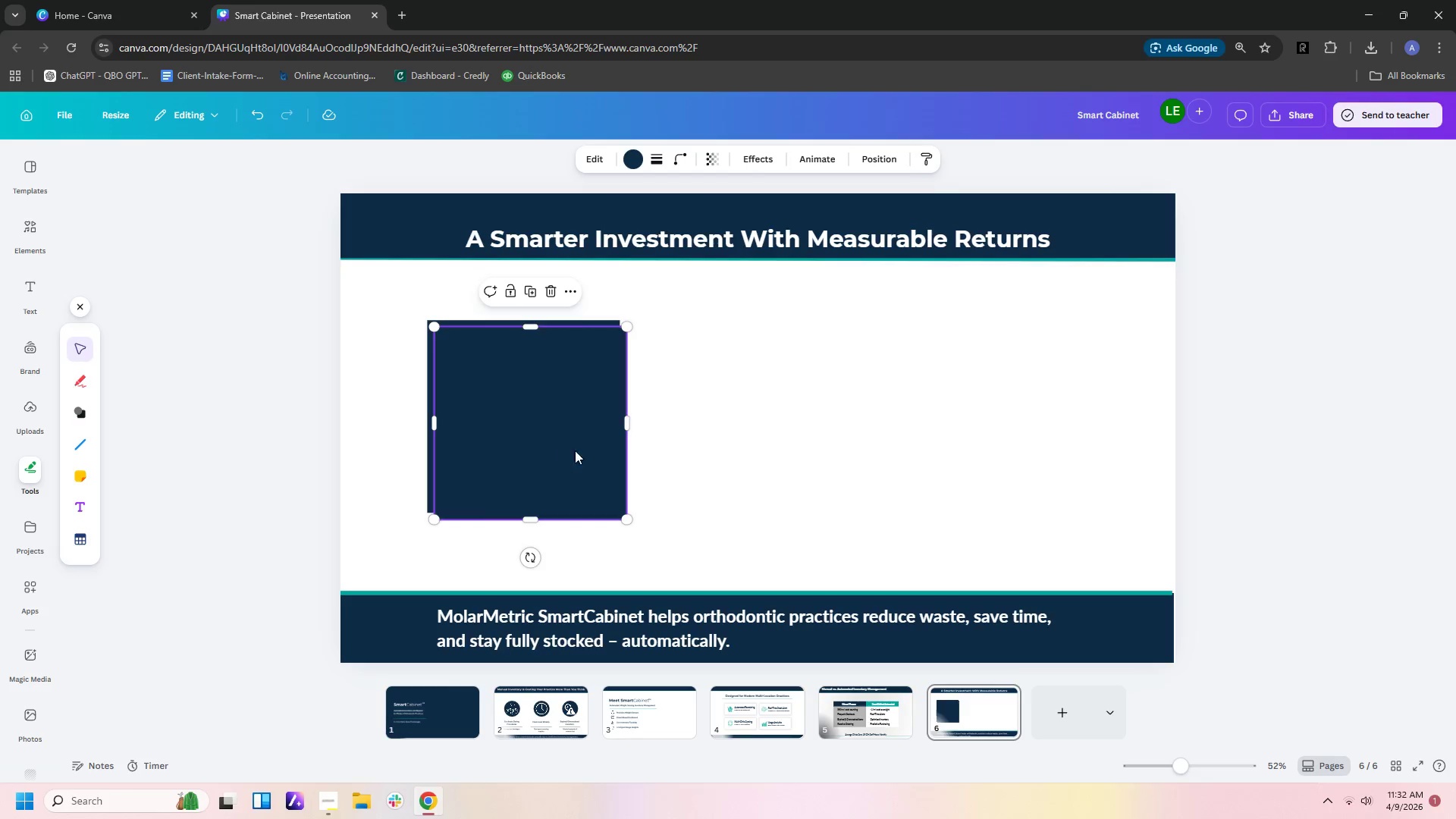 
left_click_drag(start_coordinate=[563, 450], to_coordinate=[783, 445])
 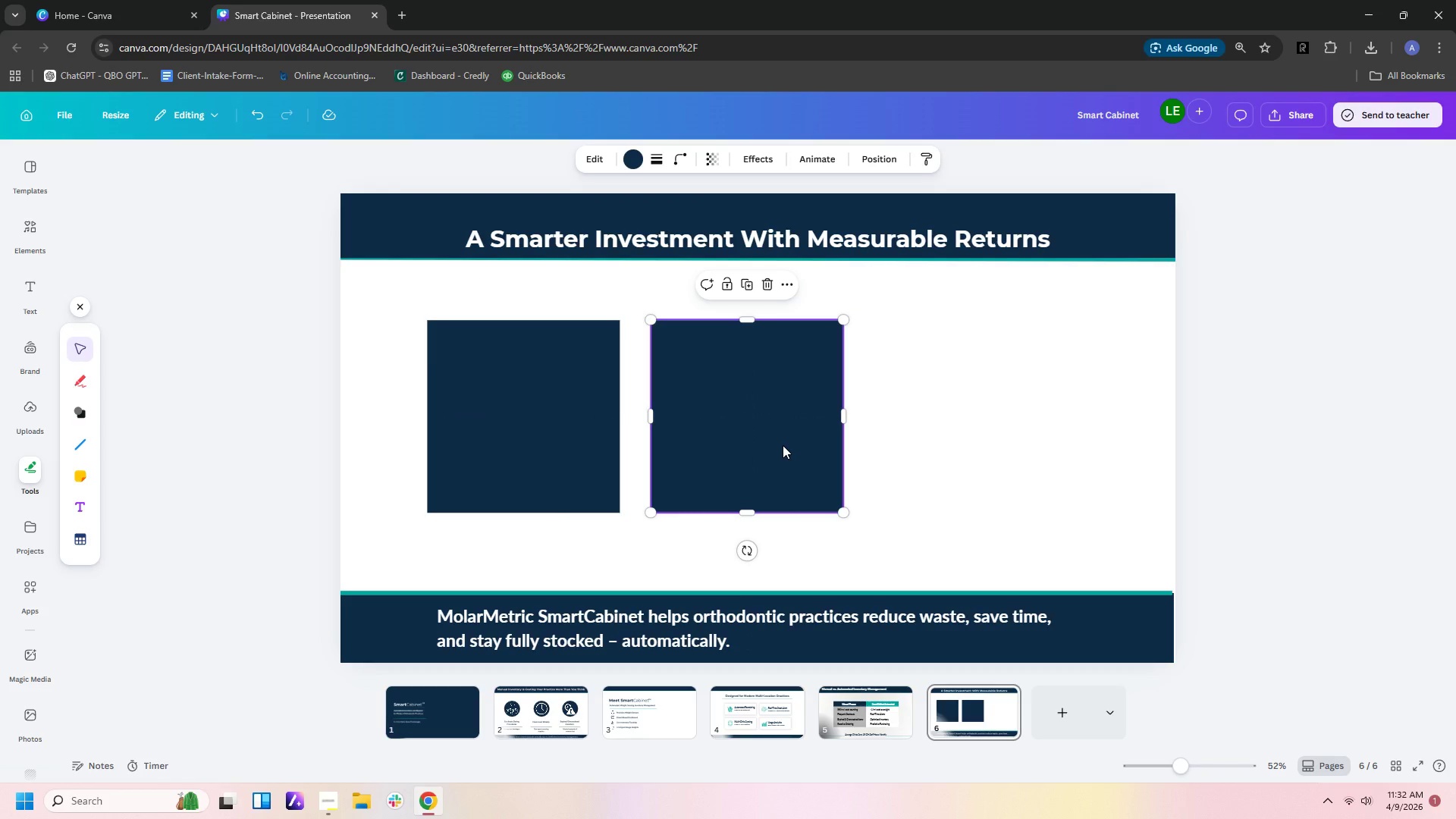 
key(Control+C)
 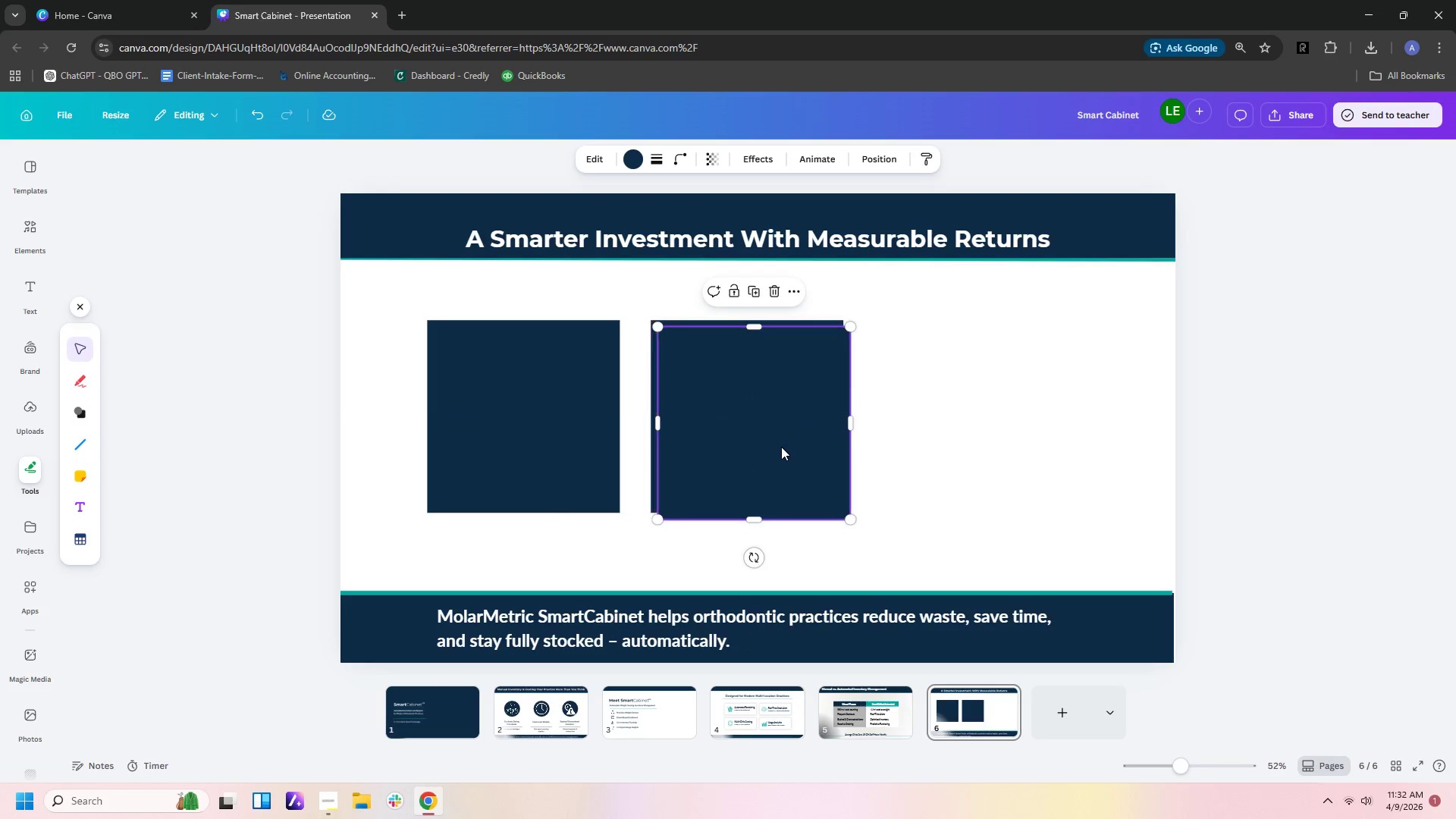 
key(Control+V)
 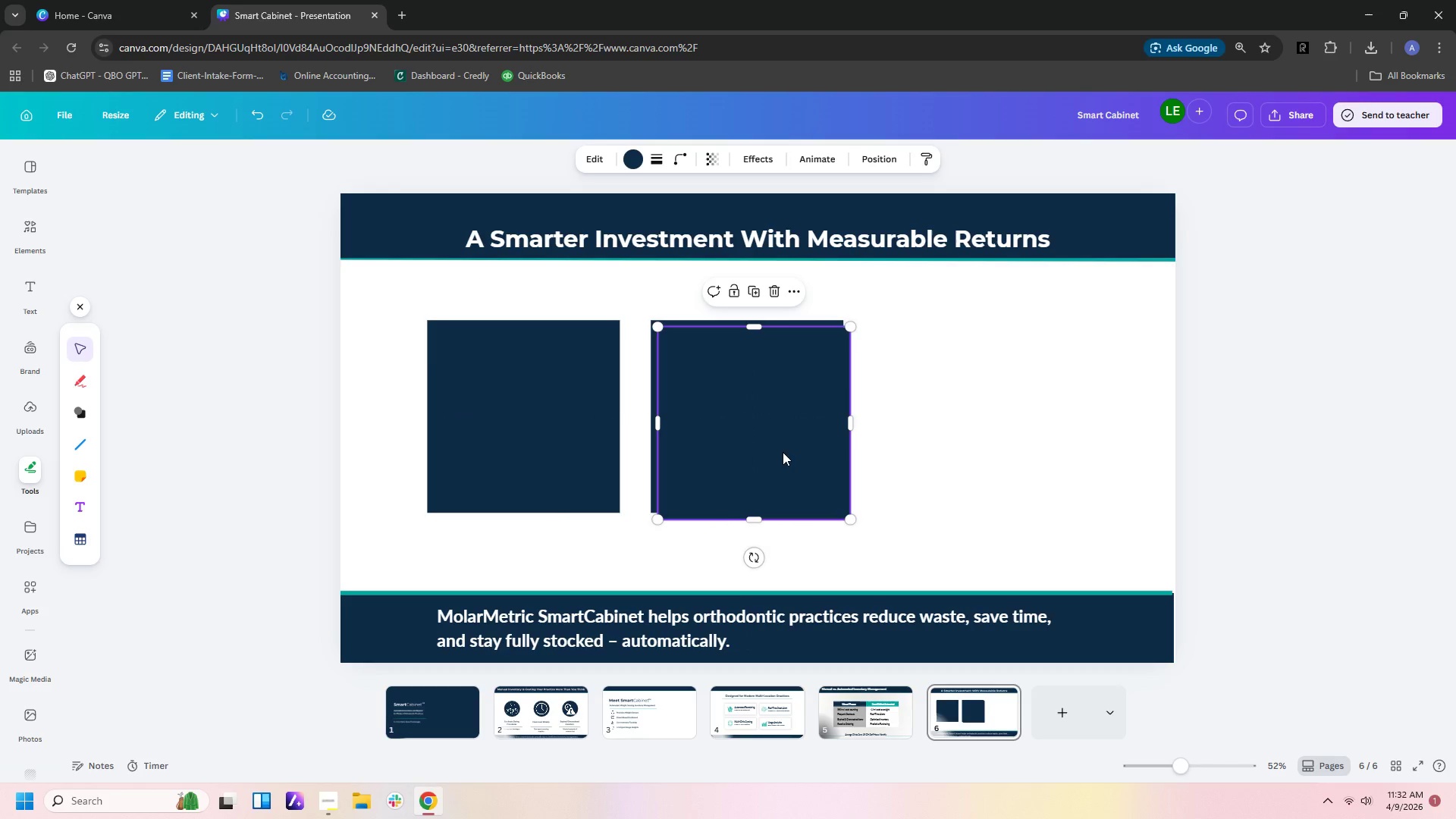 
left_click_drag(start_coordinate=[774, 451], to_coordinate=[983, 444])
 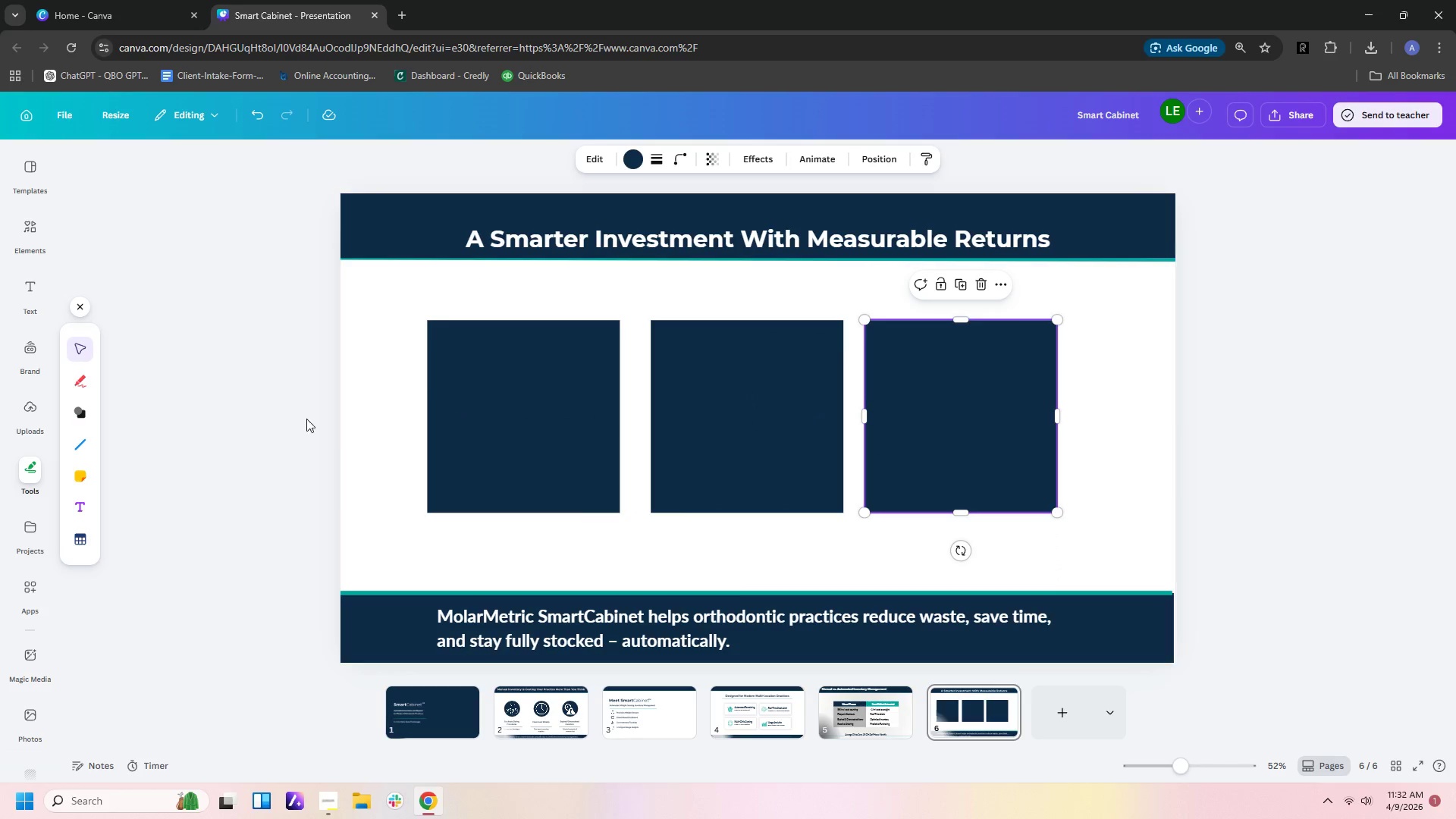 
left_click_drag(start_coordinate=[286, 416], to_coordinate=[1026, 450])
 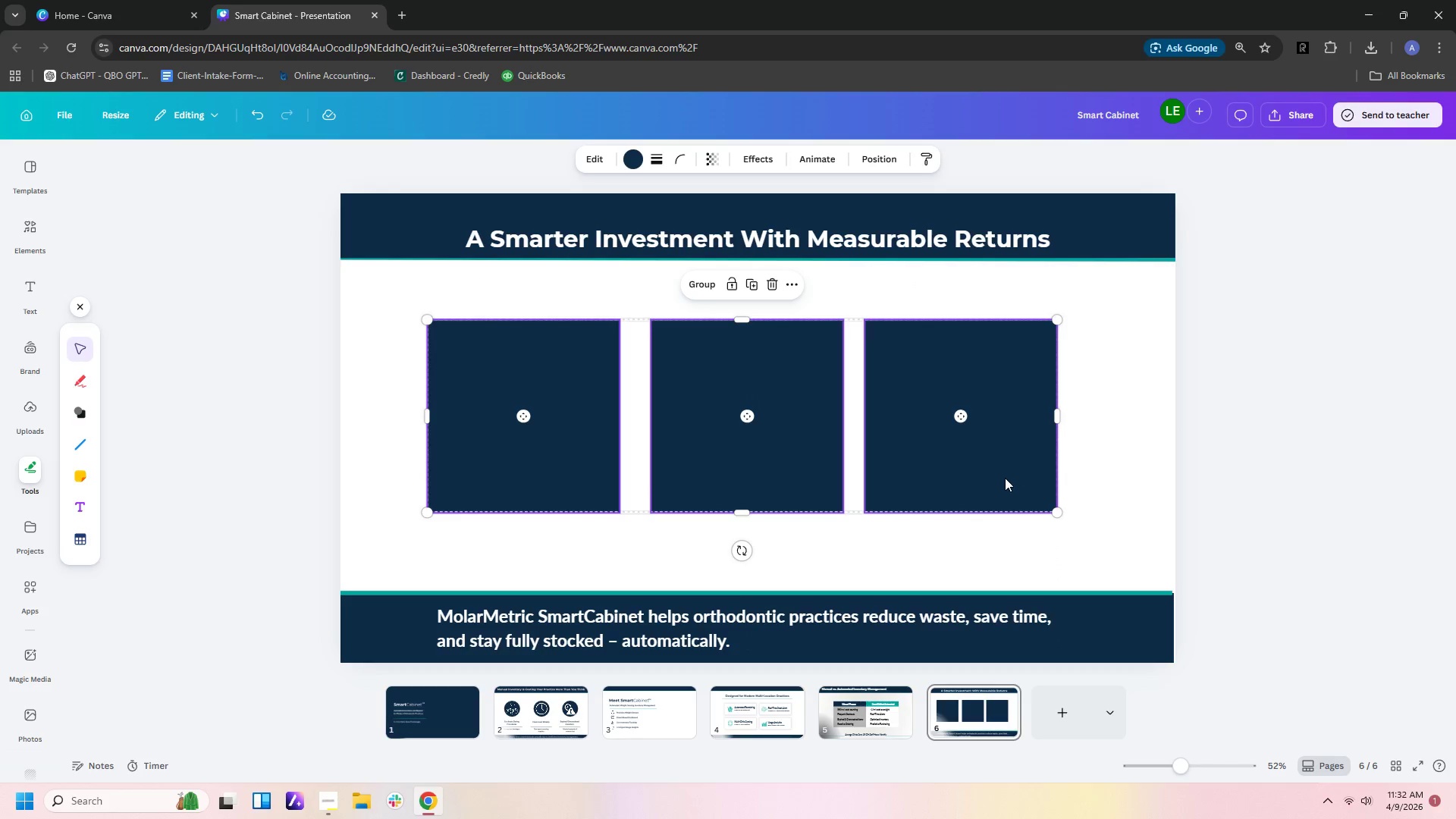 
left_click_drag(start_coordinate=[1005, 478], to_coordinate=[946, 473])
 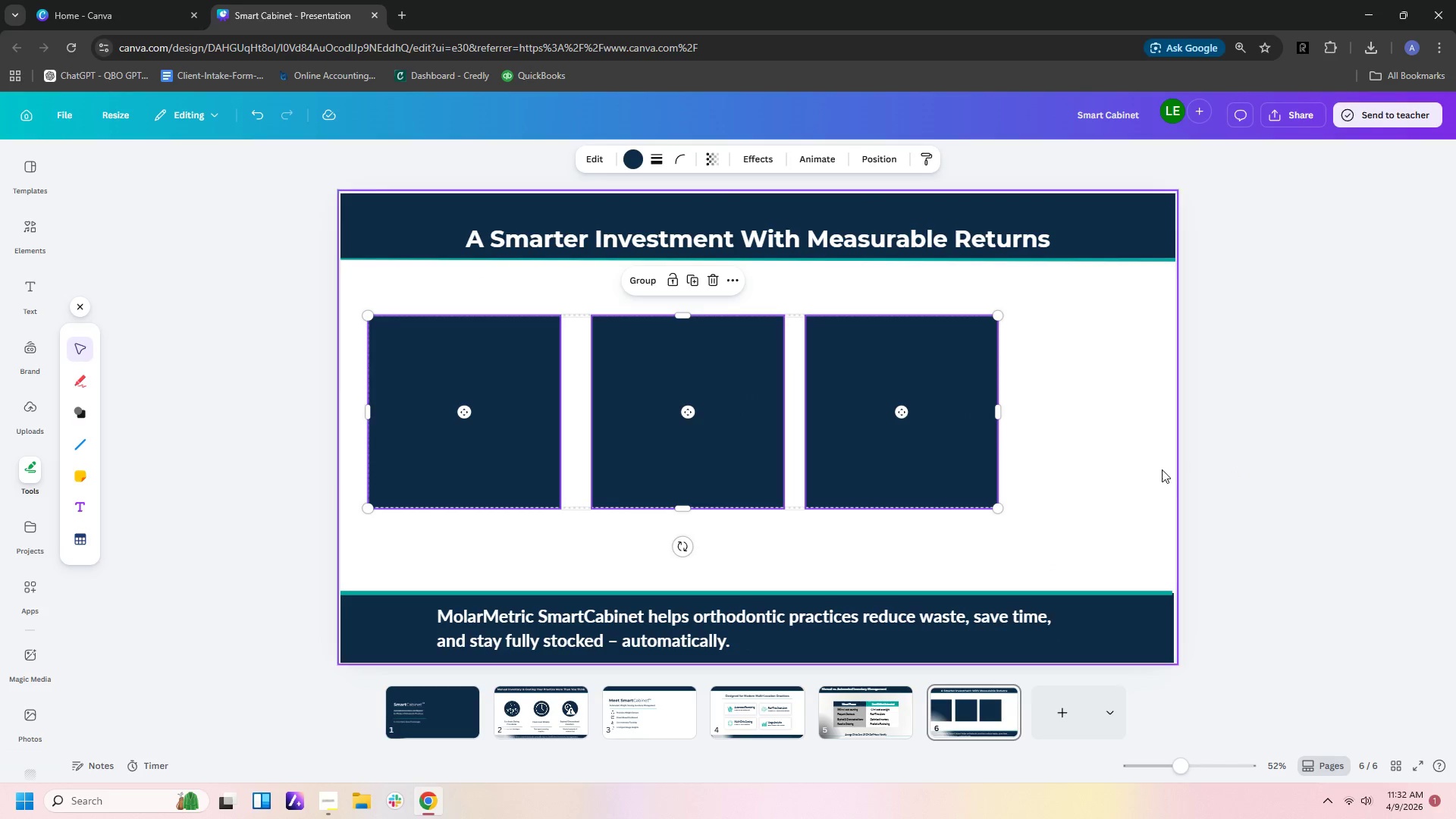 
left_click([1162, 469])
 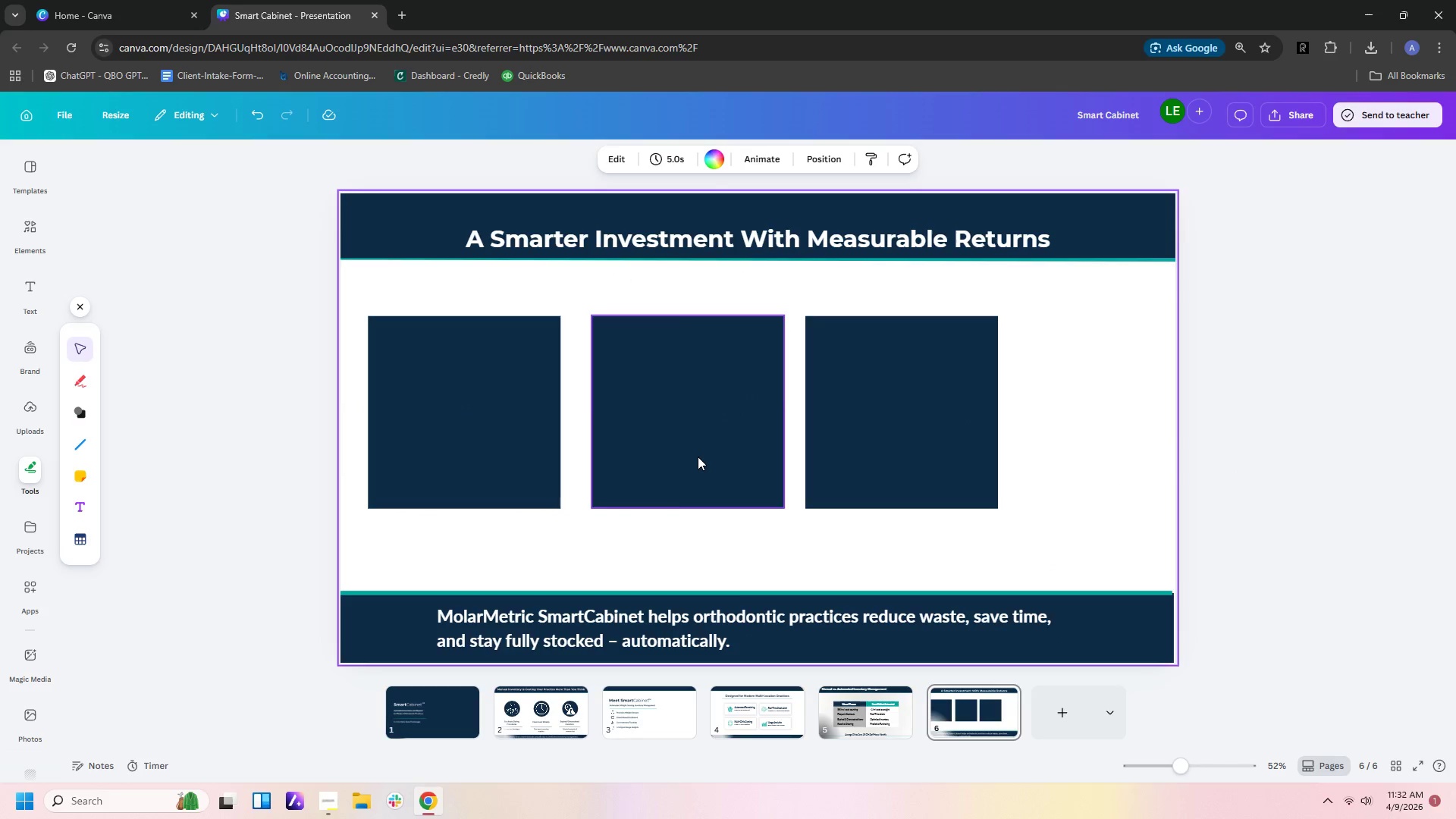 
left_click_drag(start_coordinate=[688, 455], to_coordinate=[677, 452])
 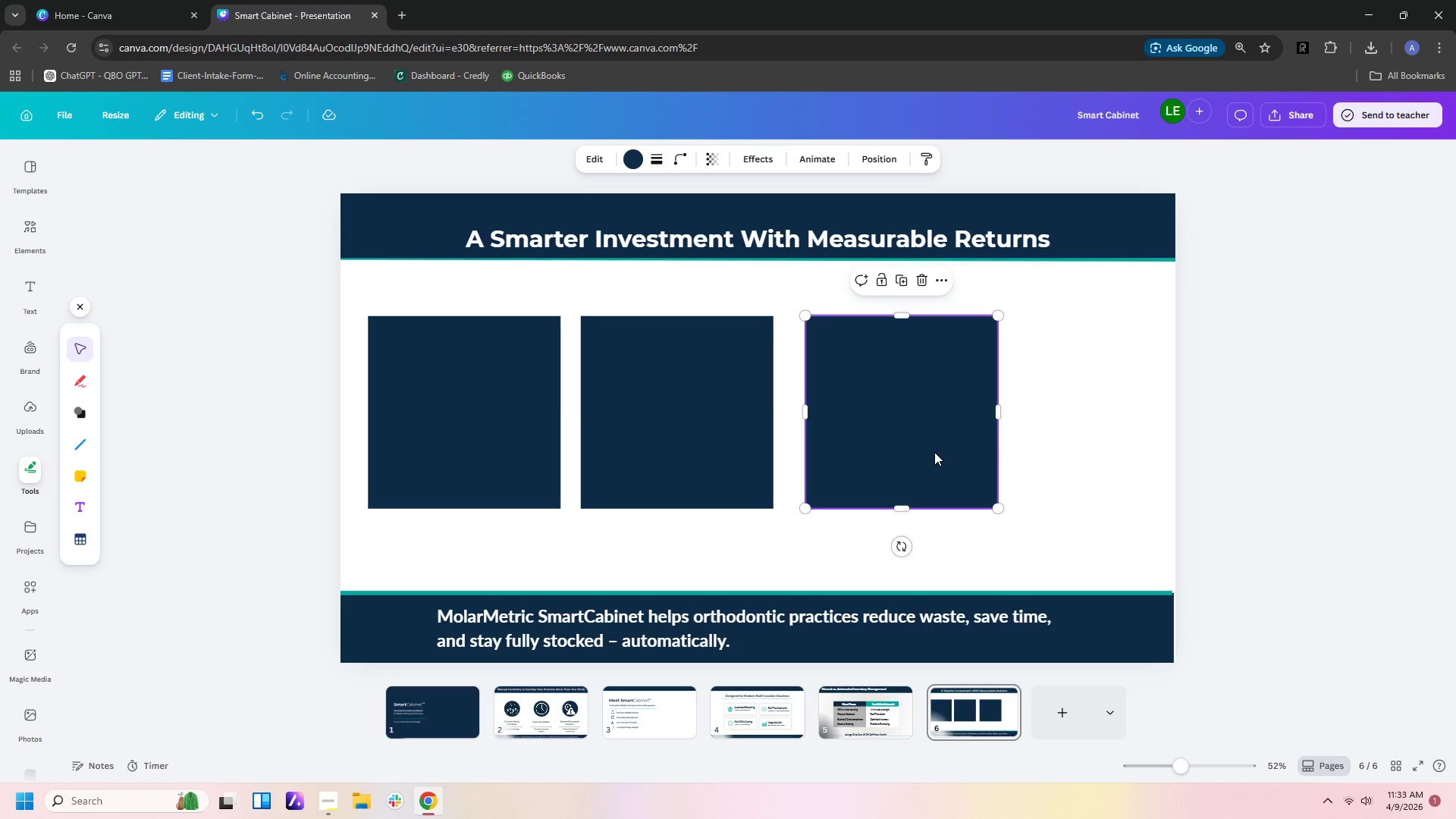 
left_click_drag(start_coordinate=[934, 452], to_coordinate=[924, 450])
 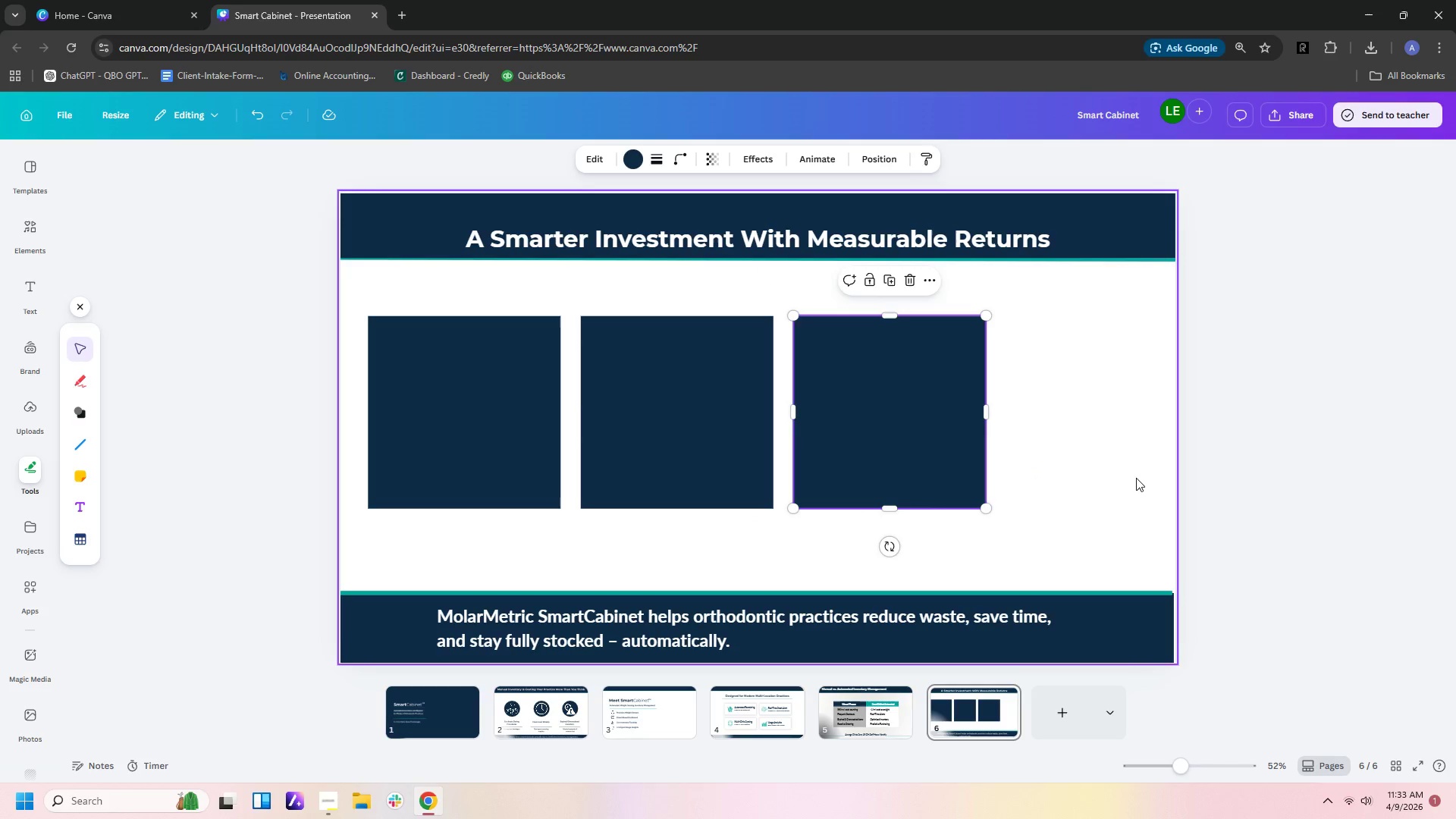 
left_click([1136, 478])
 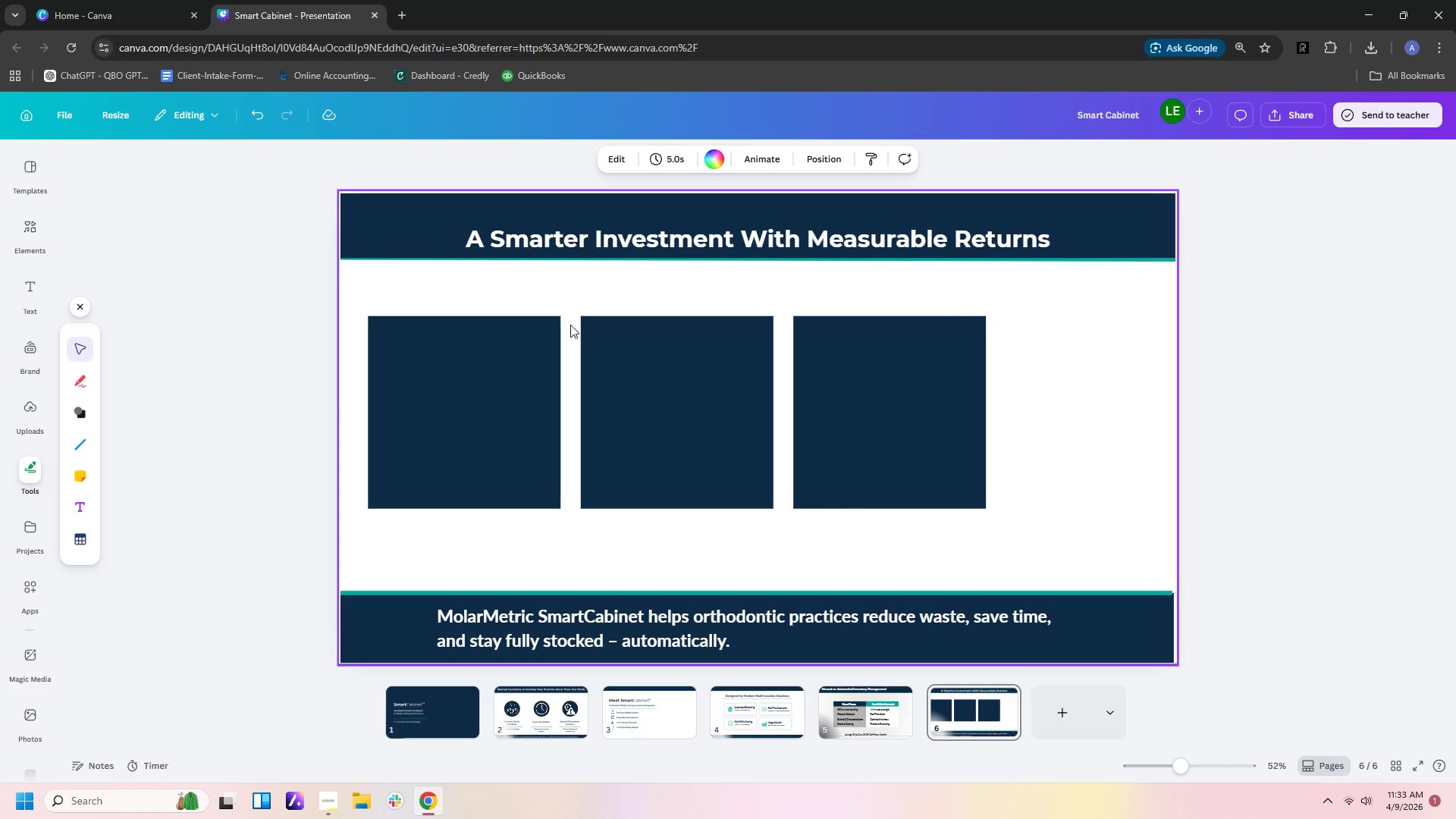 
wait(5.28)
 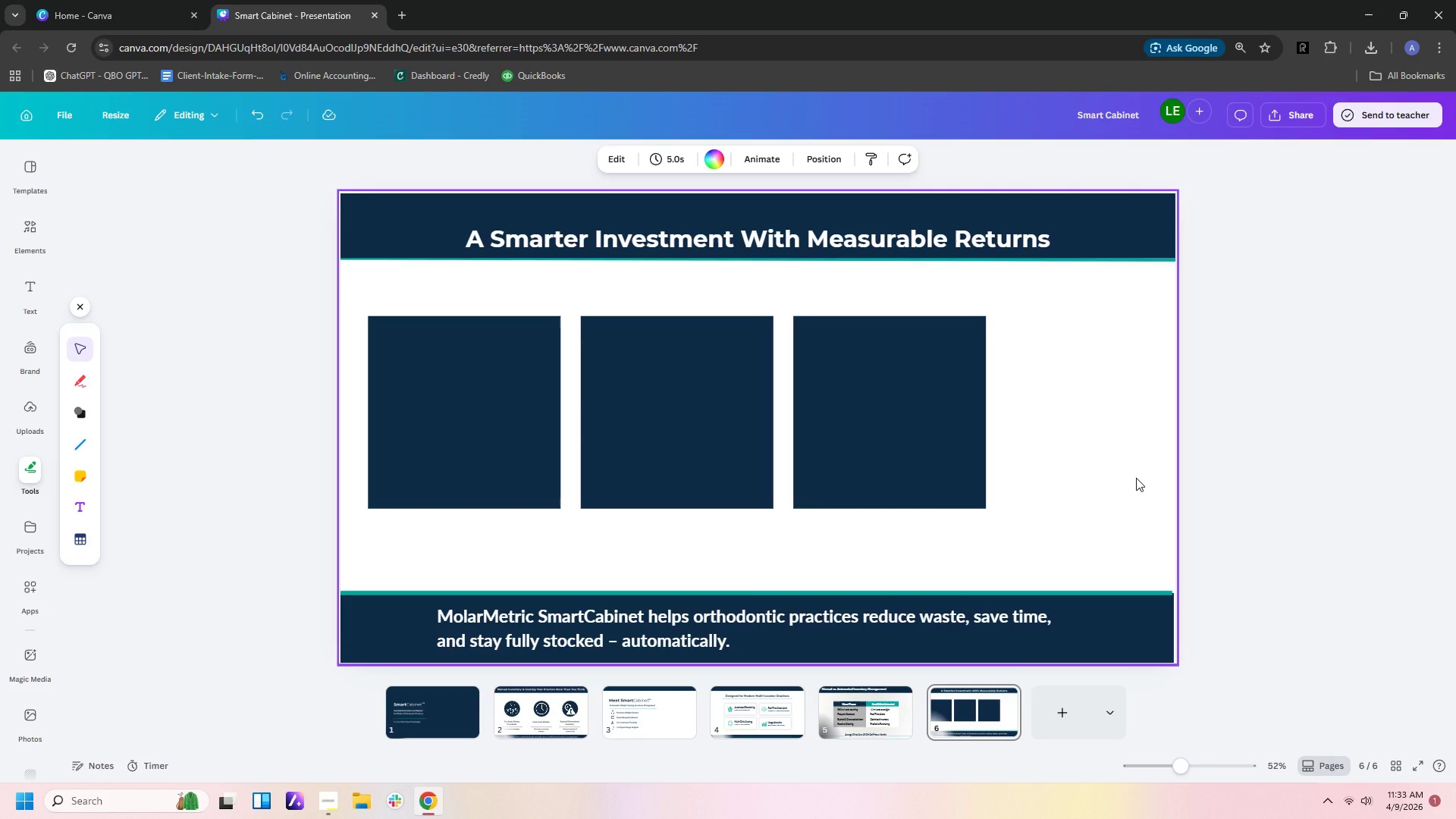 
left_click([630, 626])
 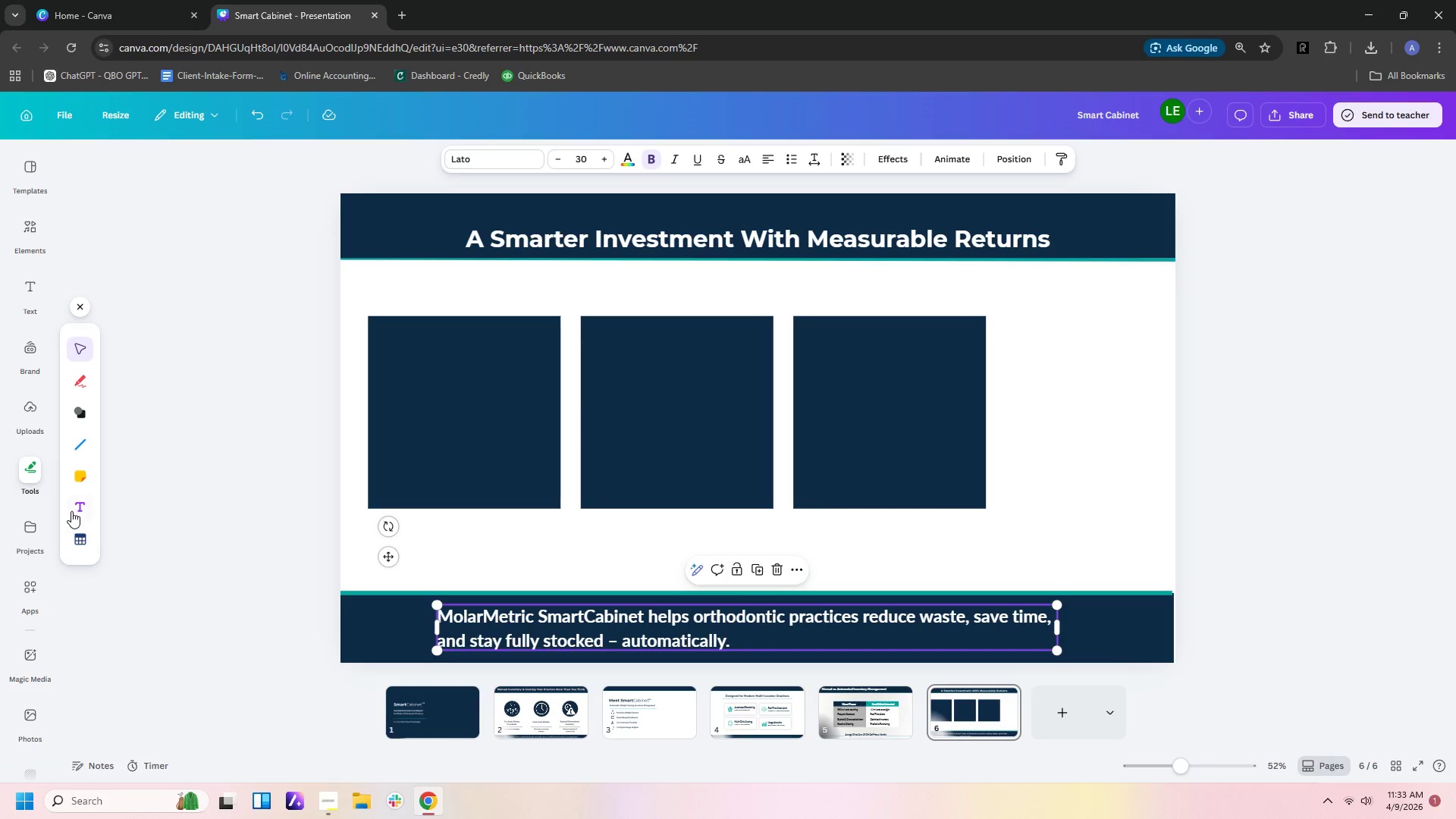 
left_click([77, 509])
 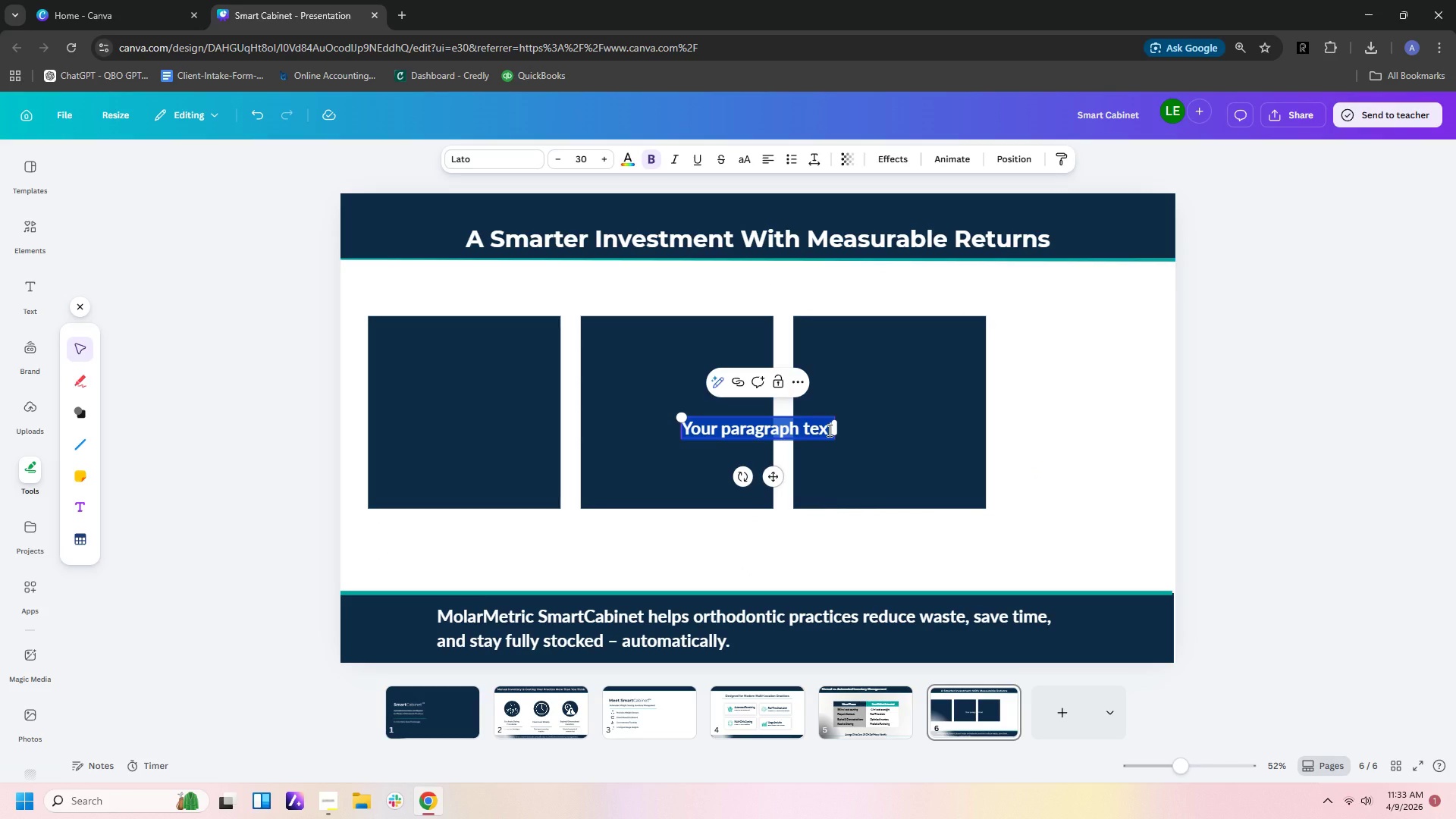 
type(30&)
 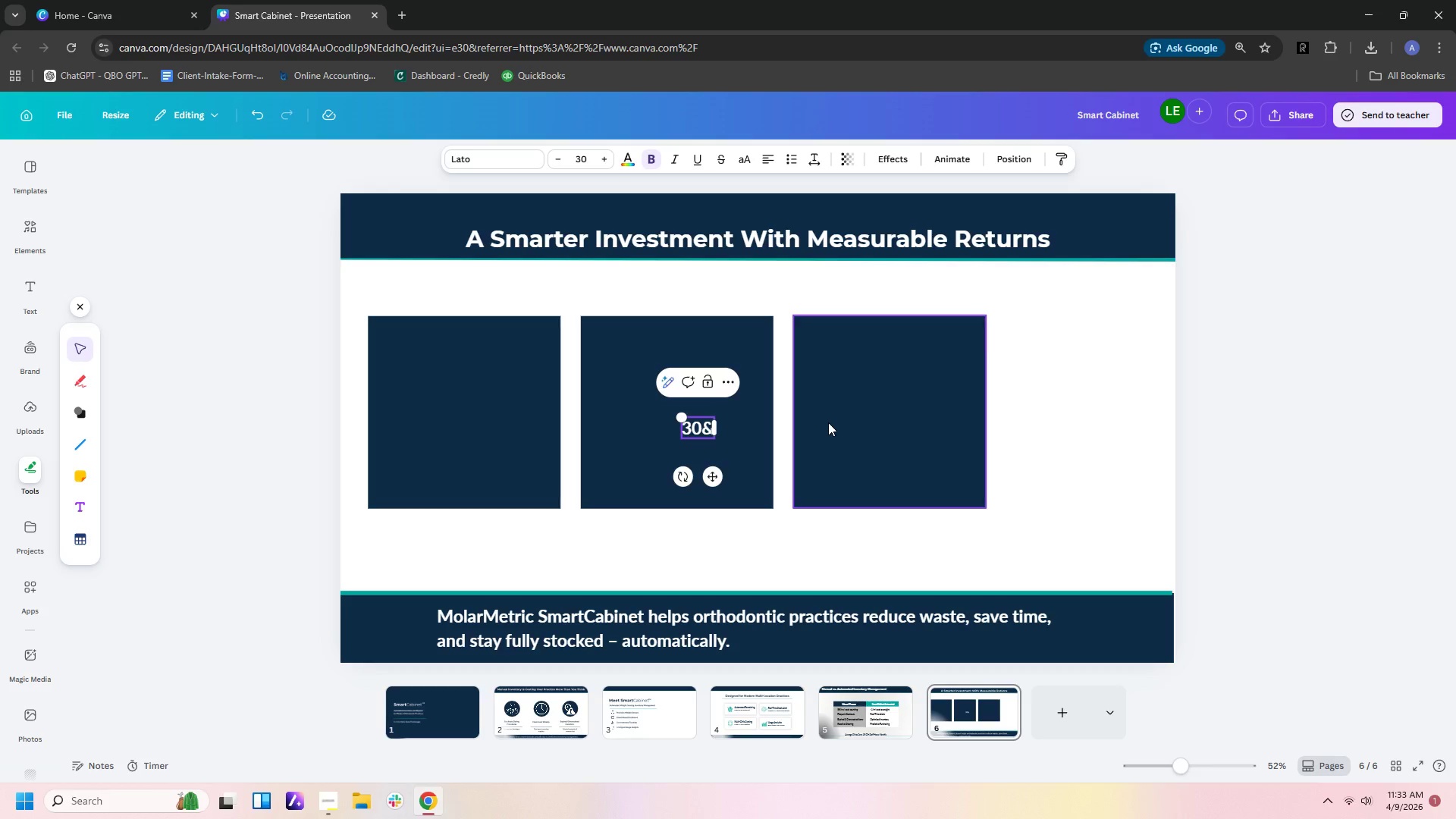 
key(Backspace)
 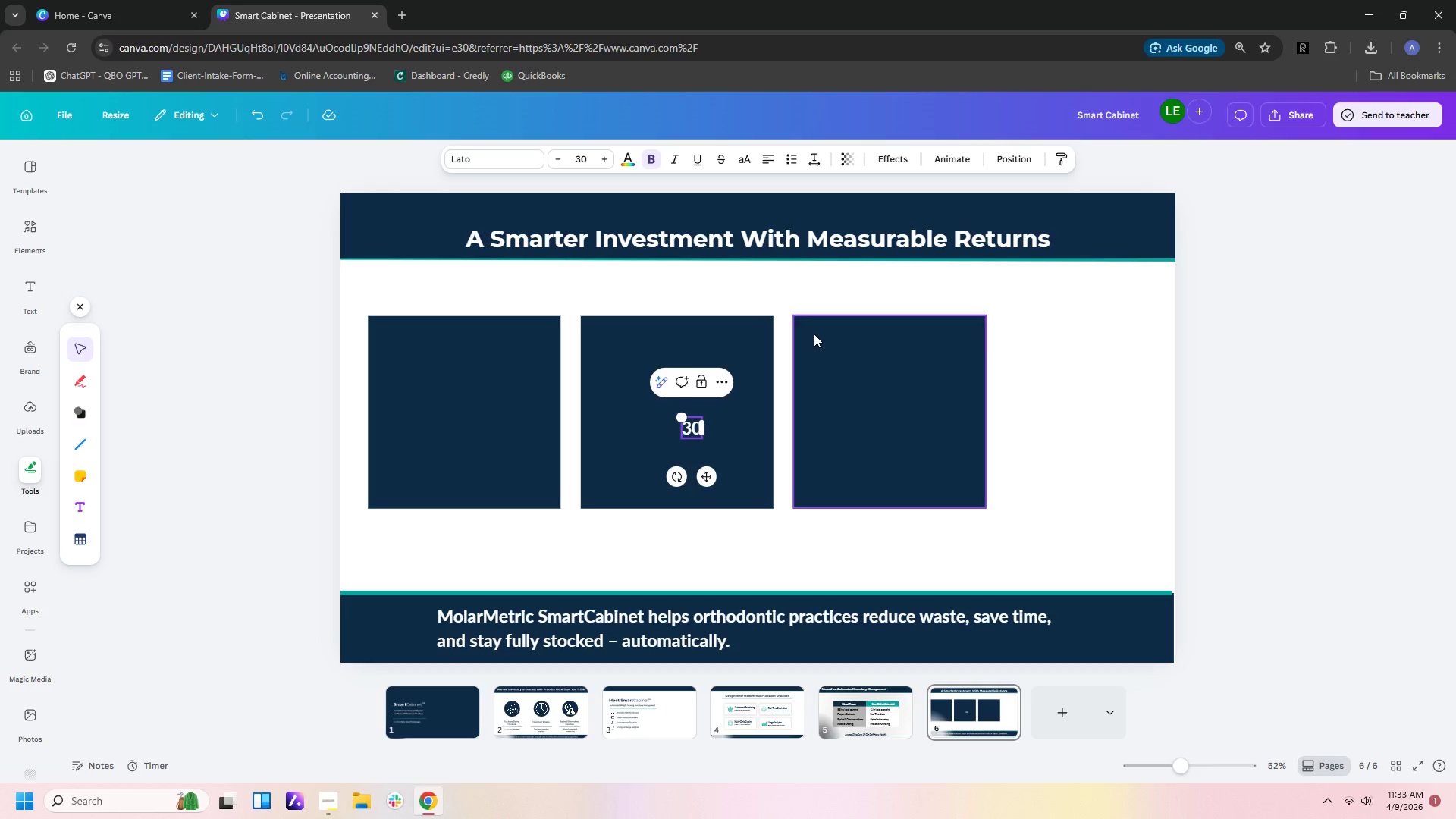 
key(Shift+ShiftLeft)
 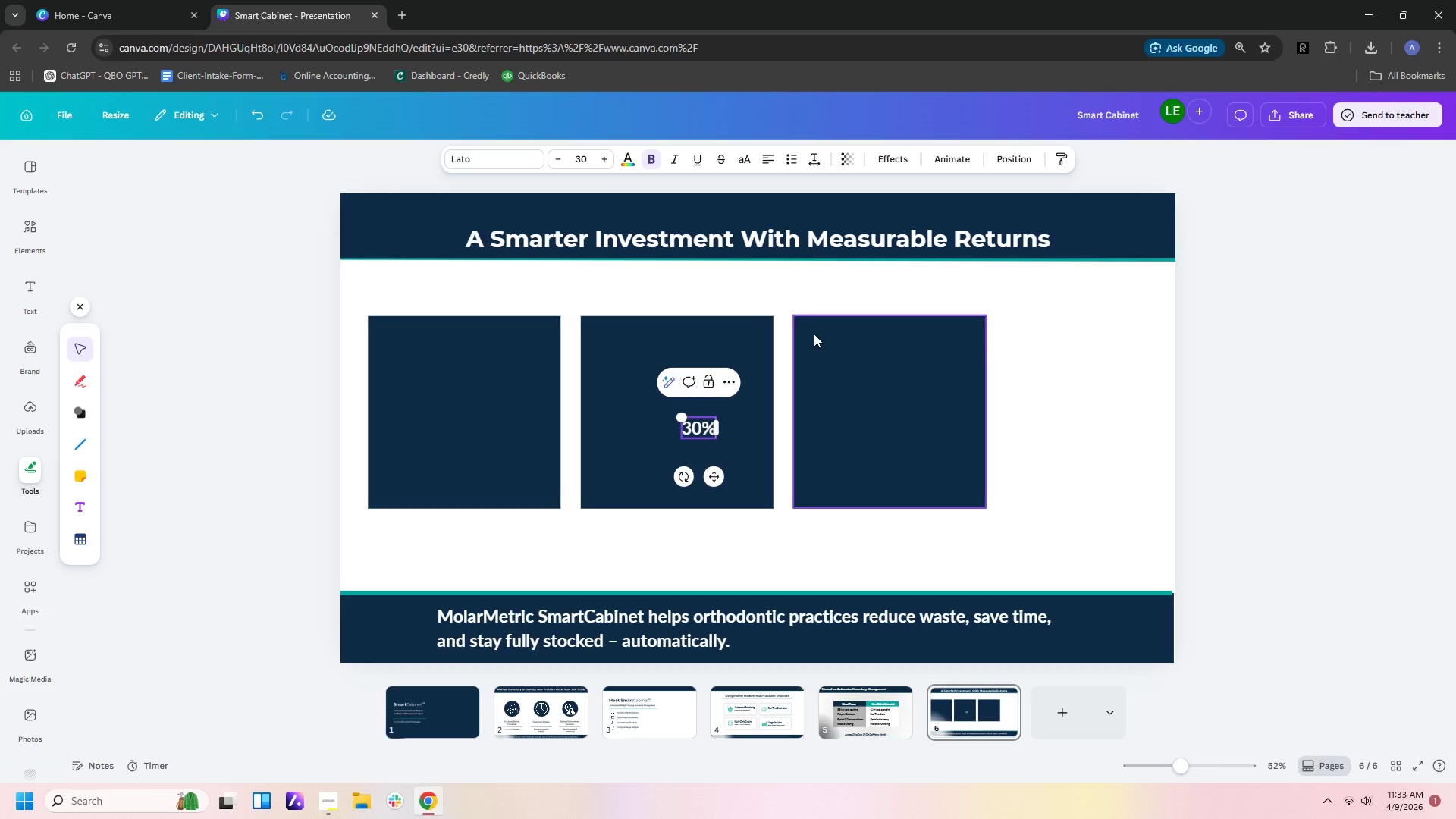 
key(Shift+5)
 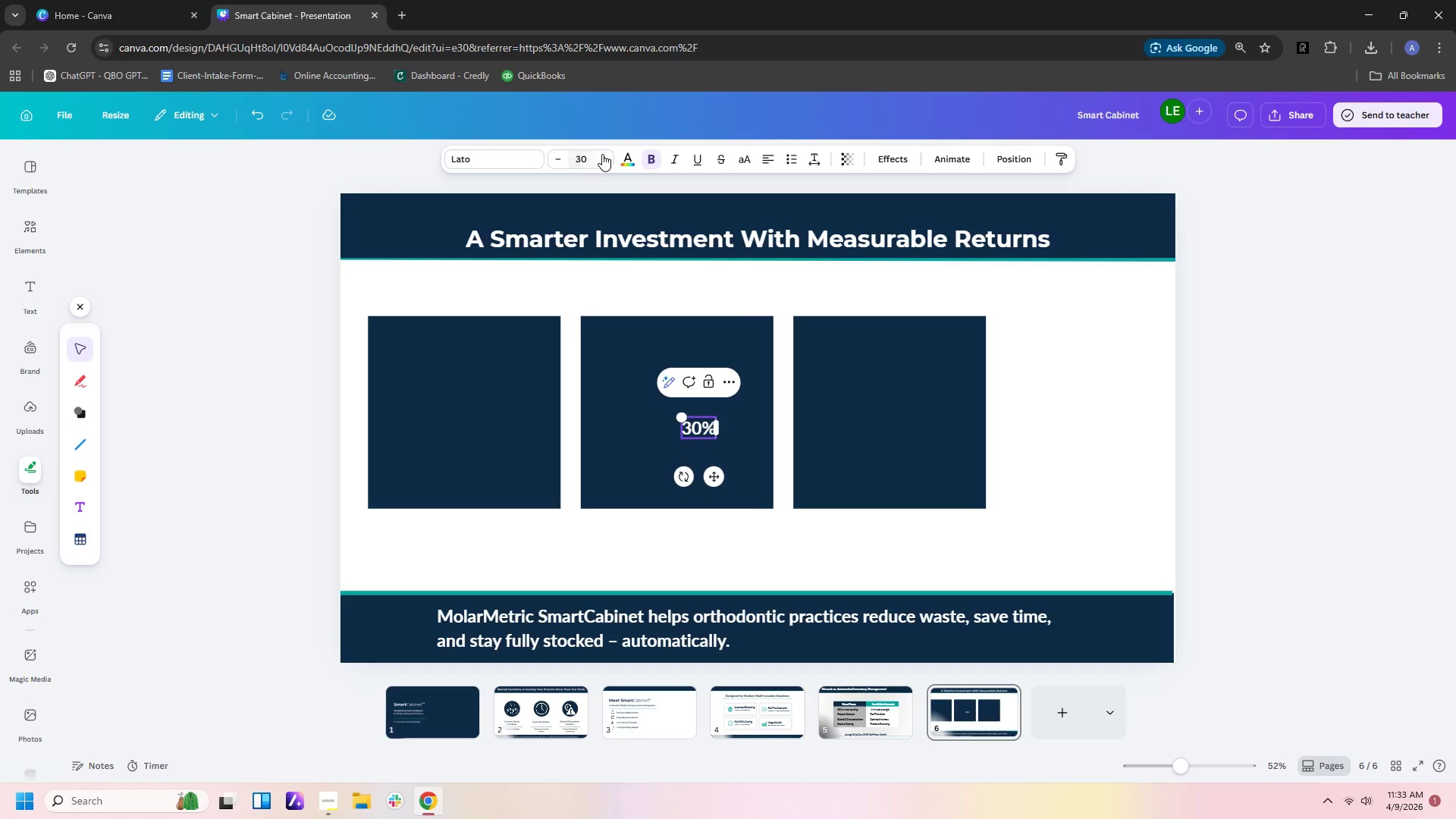 
left_click([604, 155])
 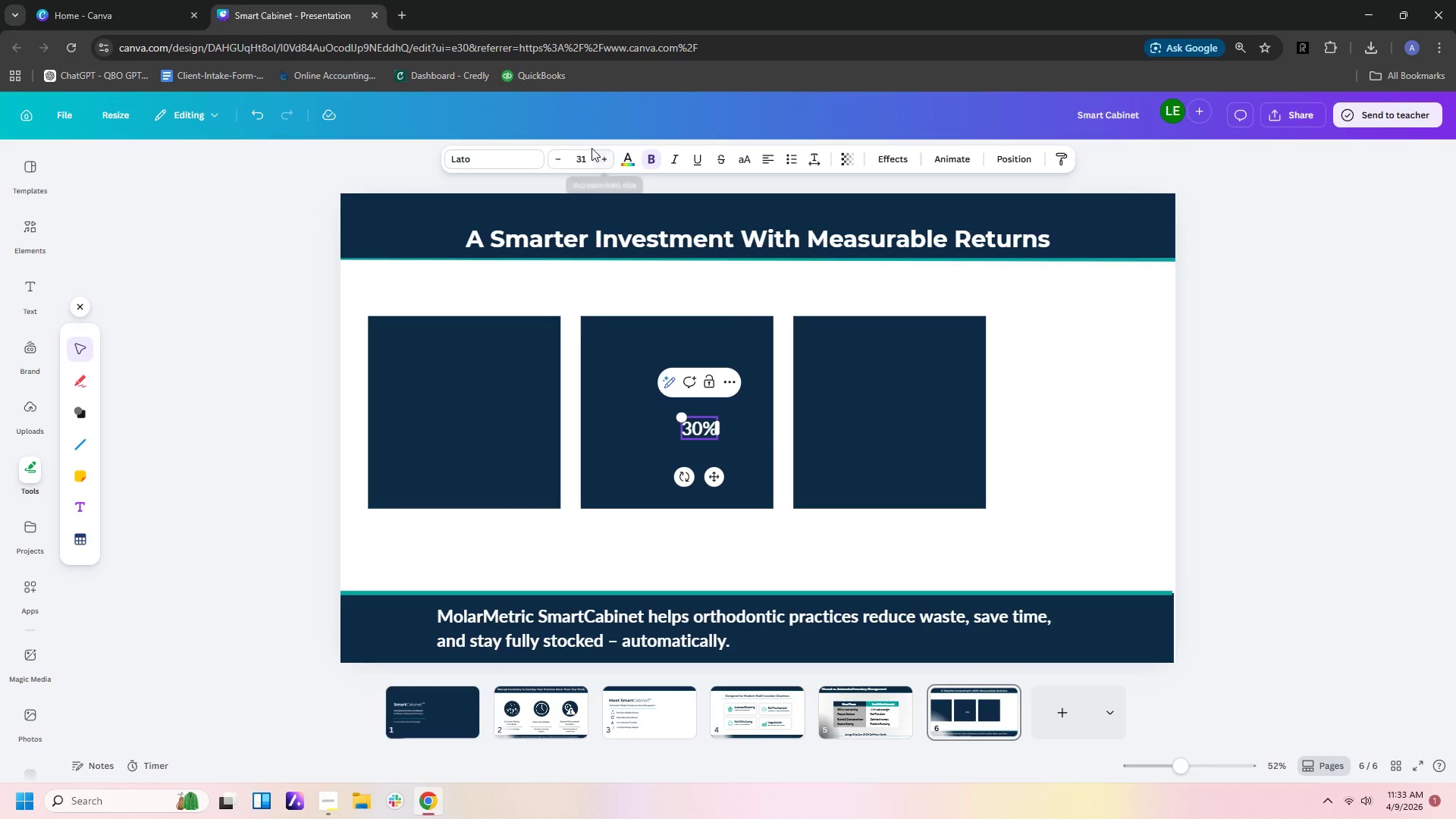 
left_click([588, 150])
 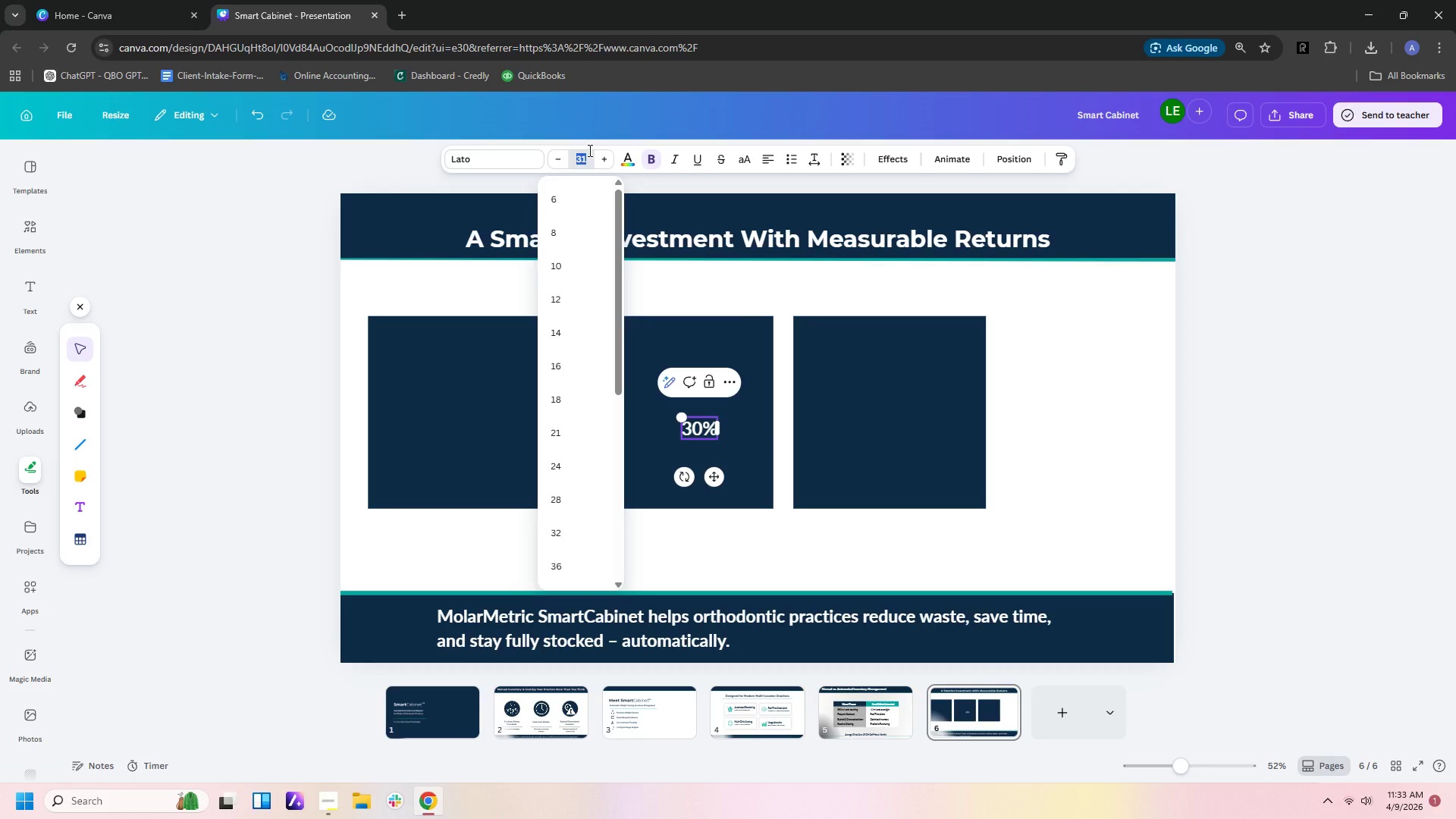 
key(Numpad6)
 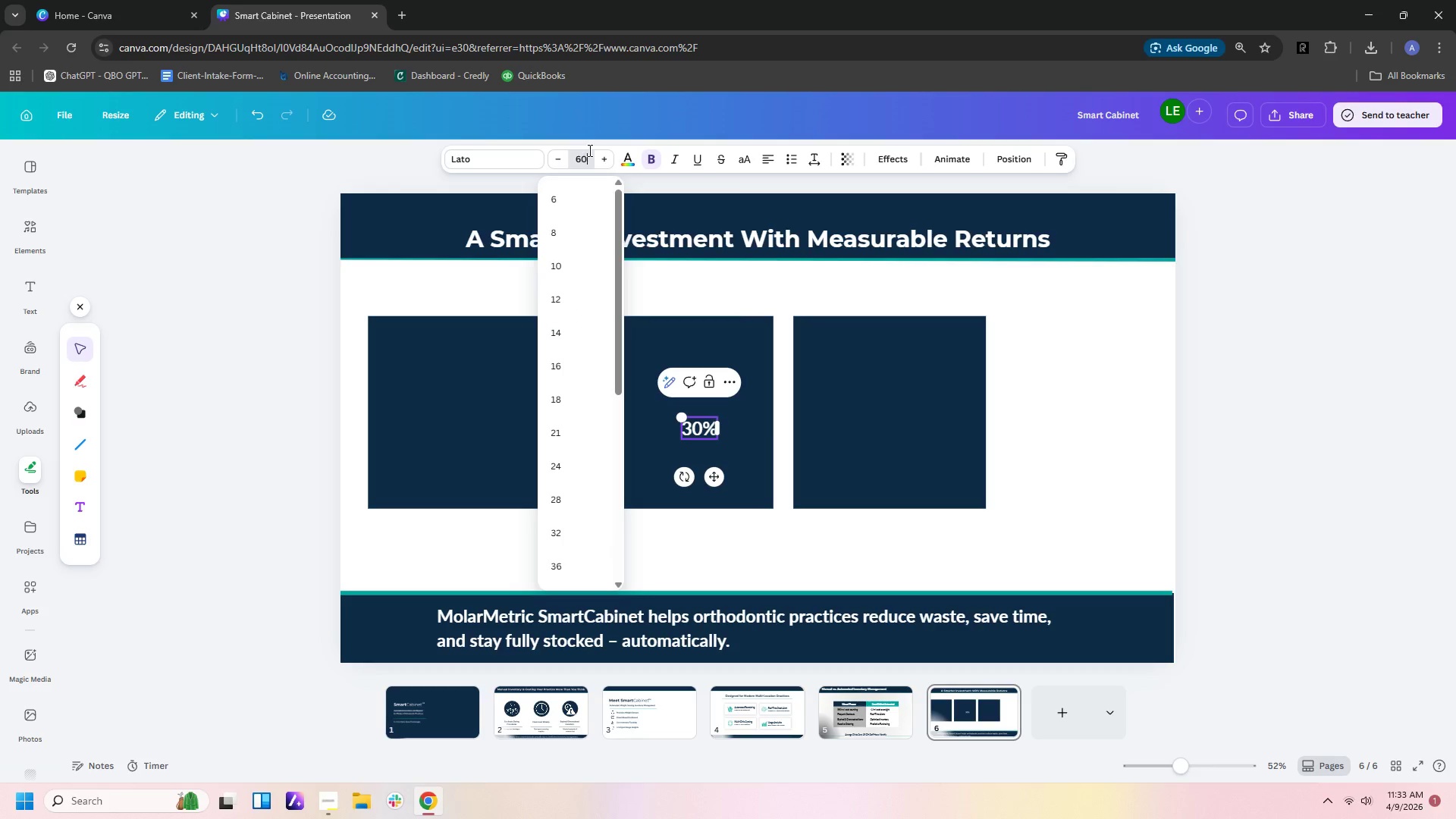 
key(Numpad0)
 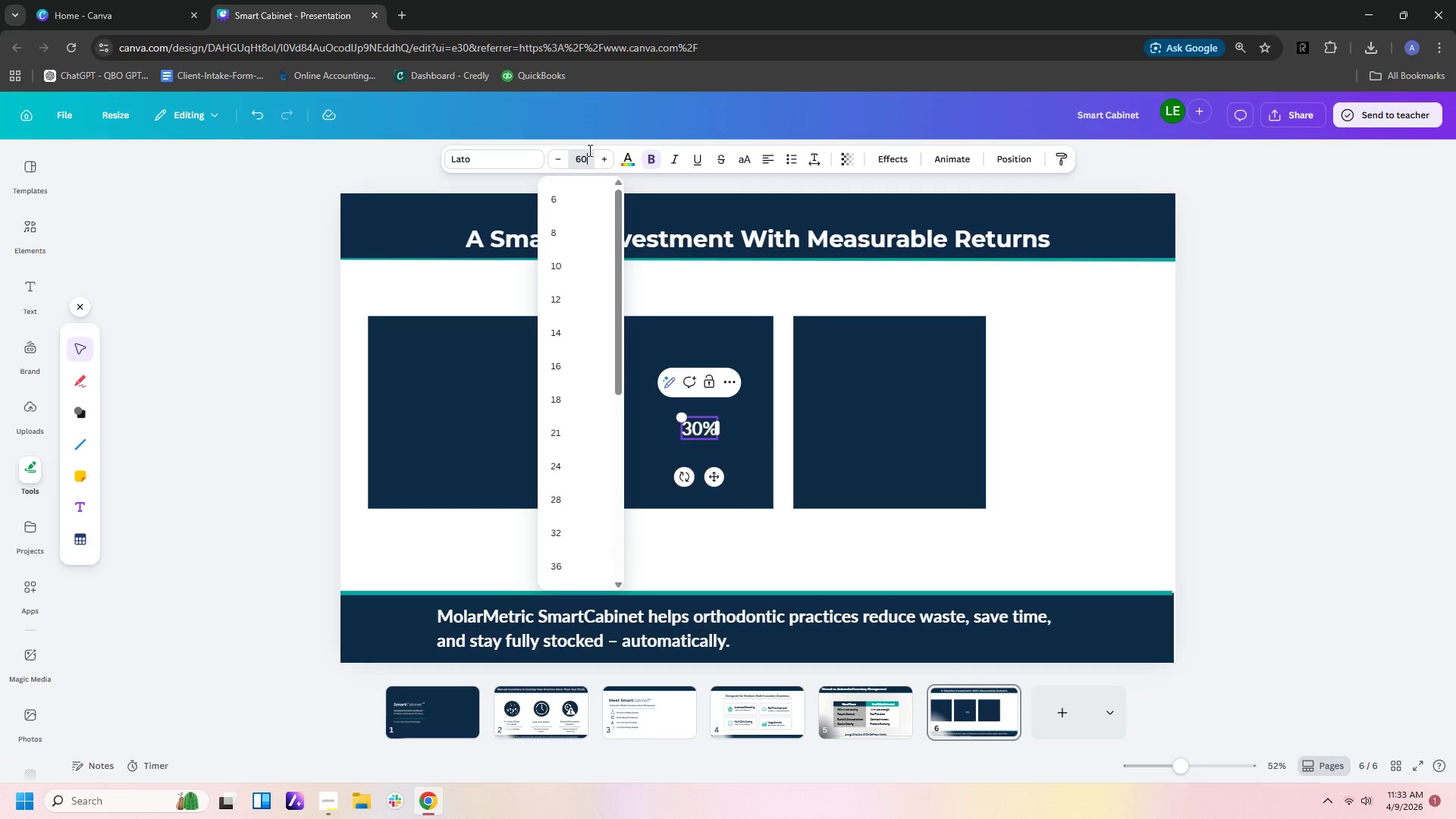 
key(NumpadEnter)
 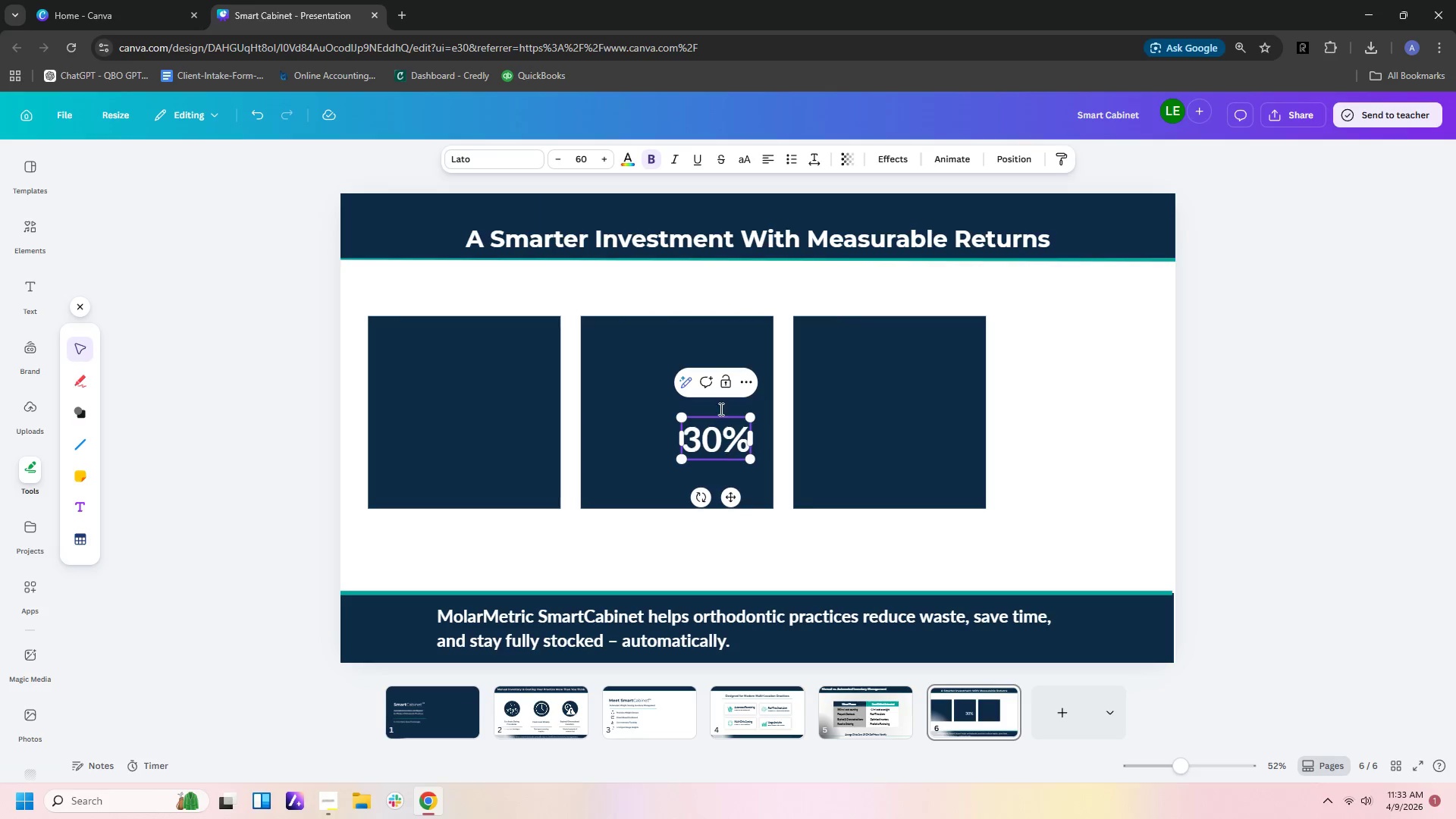 
left_click([698, 331])
 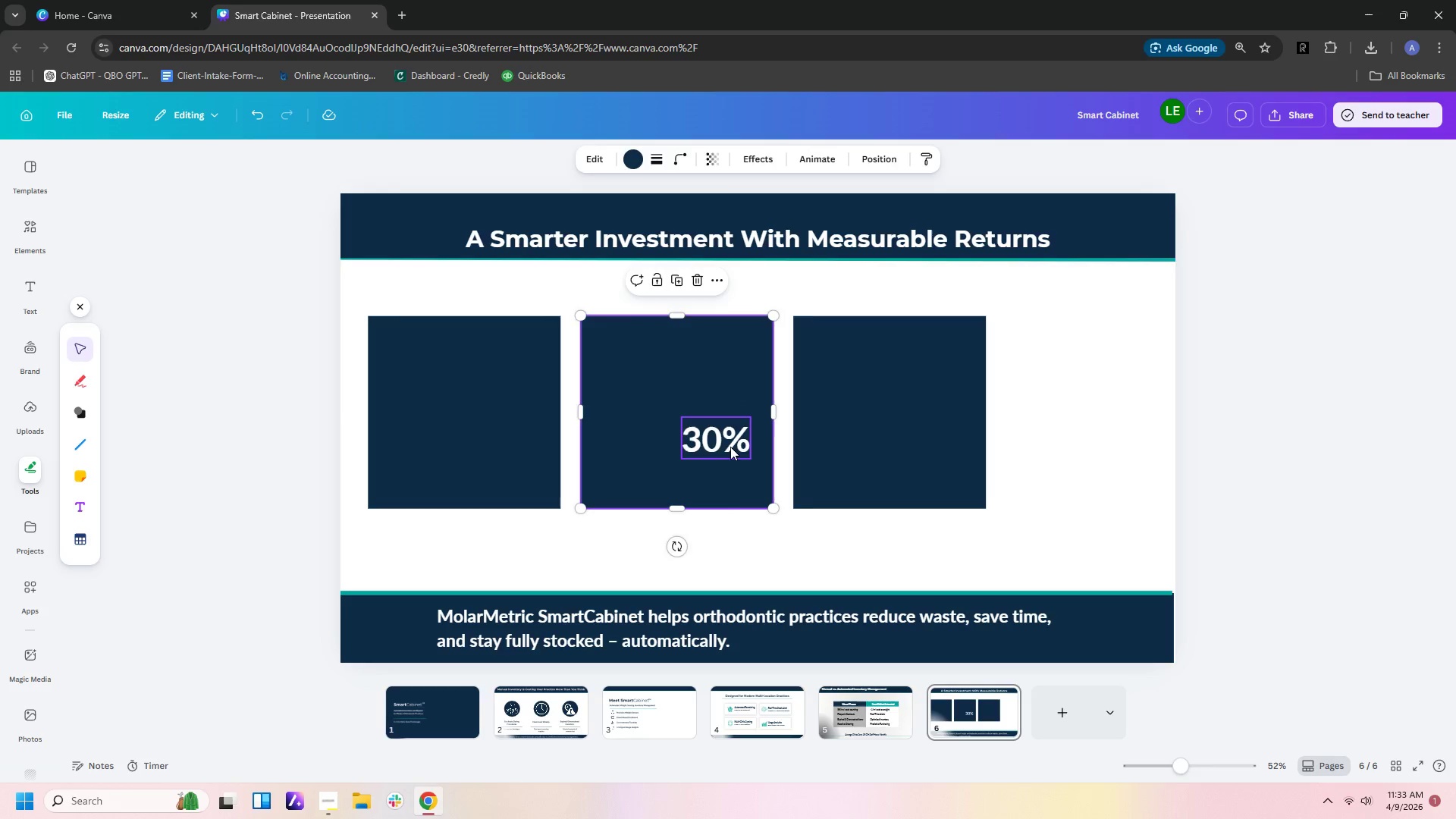 
left_click_drag(start_coordinate=[728, 447], to_coordinate=[472, 384])
 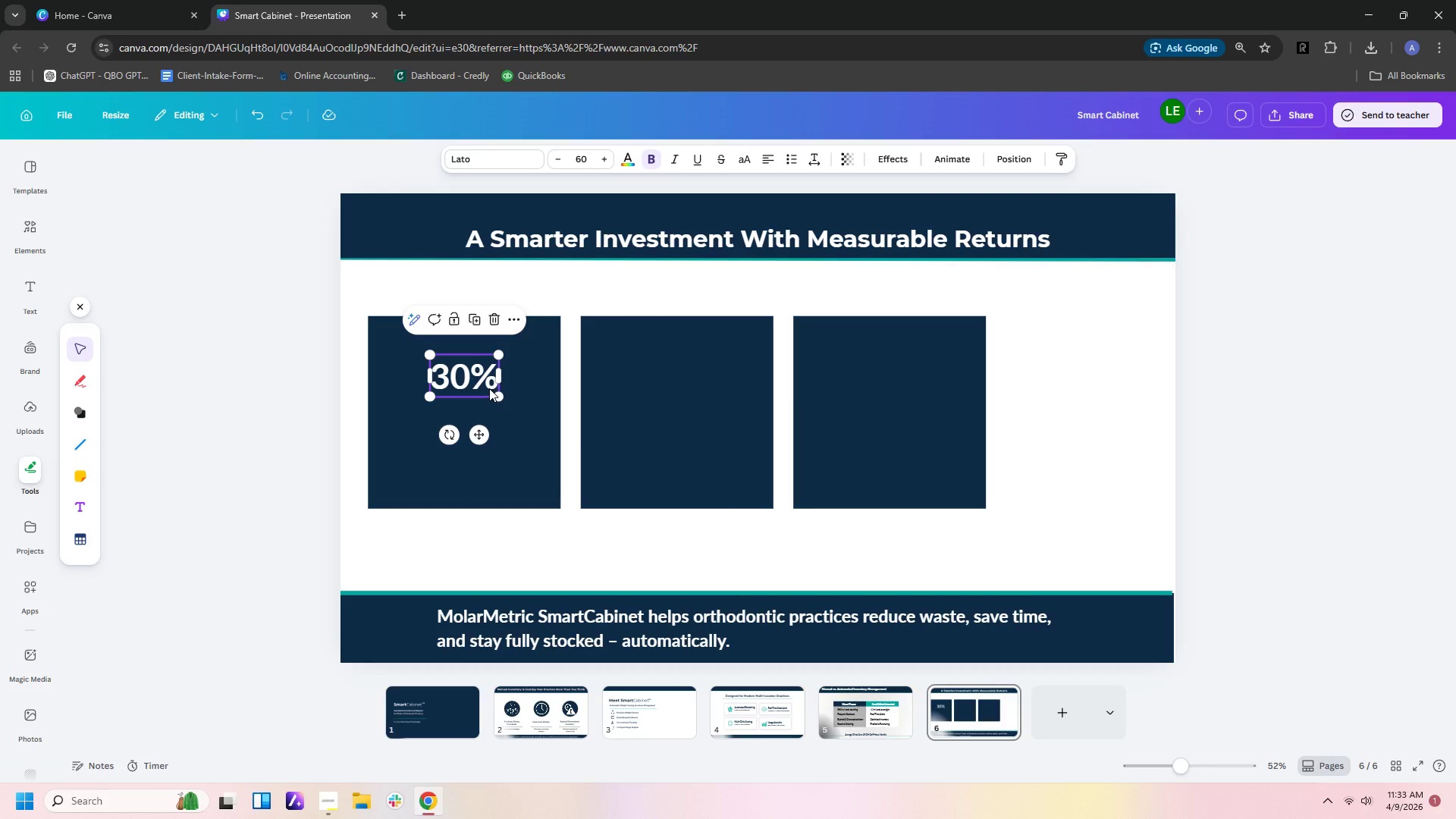 
key(Control+C)
 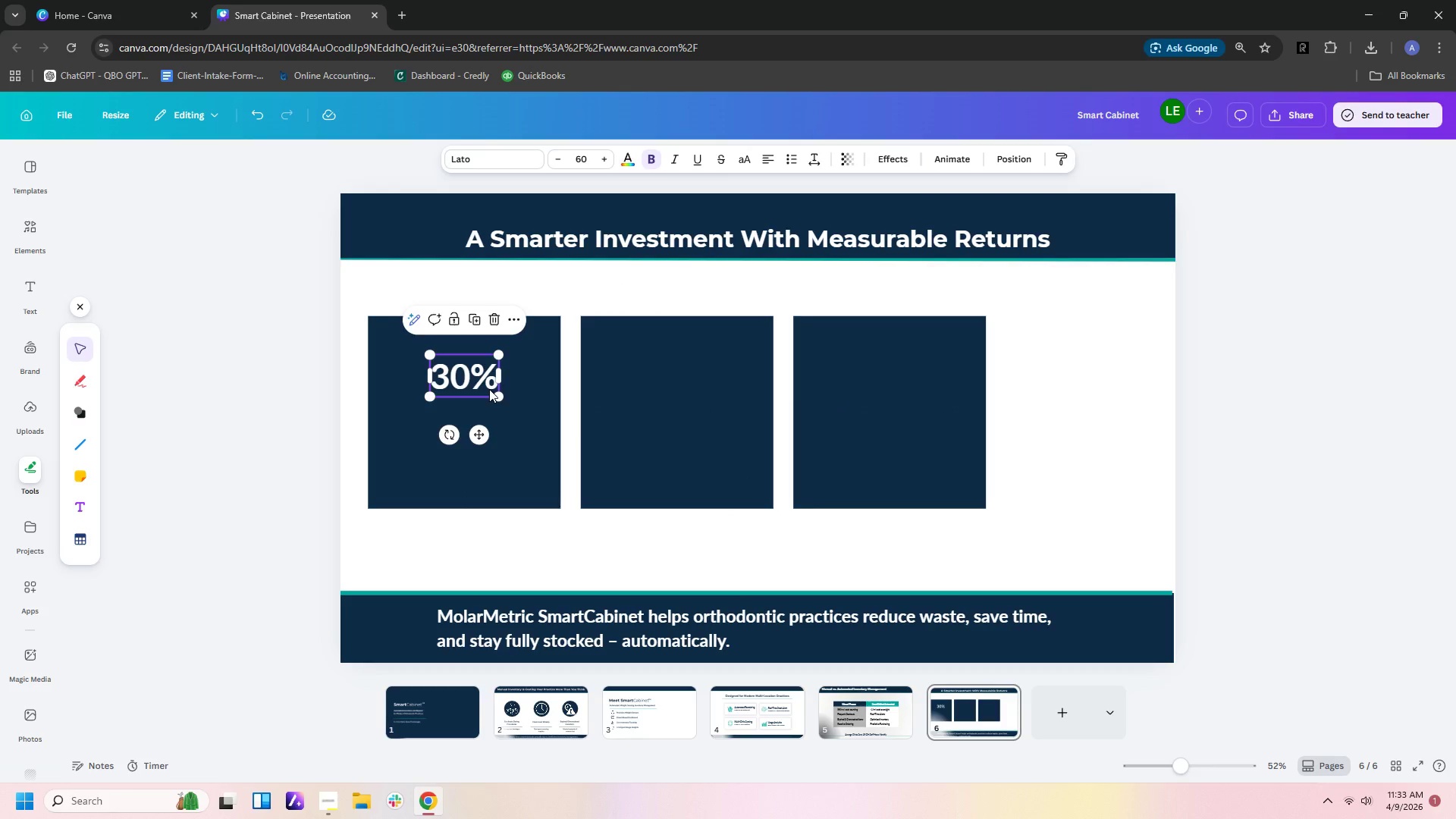 
key(Control+V)
 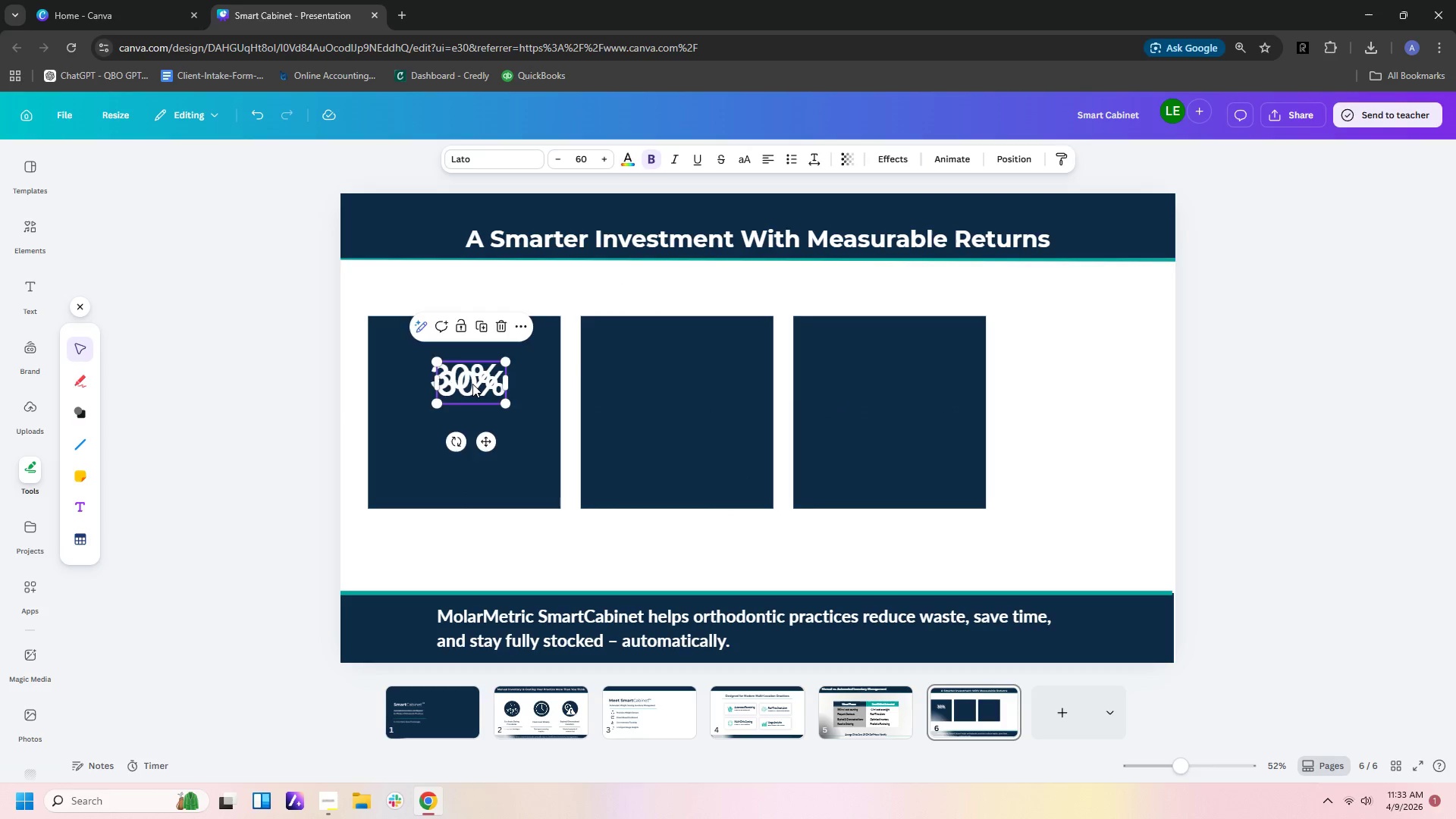 
left_click_drag(start_coordinate=[472, 384], to_coordinate=[681, 377])
 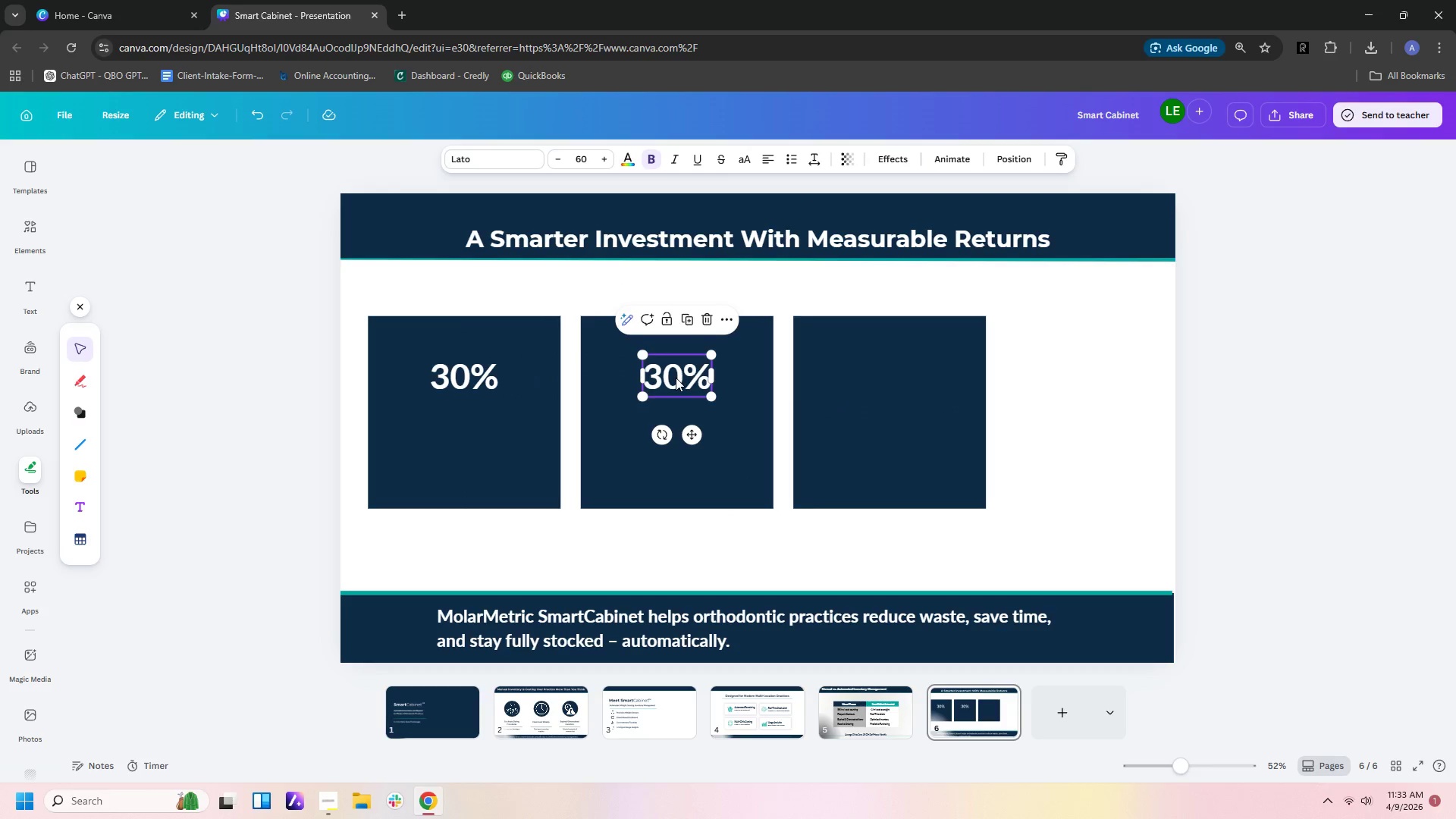 
double_click([676, 379])
 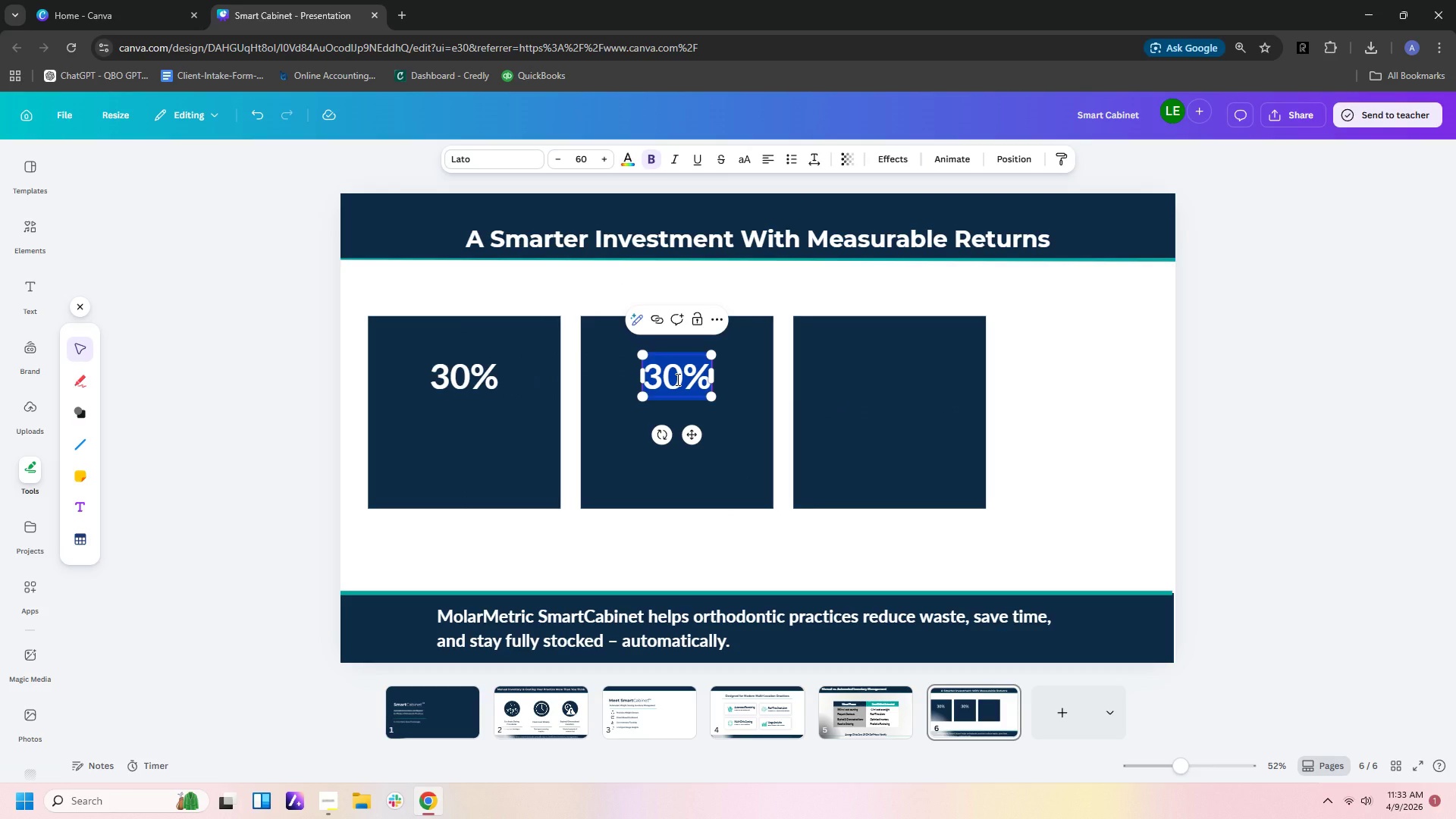 
type(80%)
 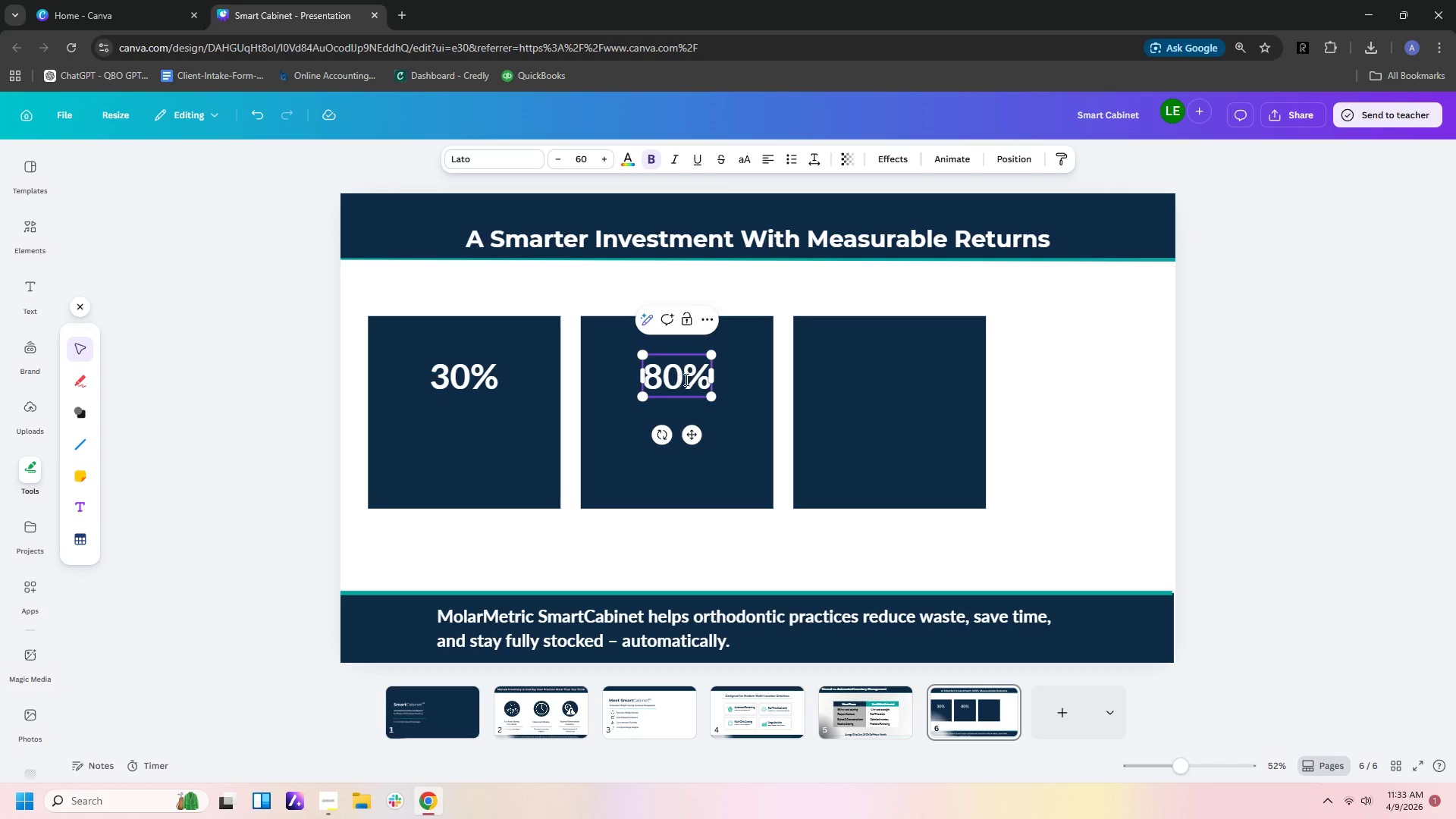 
left_click([808, 406])
 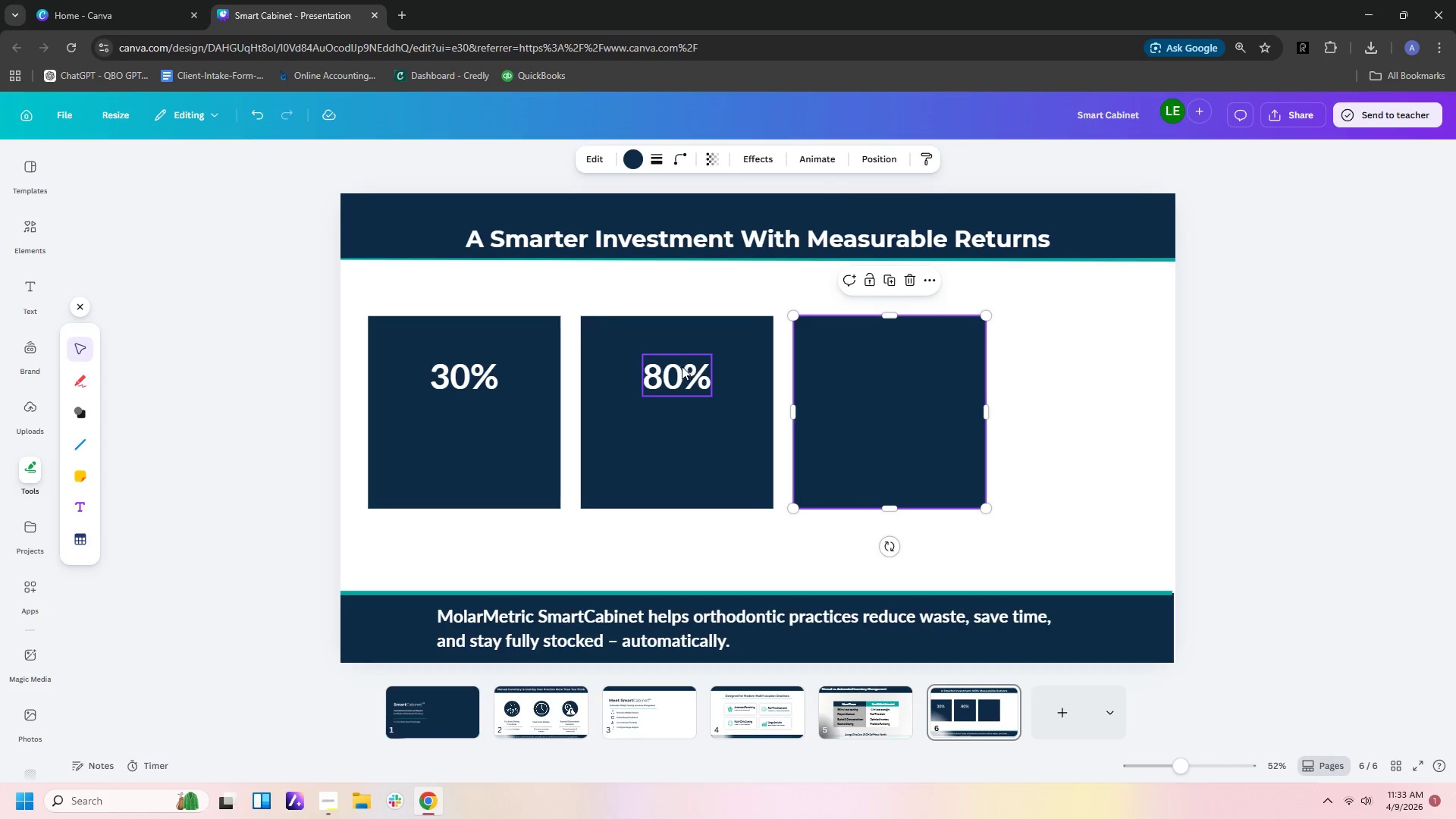 
left_click([686, 373])
 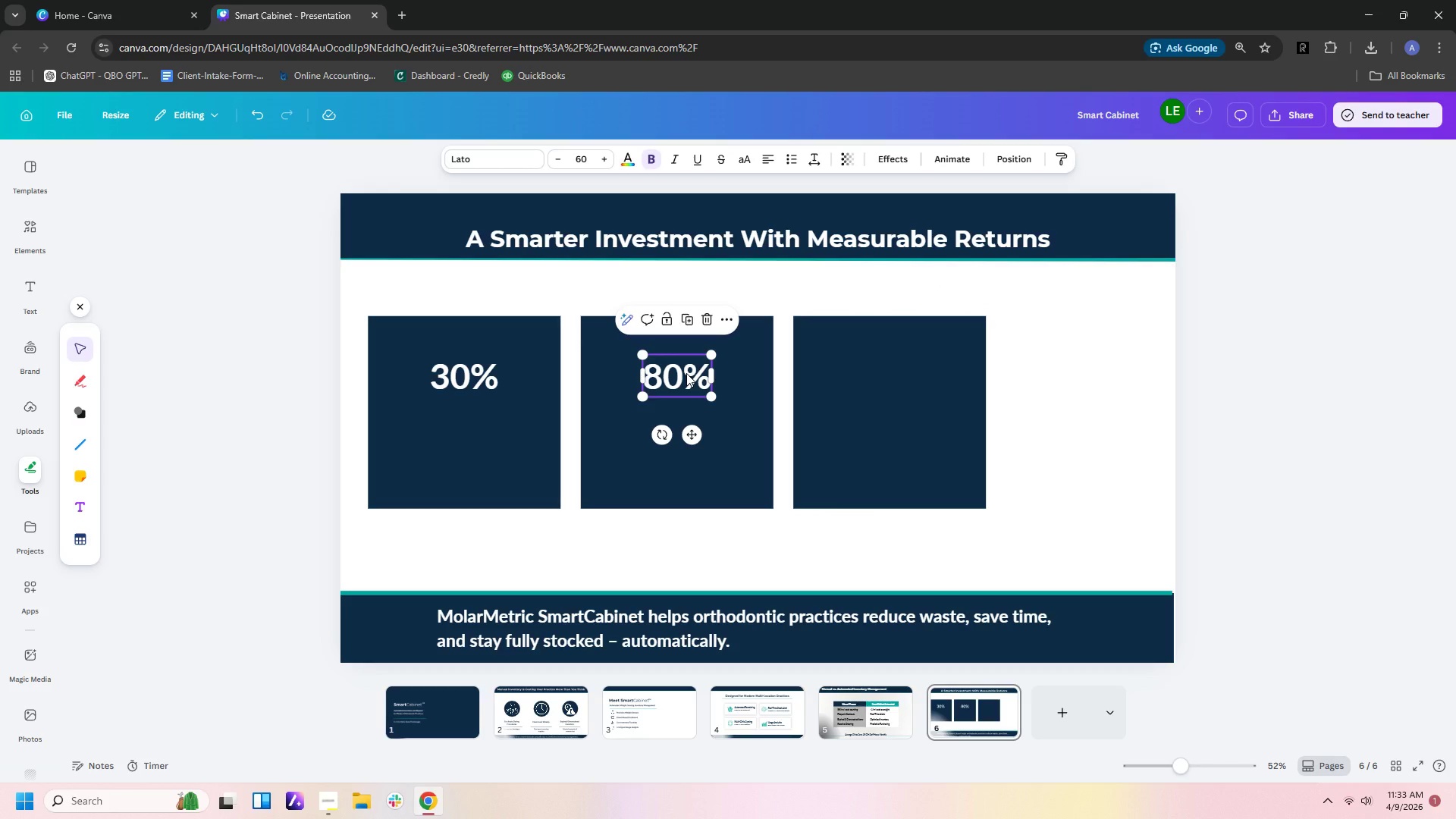 
key(Control+C)
 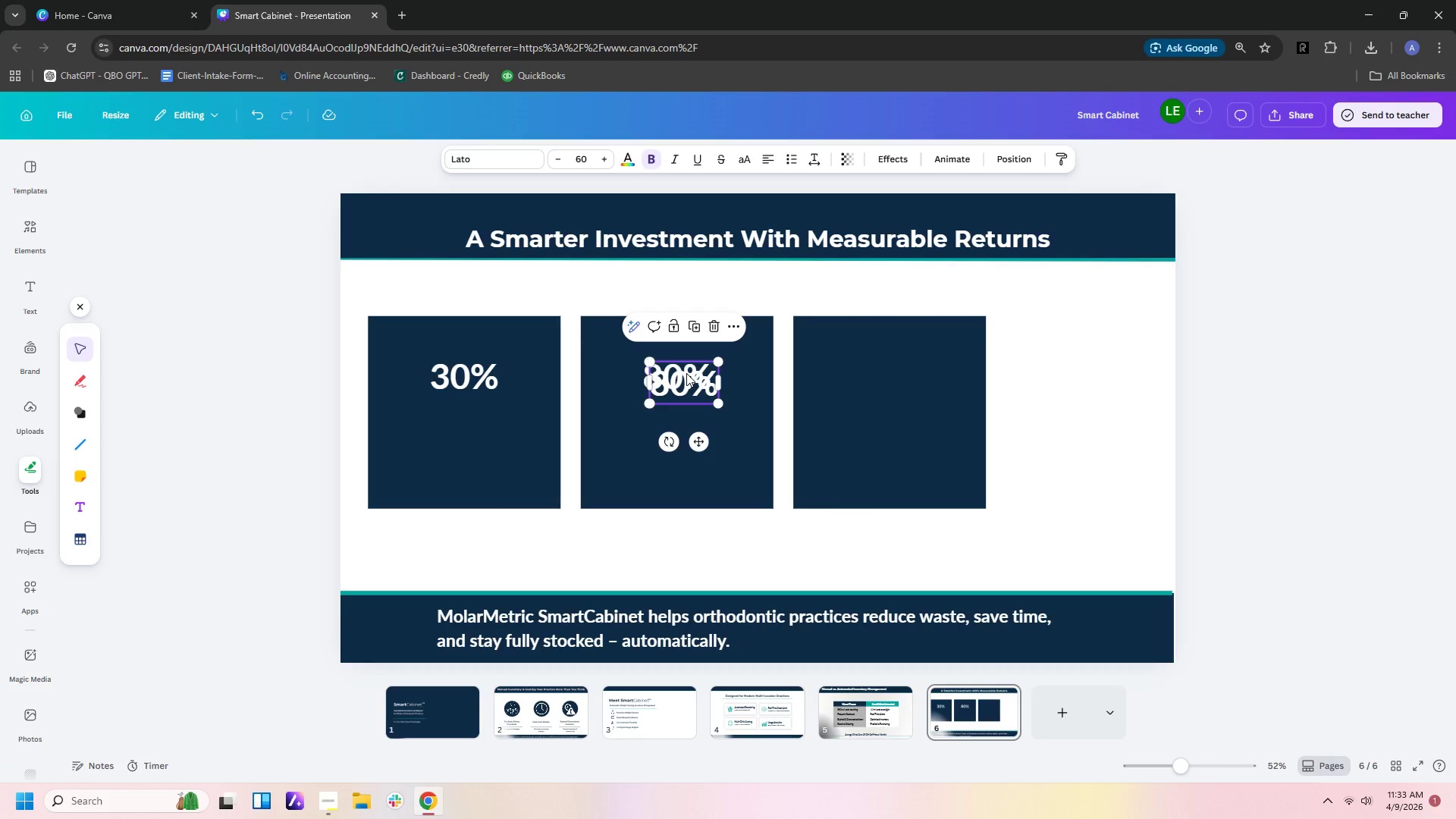 
key(Control+V)
 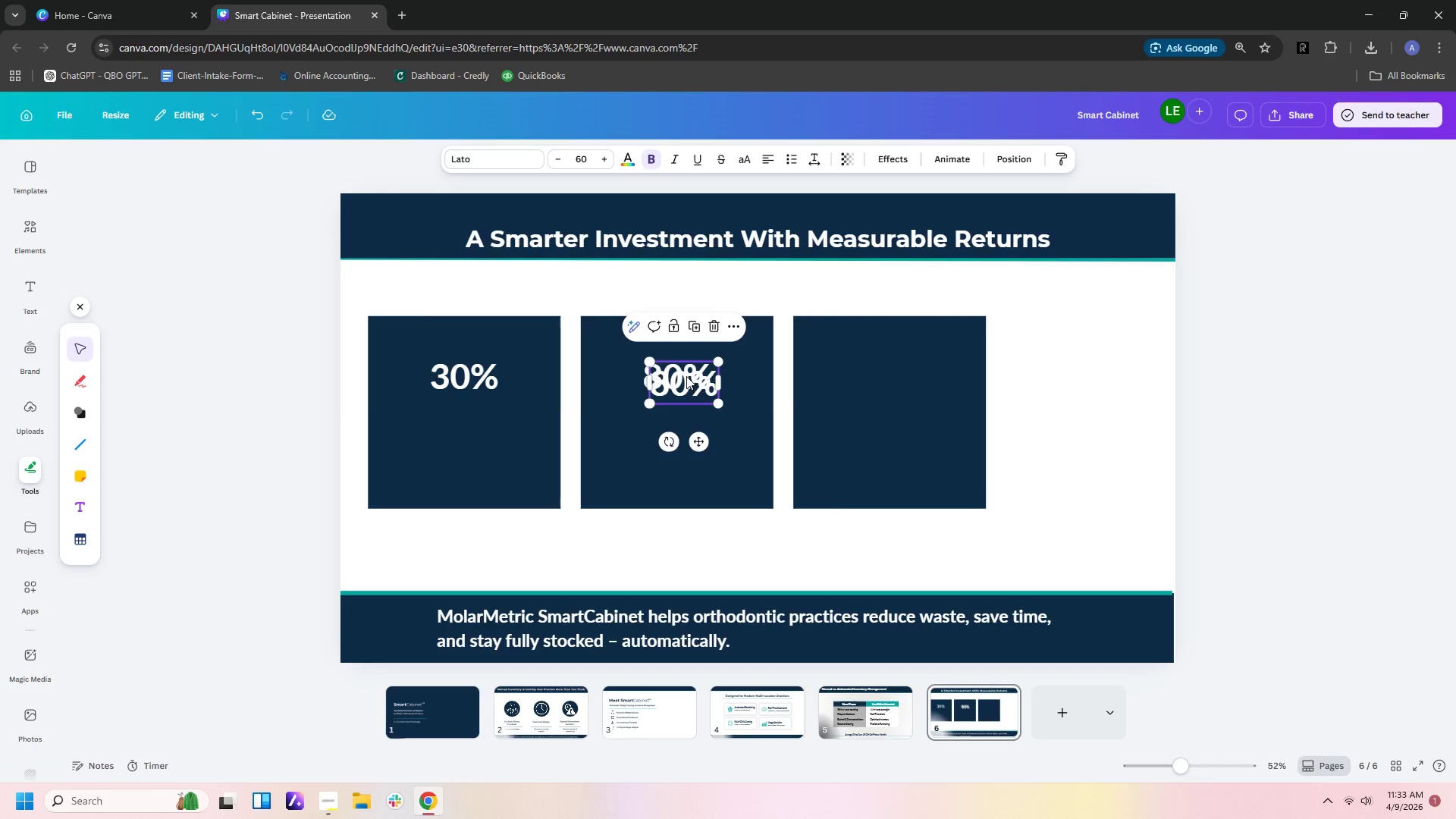 
left_click_drag(start_coordinate=[686, 376], to_coordinate=[905, 370])
 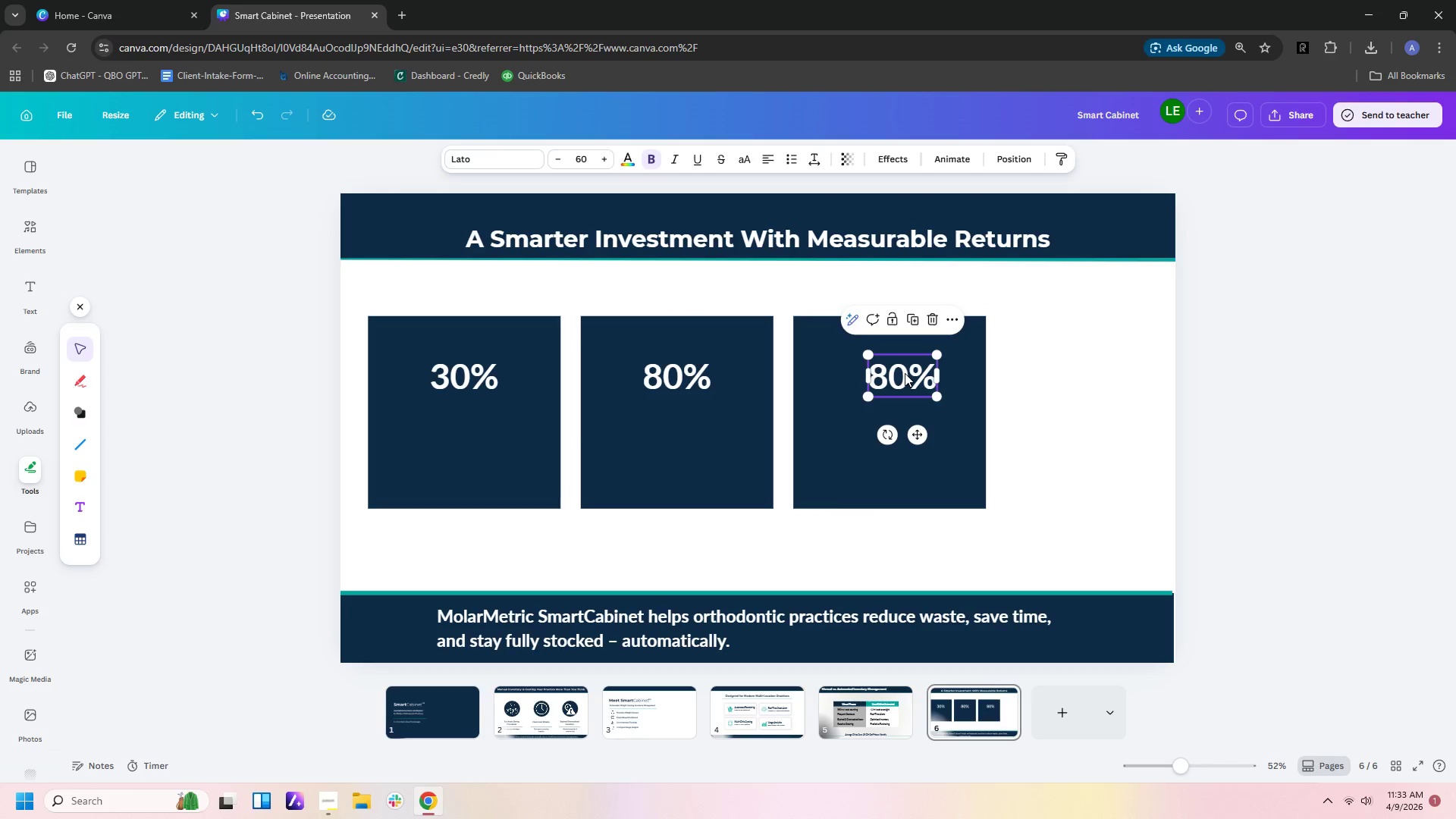 
double_click([905, 373])
 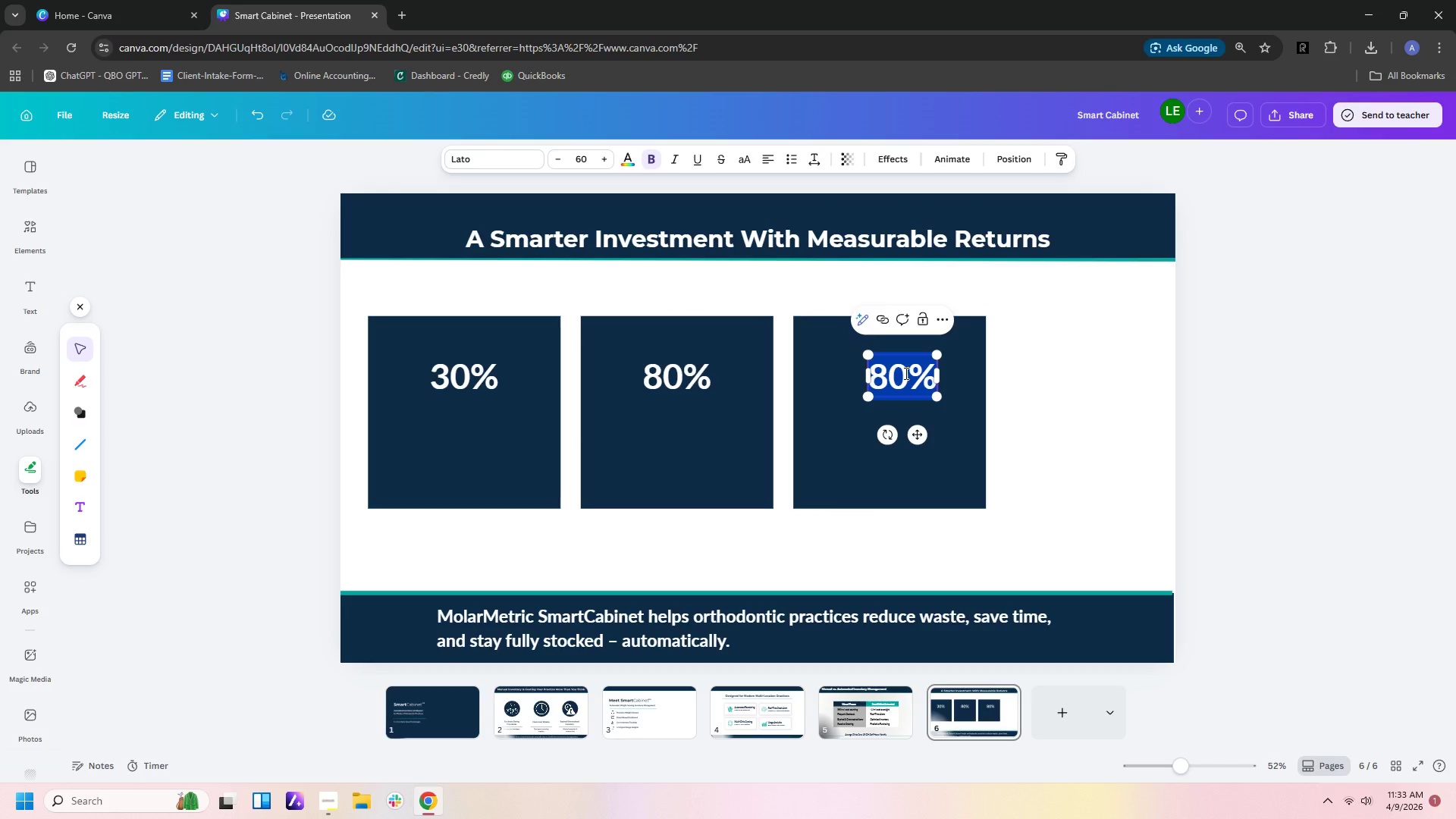 
type(24/7)
 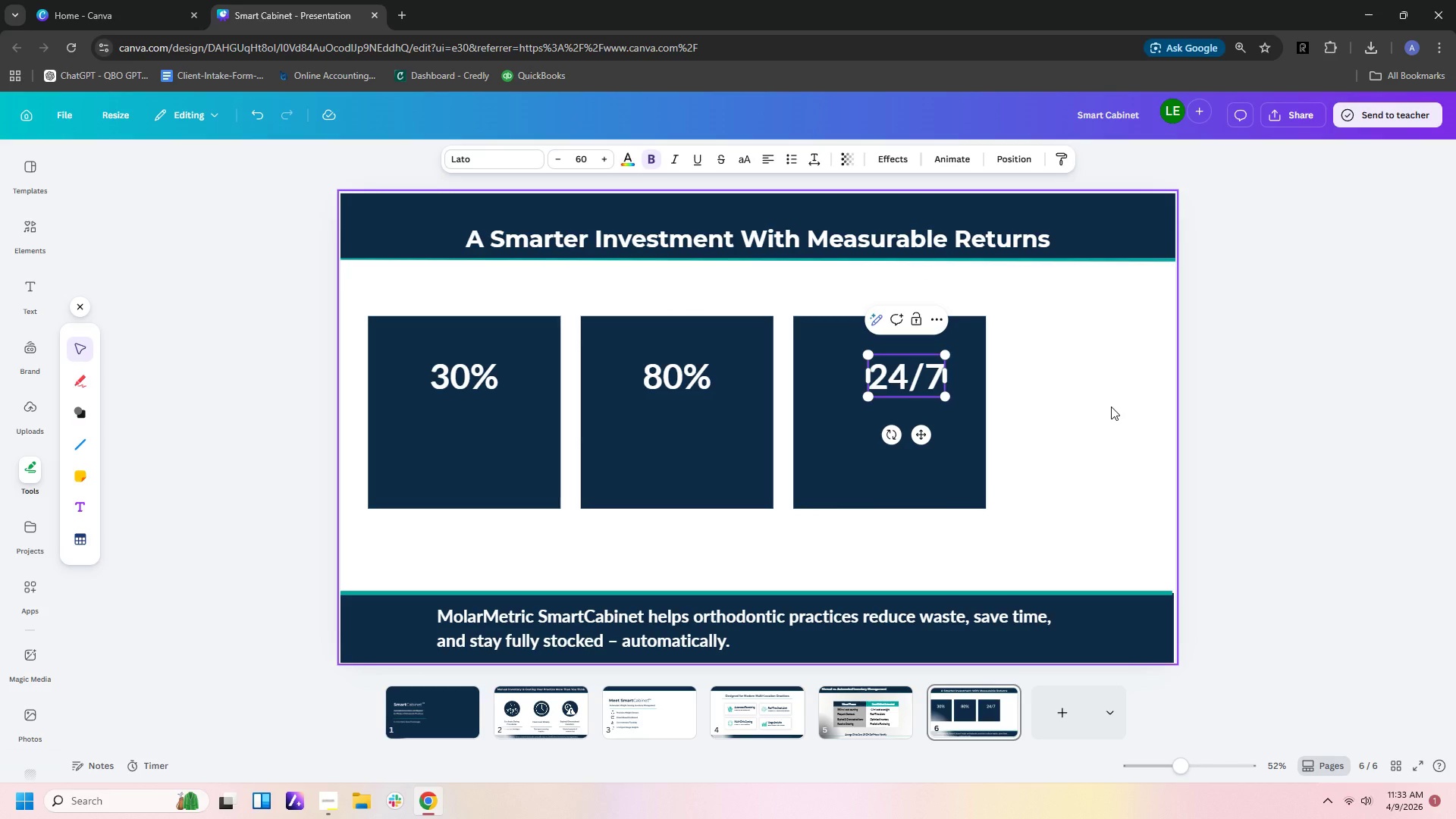 
left_click([1068, 413])
 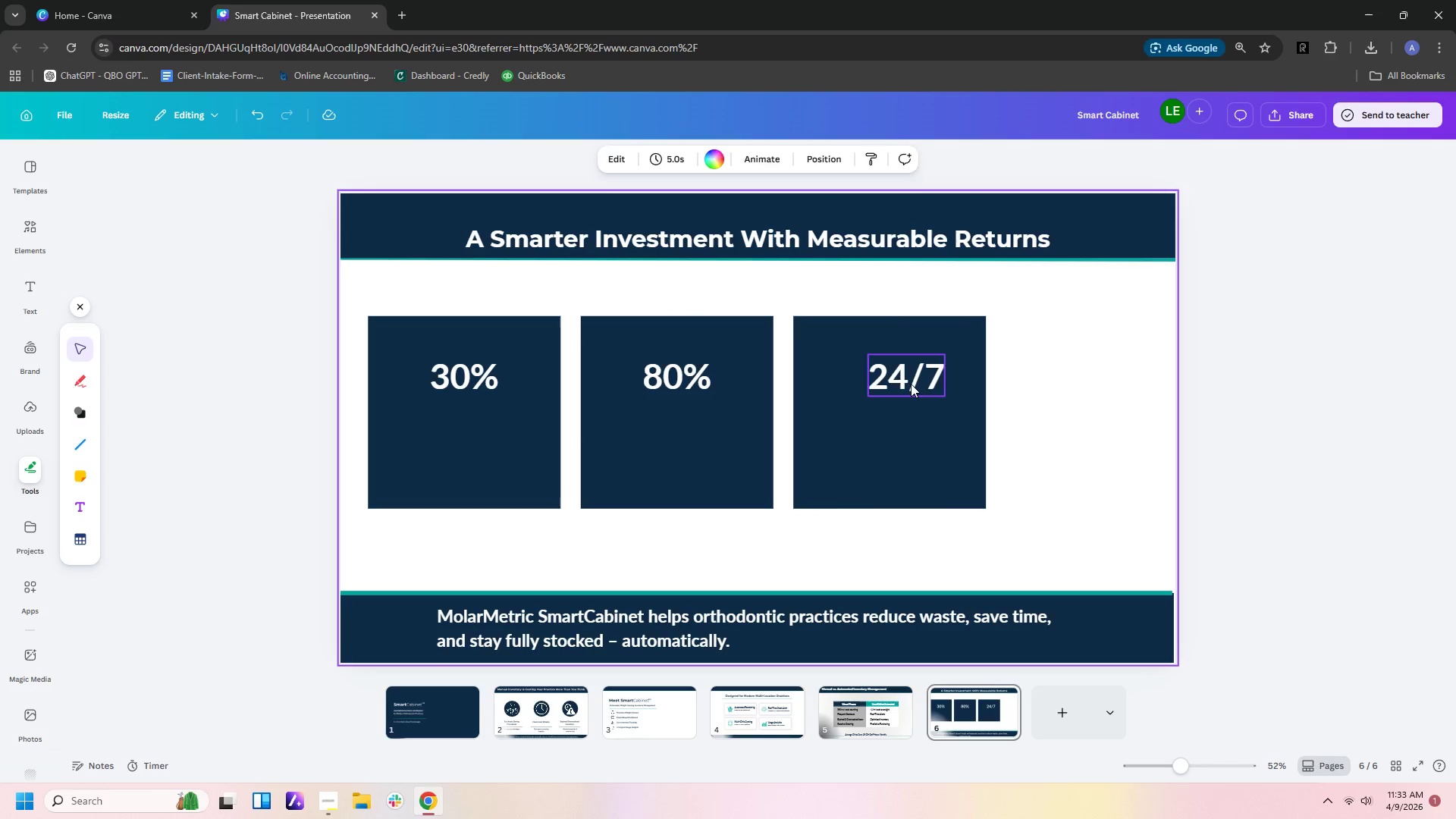 
left_click_drag(start_coordinate=[909, 382], to_coordinate=[896, 382])
 